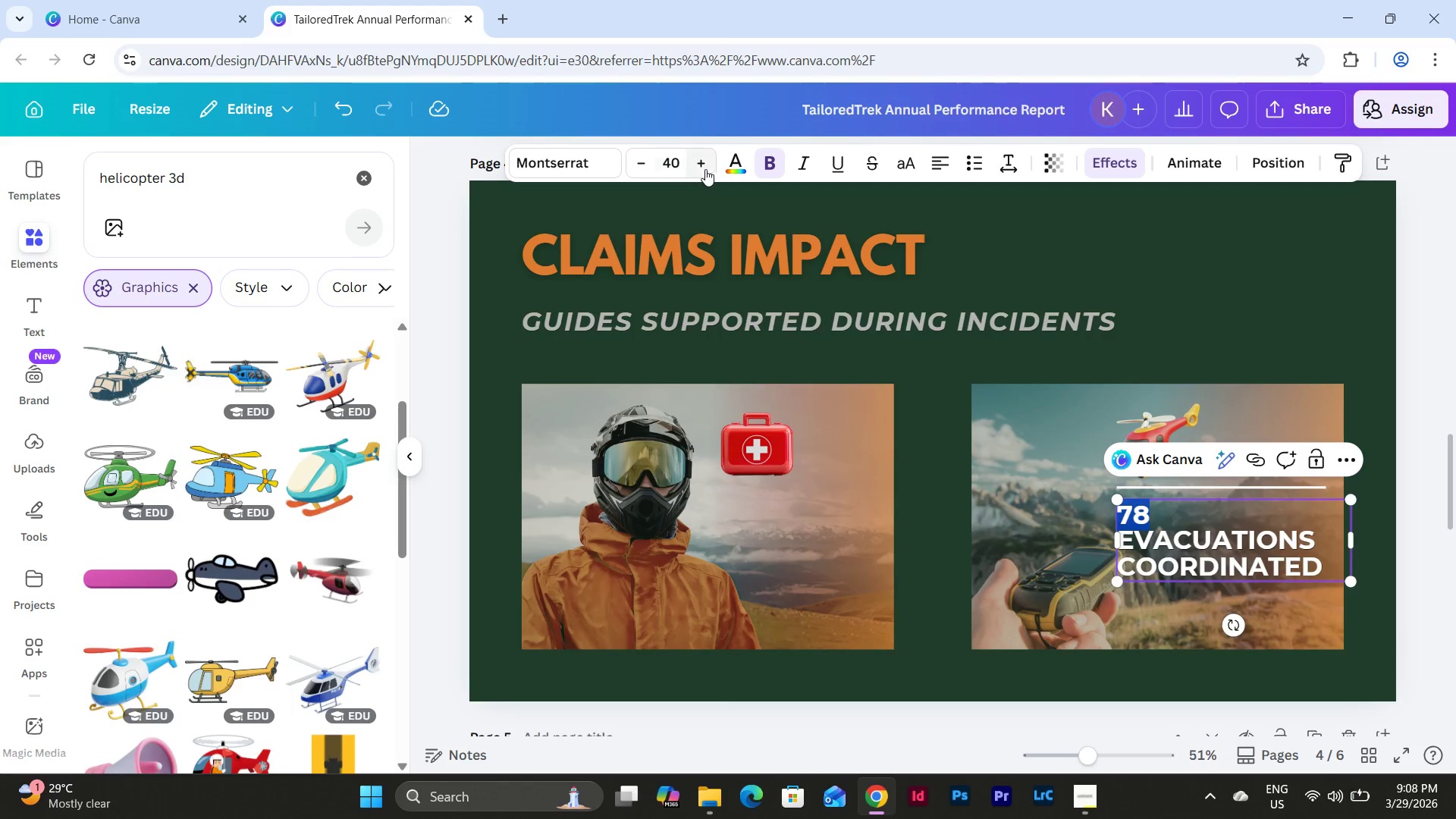 
double_click([701, 165])
 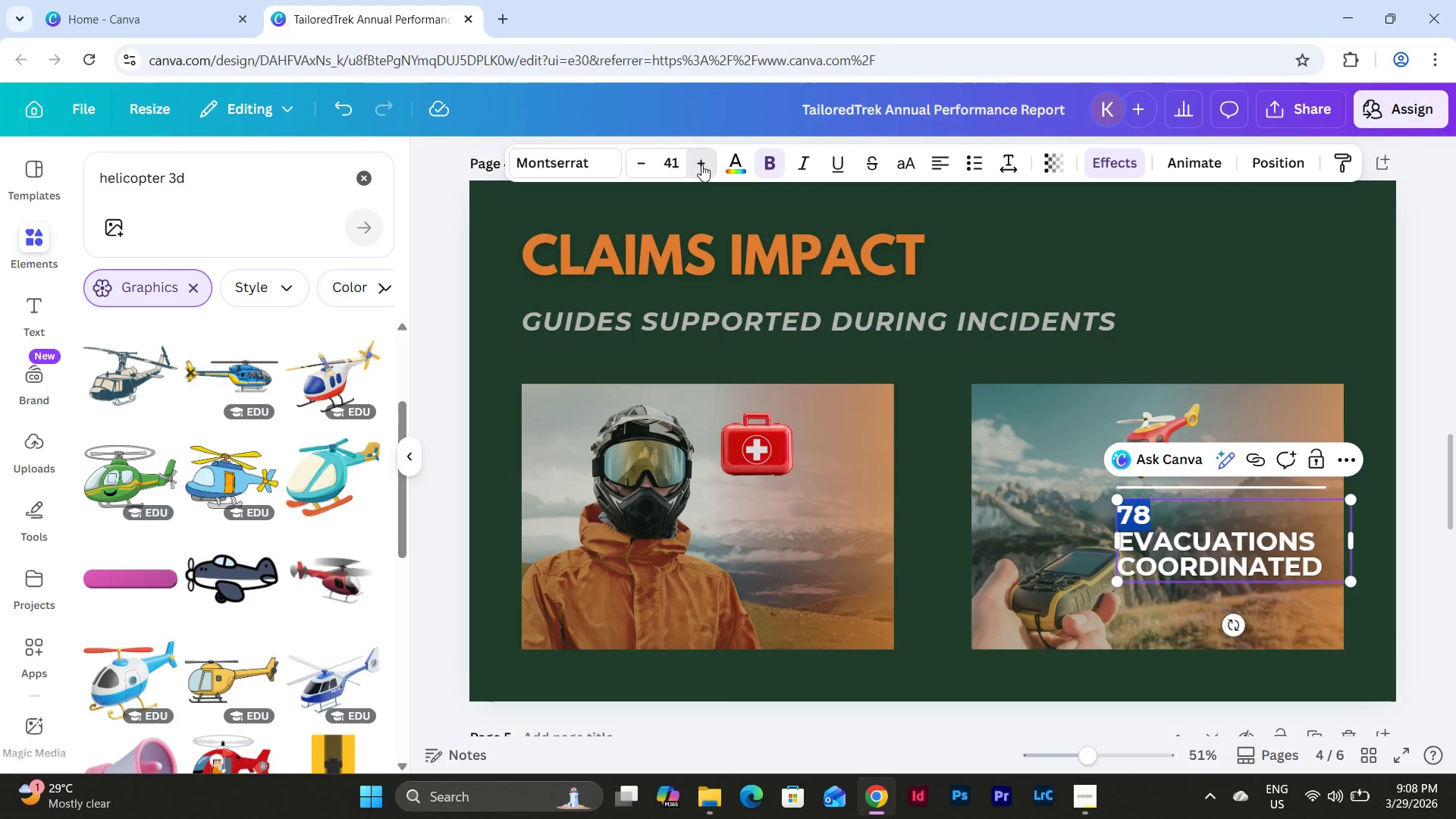 
triple_click([701, 165])
 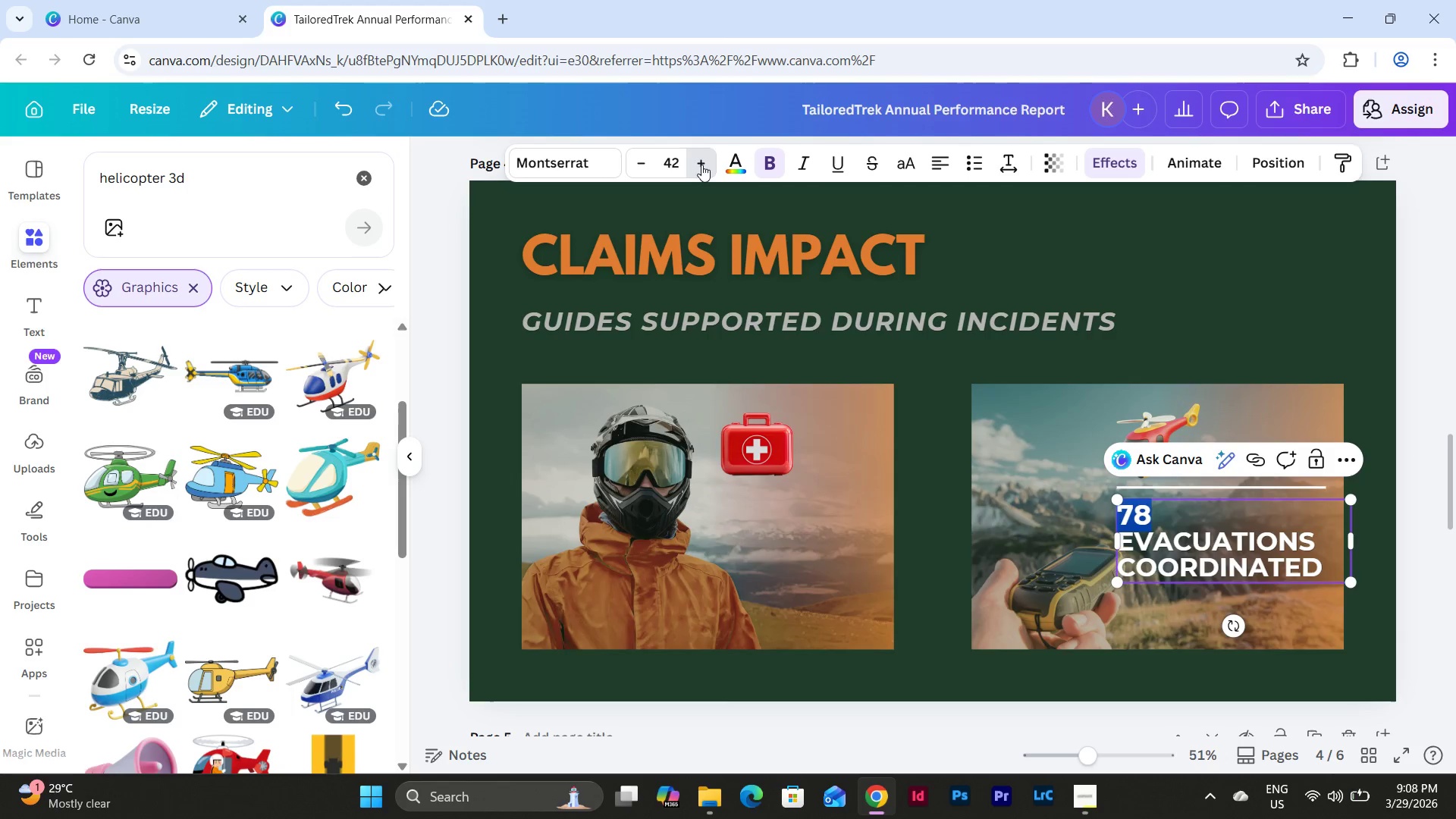 
triple_click([701, 165])
 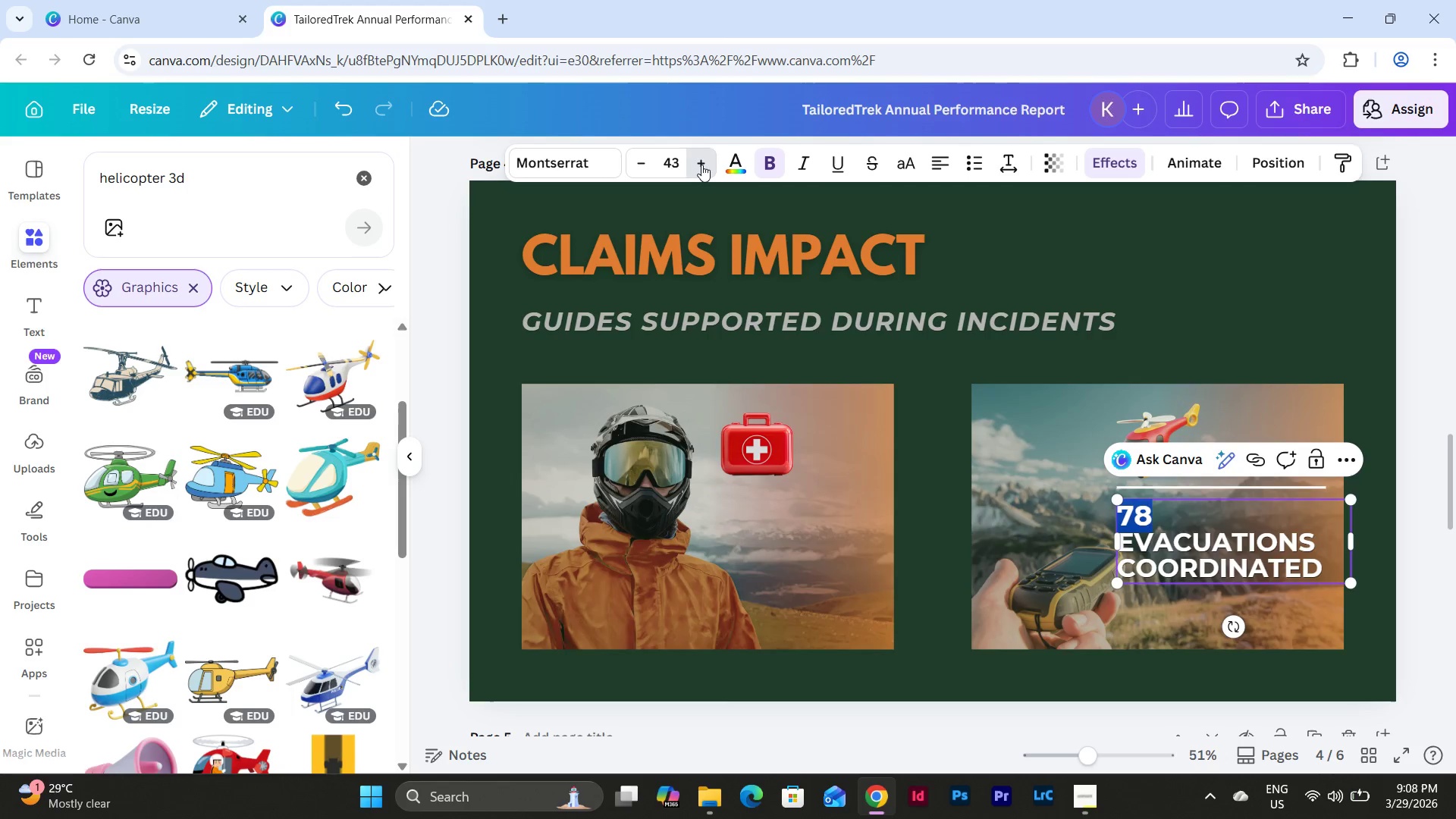 
triple_click([701, 165])
 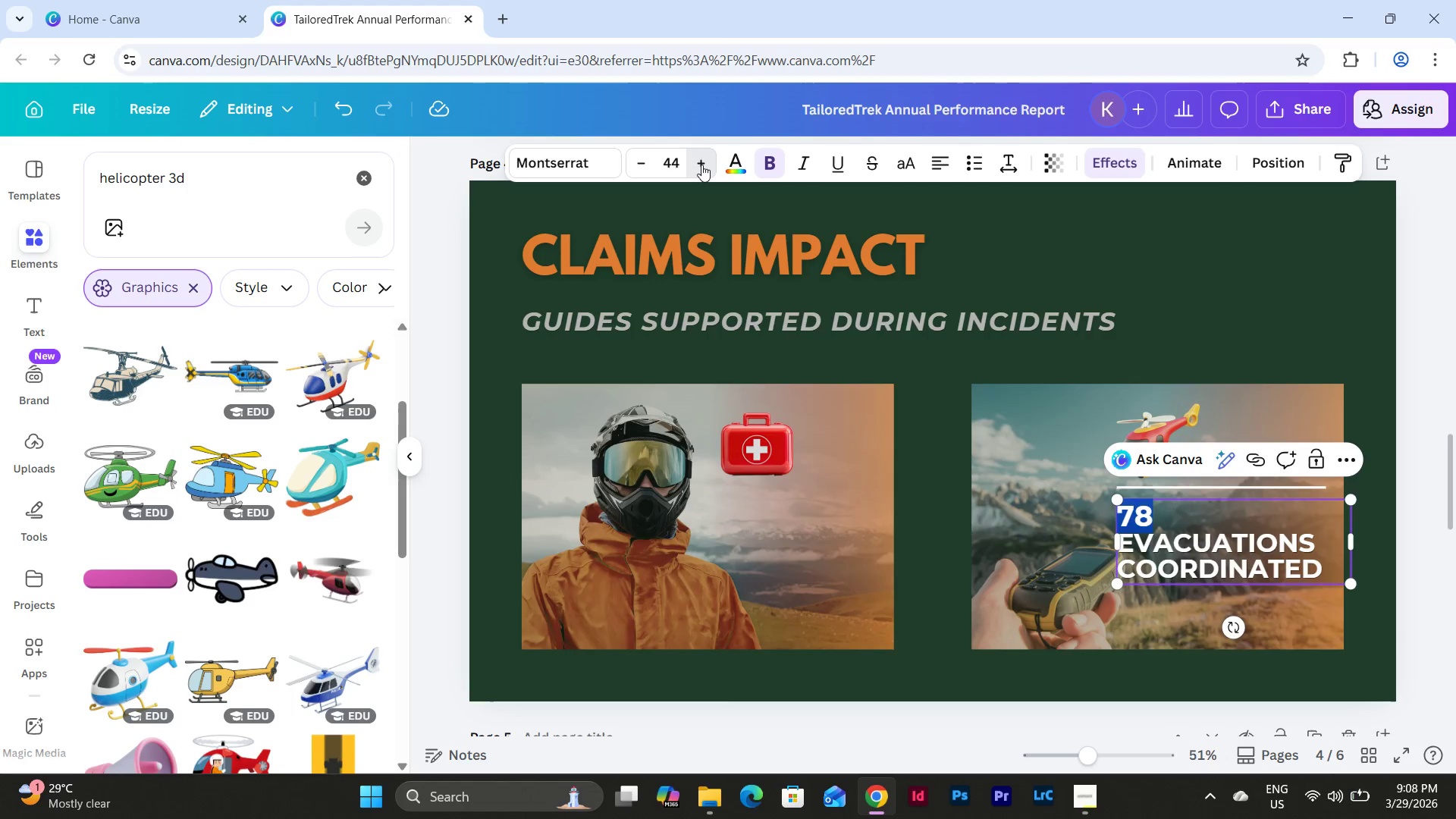 
triple_click([701, 165])
 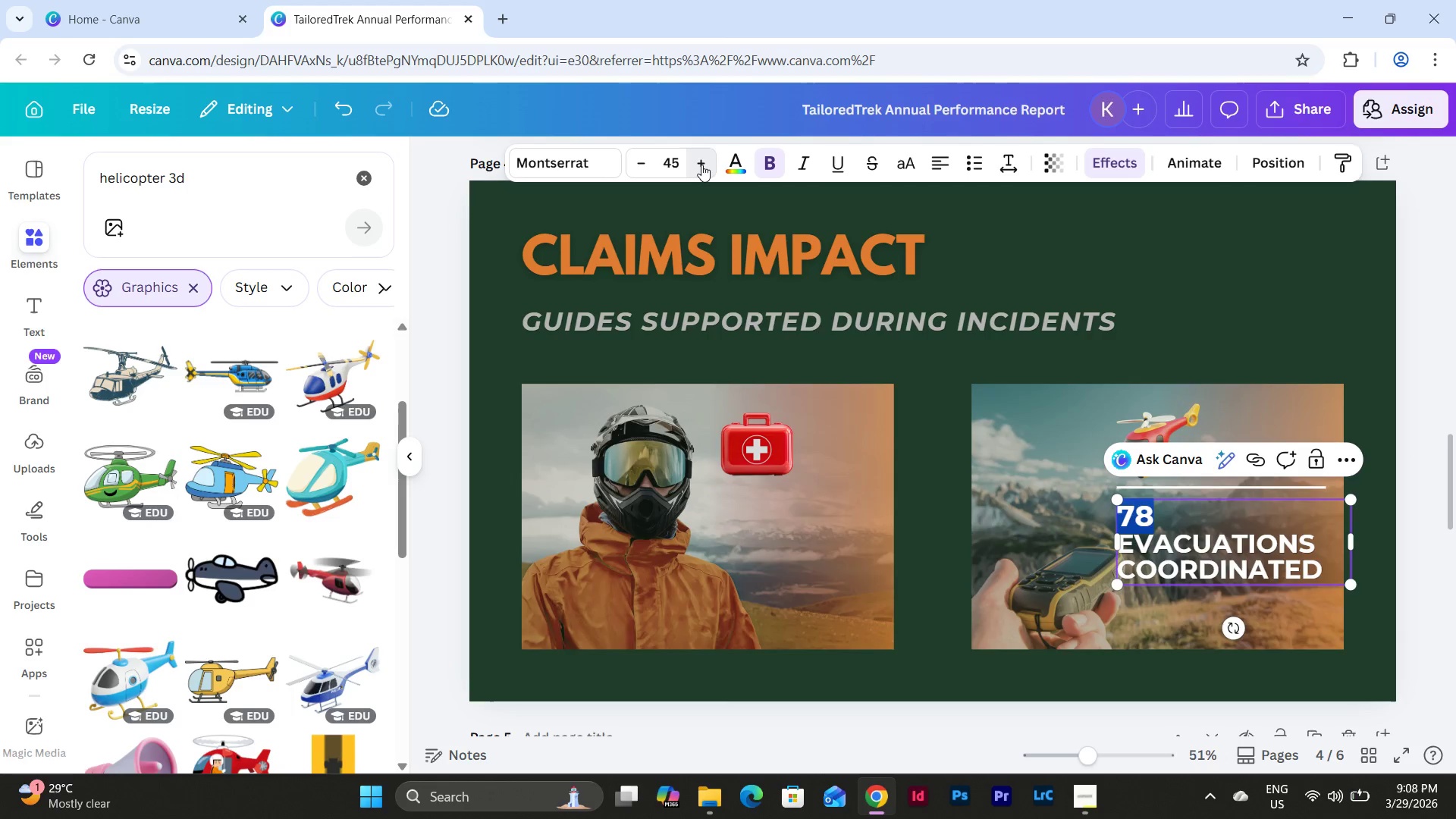 
triple_click([701, 165])
 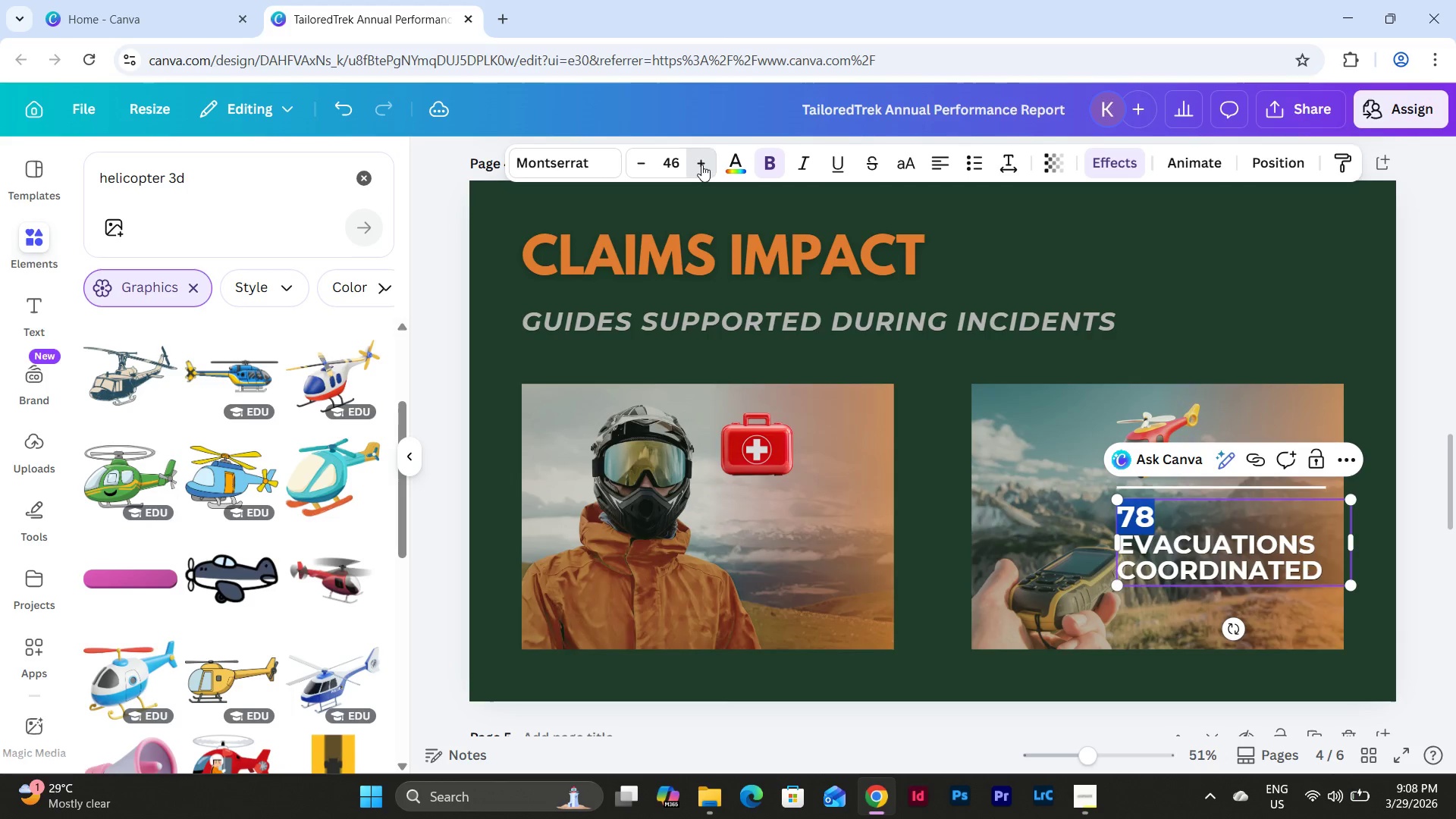 
triple_click([701, 165])
 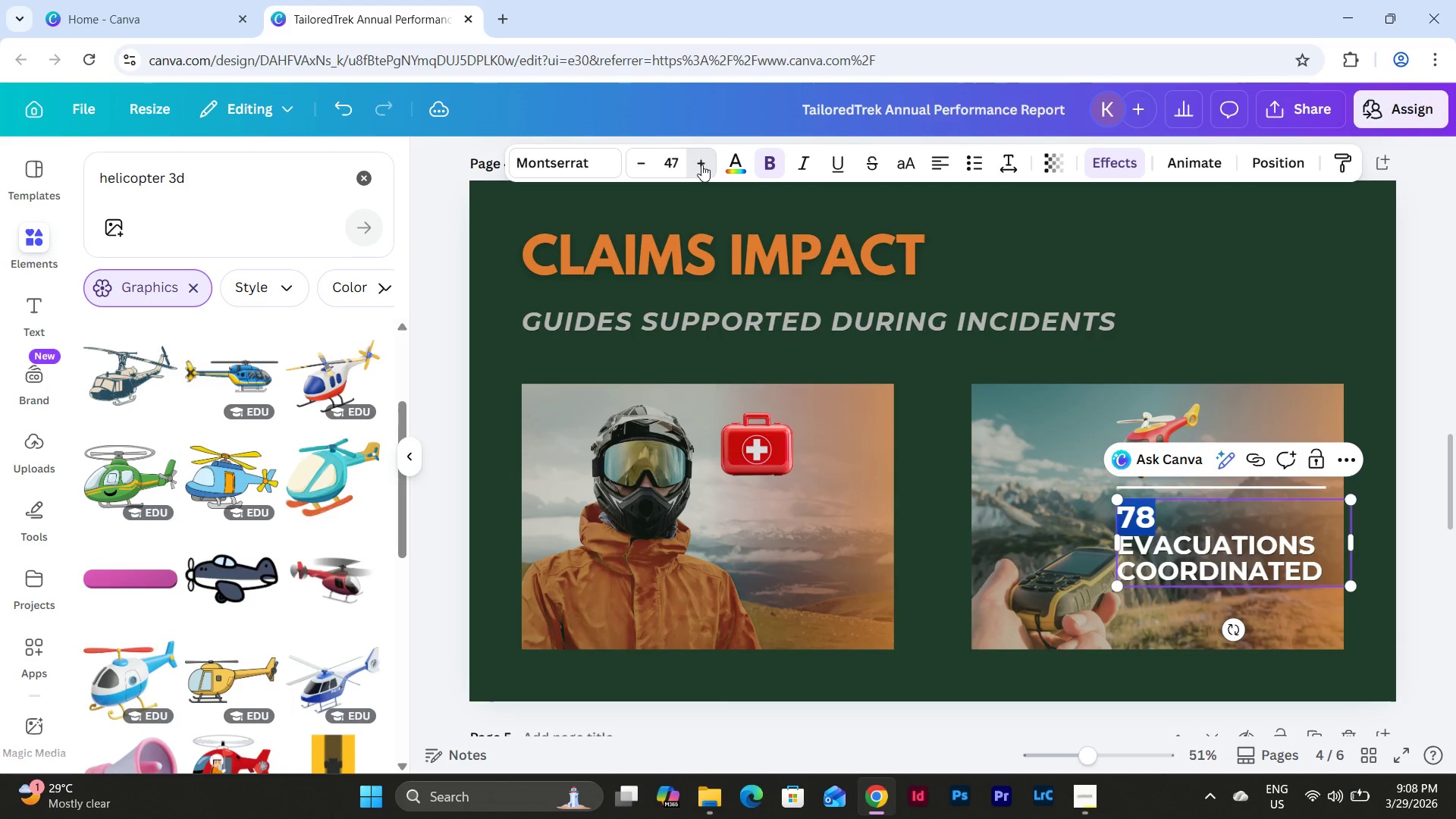 
triple_click([701, 165])
 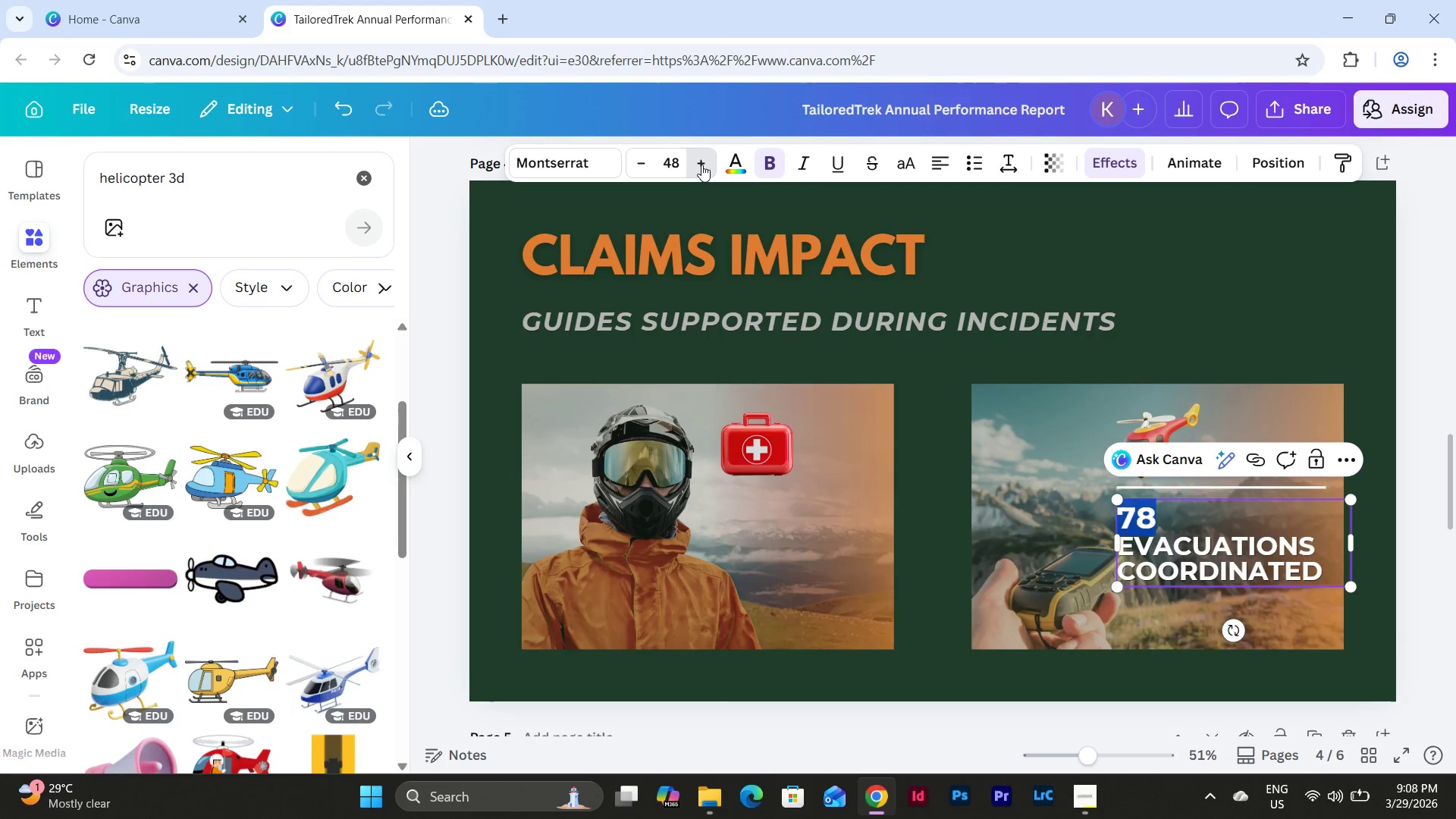 
triple_click([701, 165])
 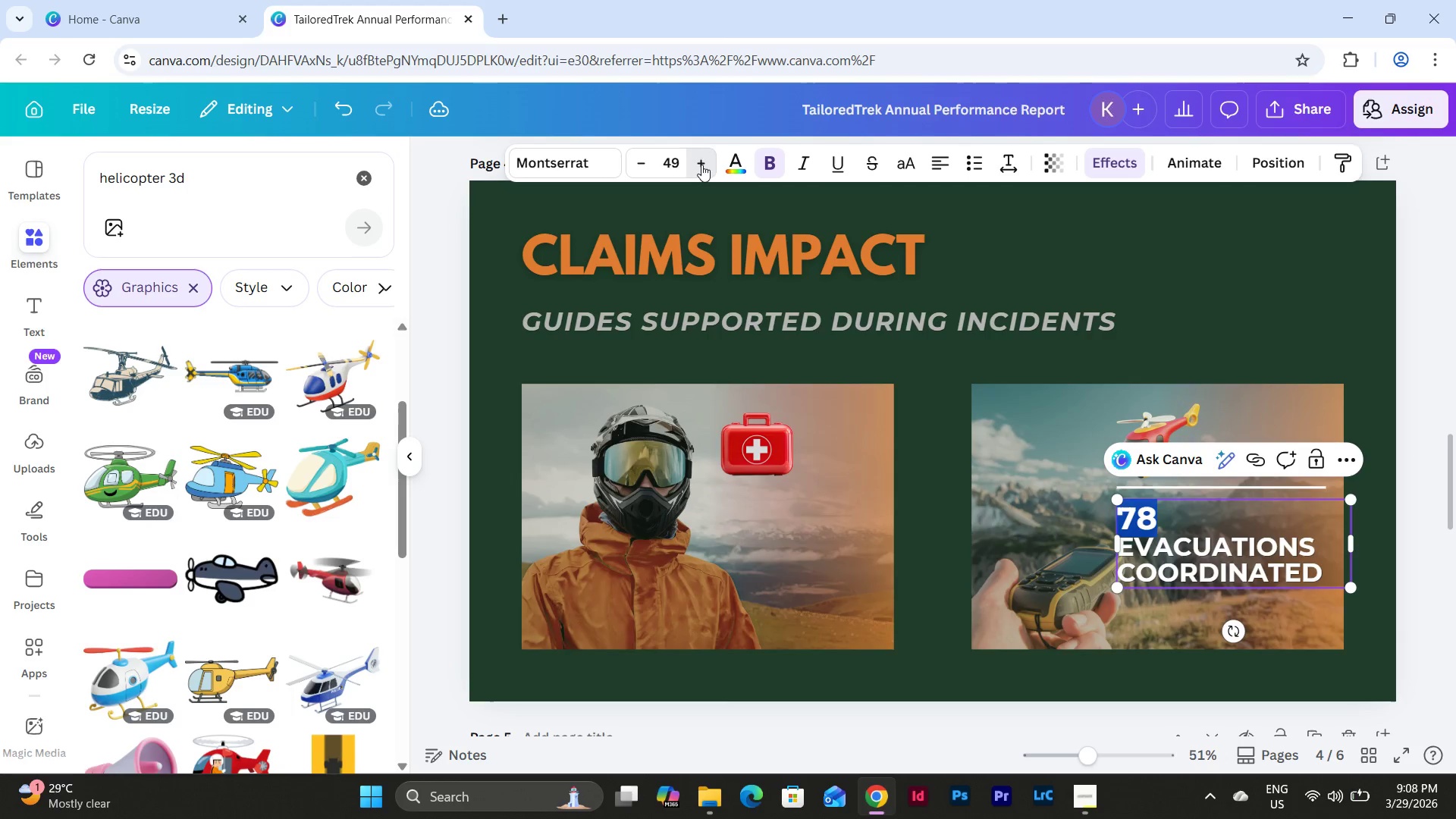 
triple_click([701, 165])
 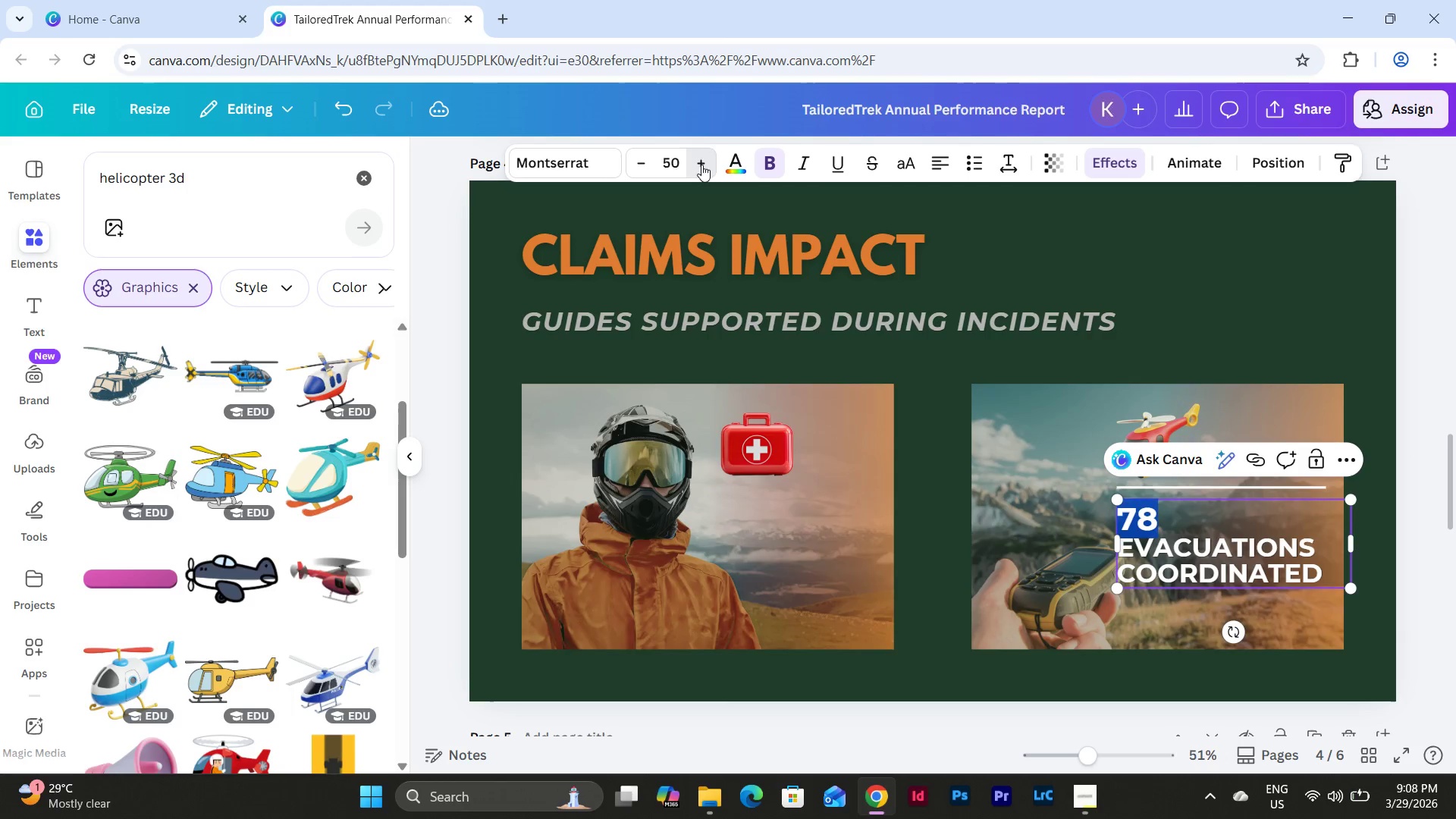 
triple_click([701, 165])
 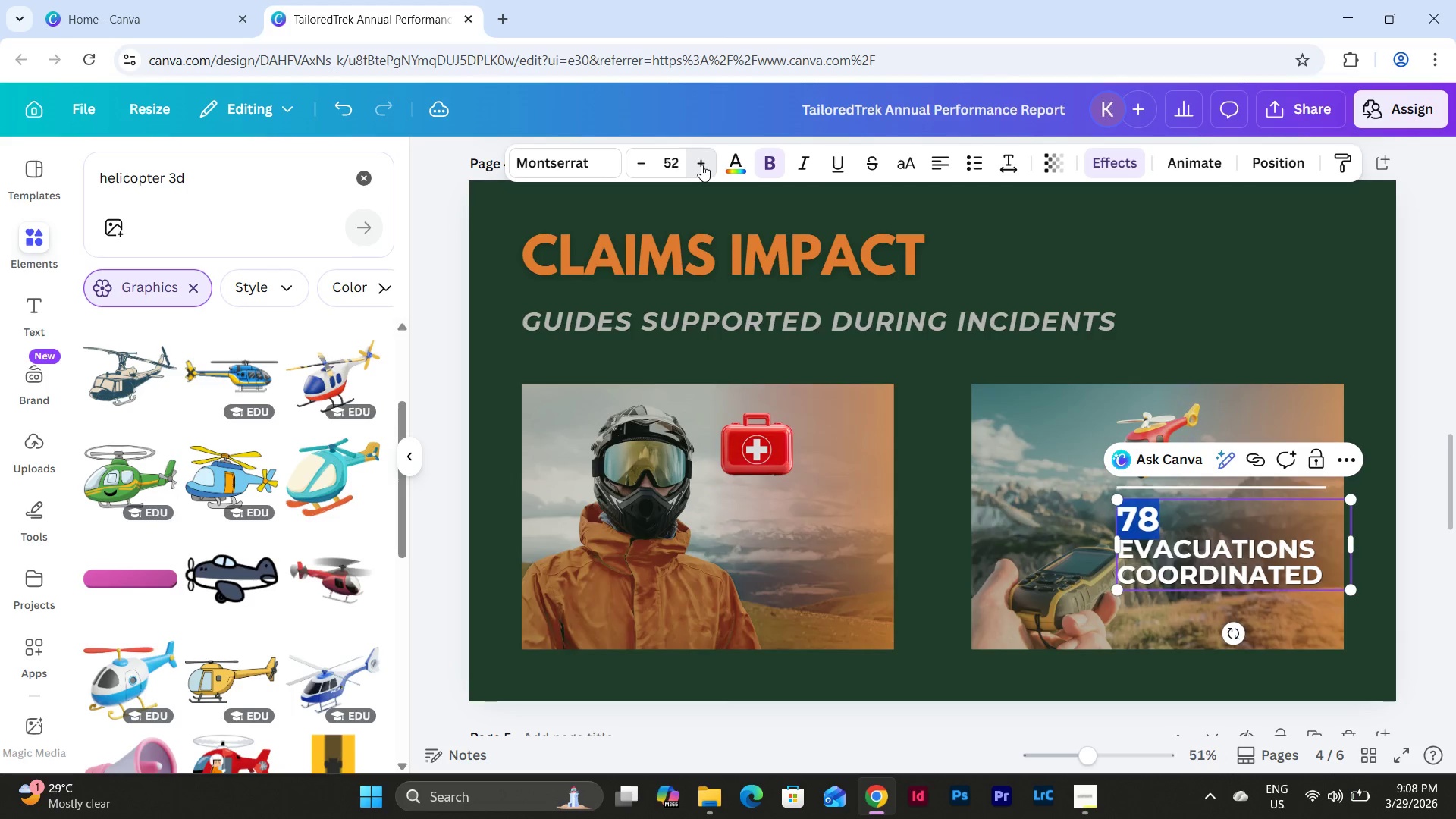 
triple_click([701, 165])
 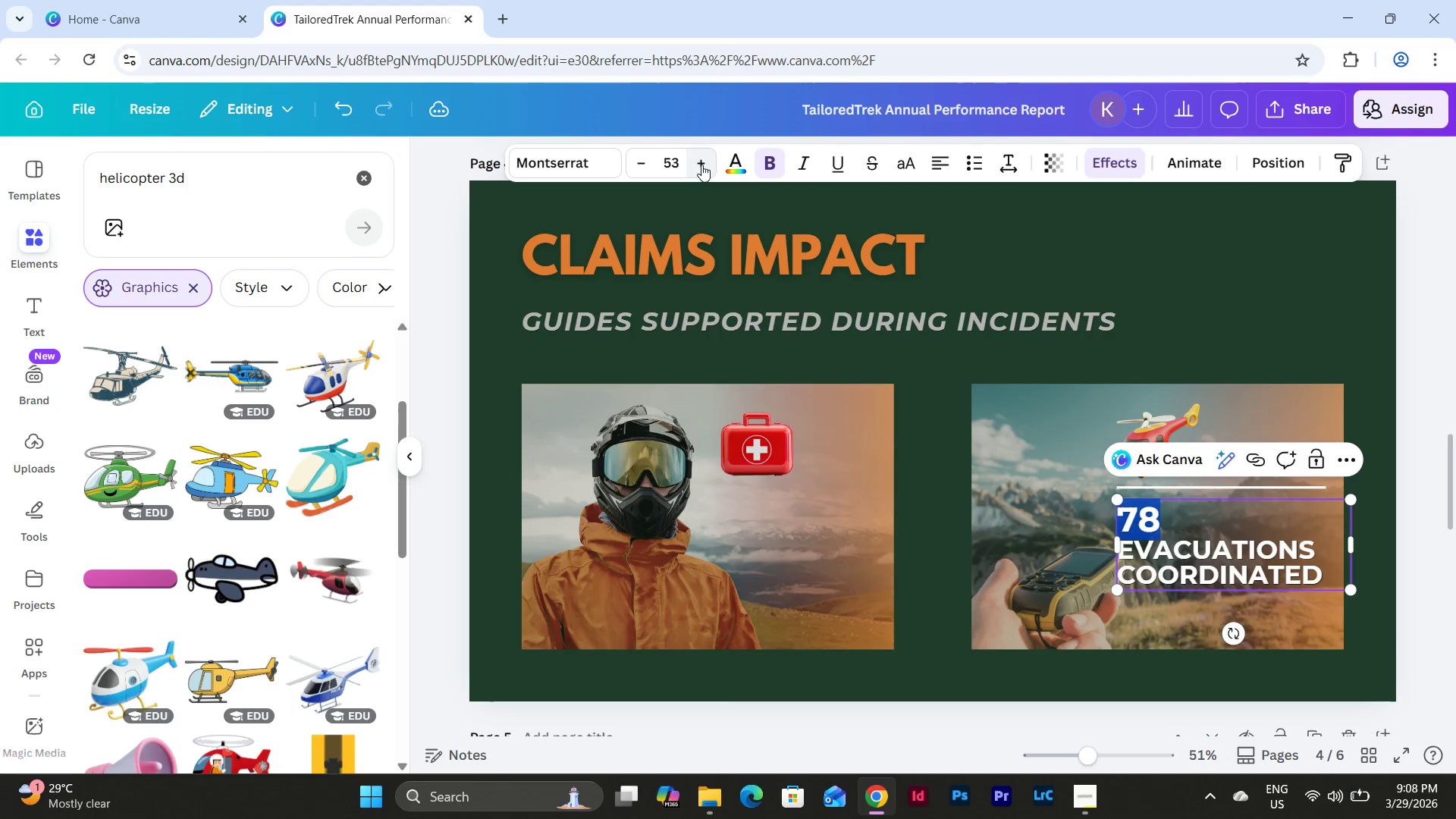 
triple_click([701, 165])
 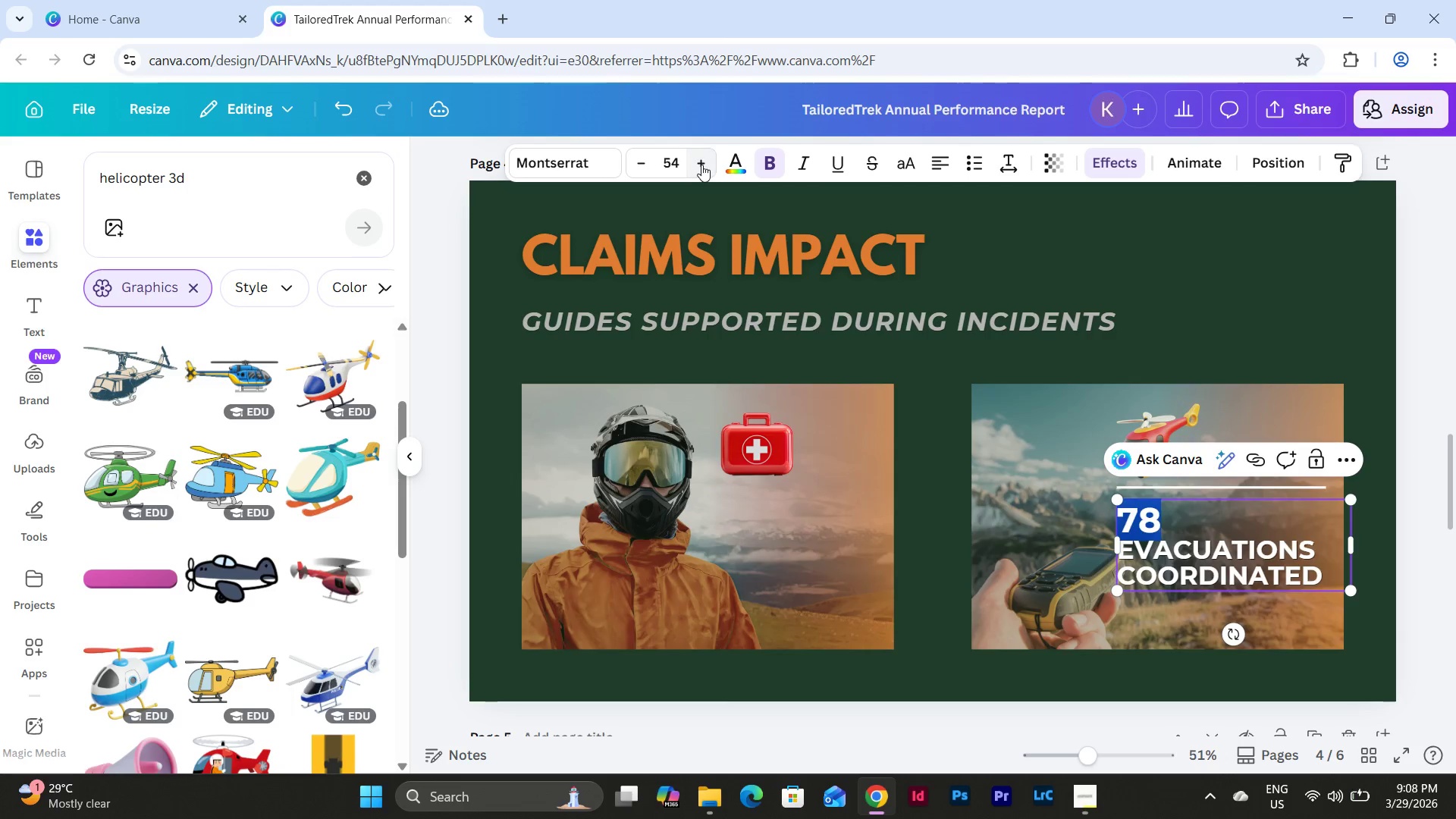 
triple_click([701, 165])
 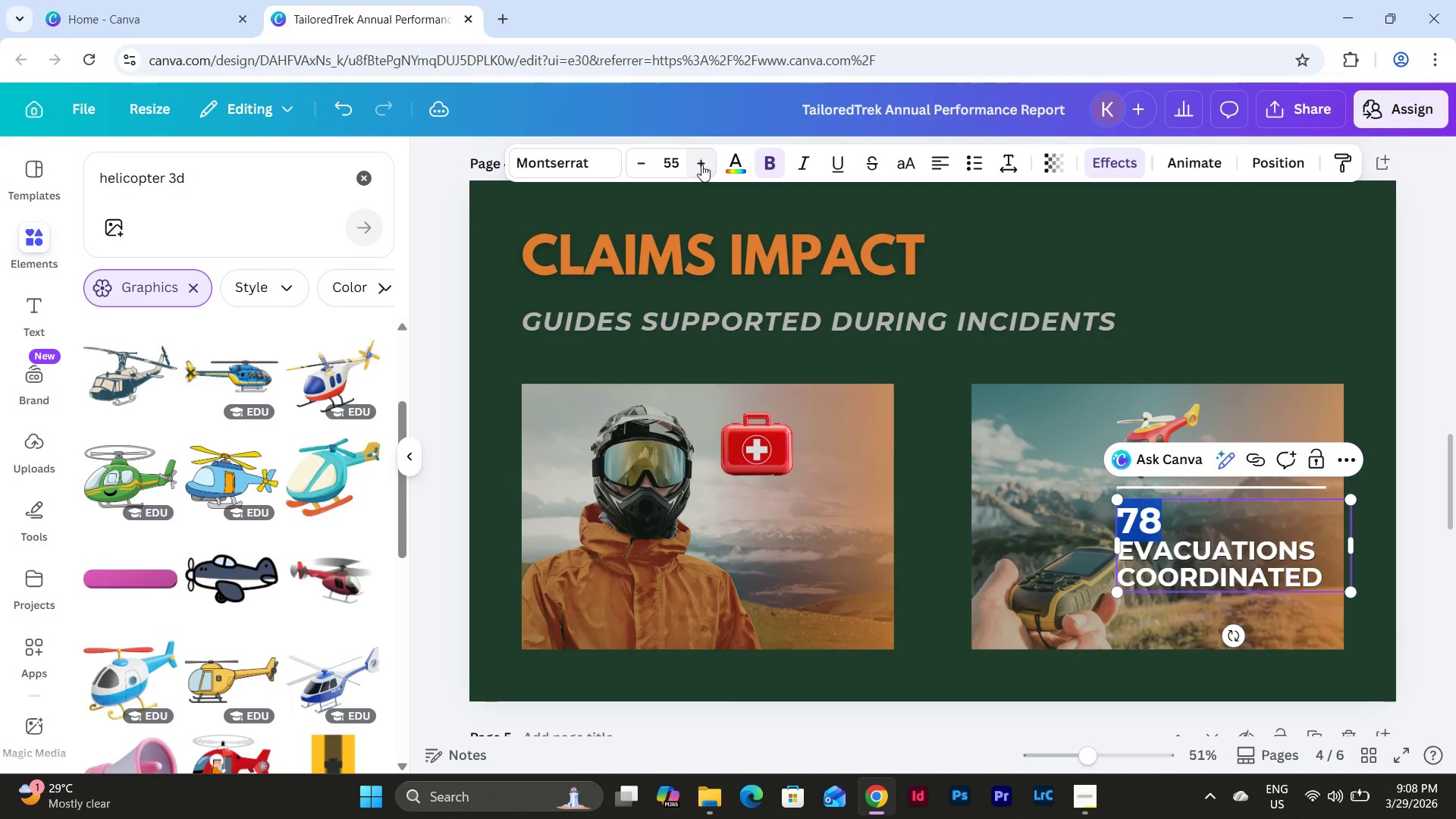 
triple_click([701, 165])
 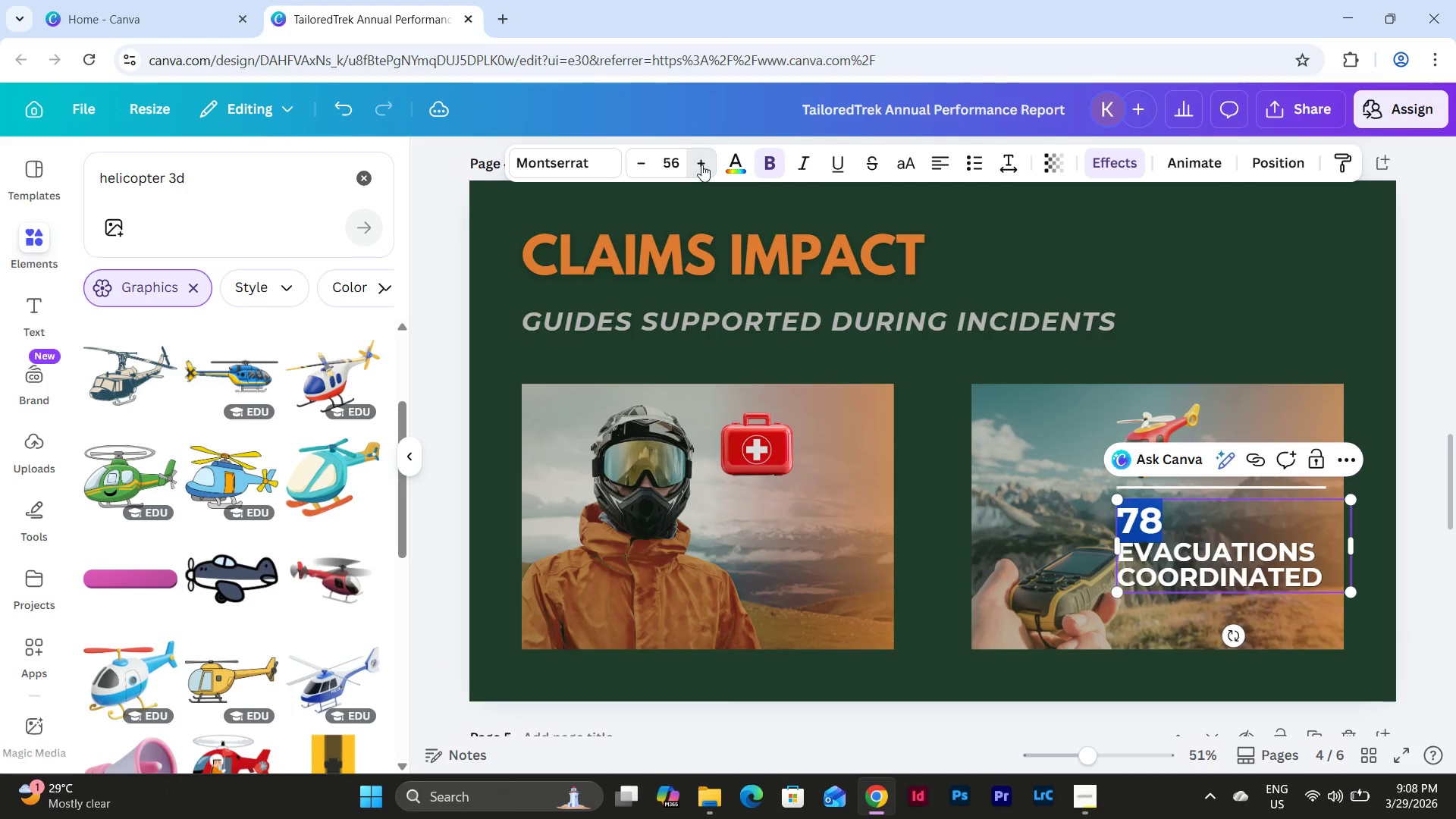 
triple_click([701, 165])
 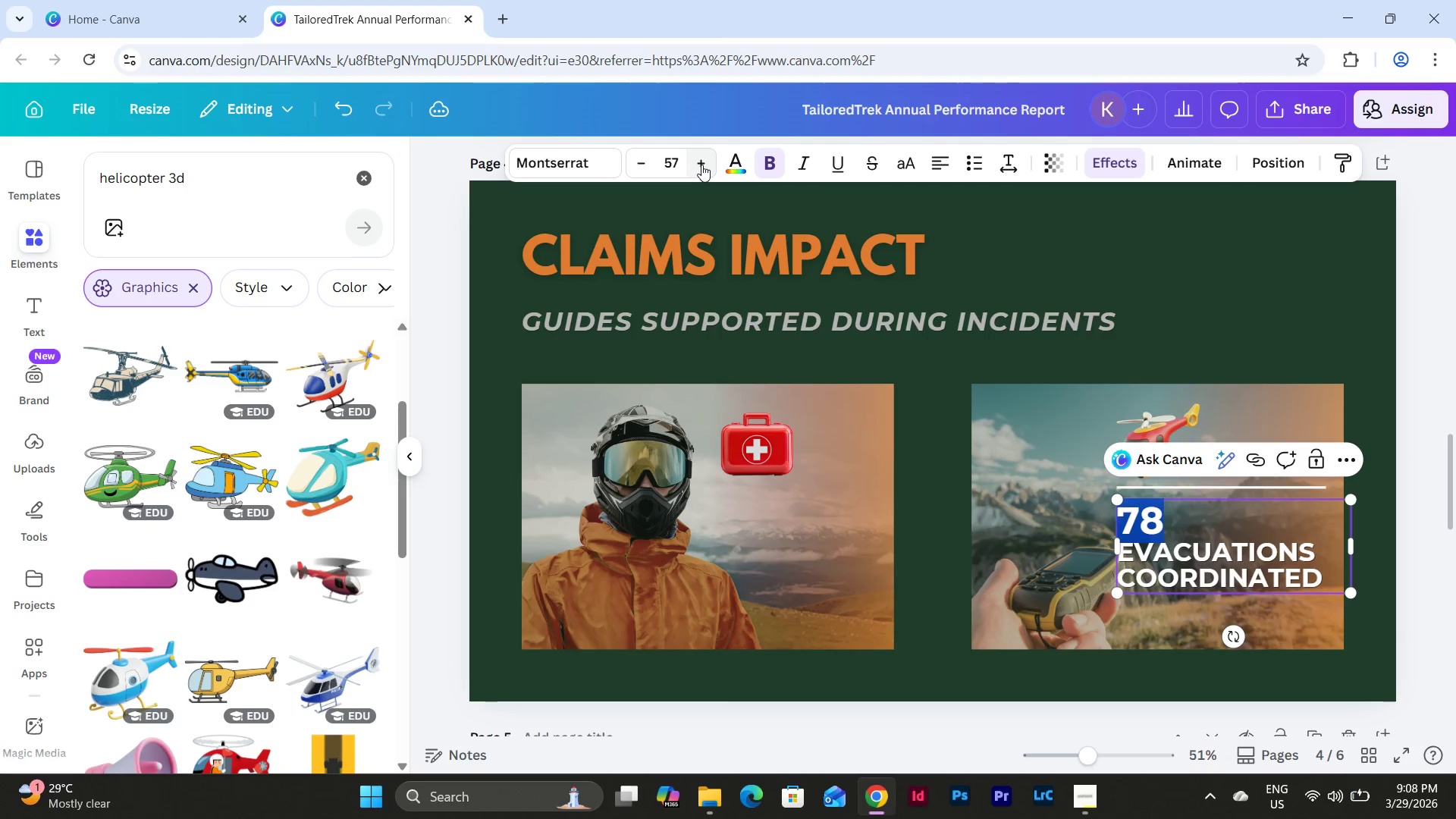 
triple_click([701, 165])
 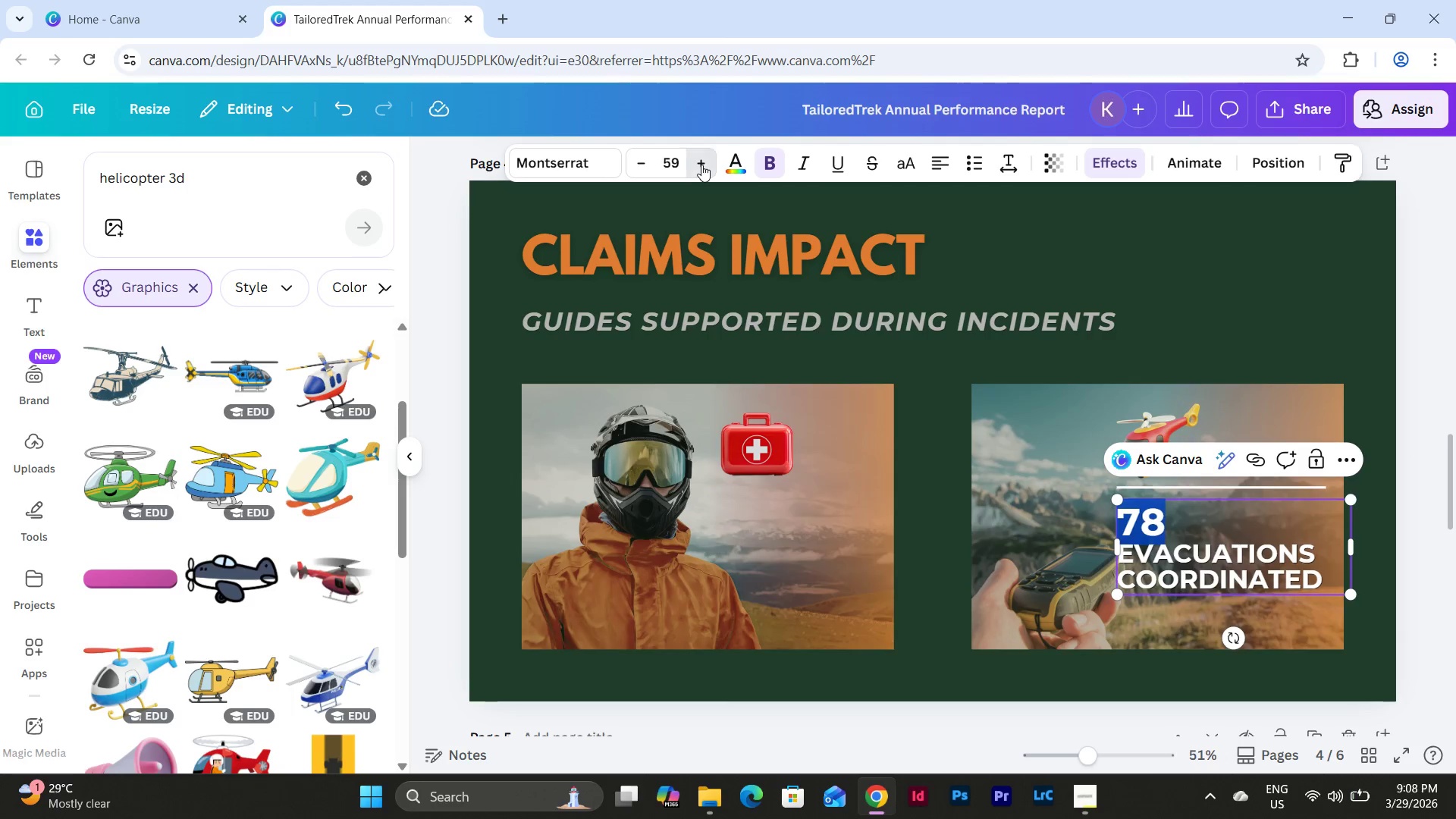 
double_click([701, 165])
 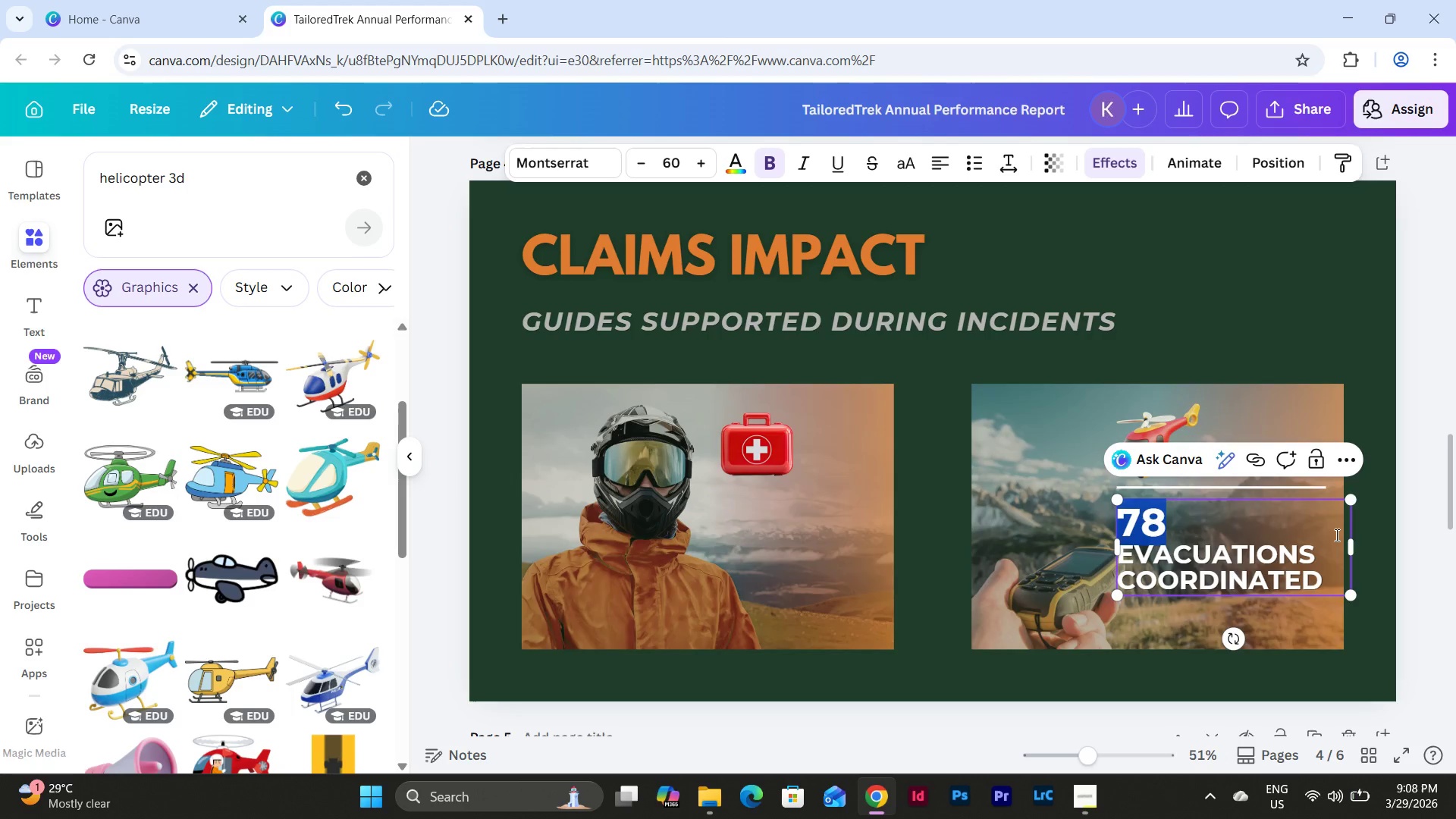 
left_click([1367, 548])
 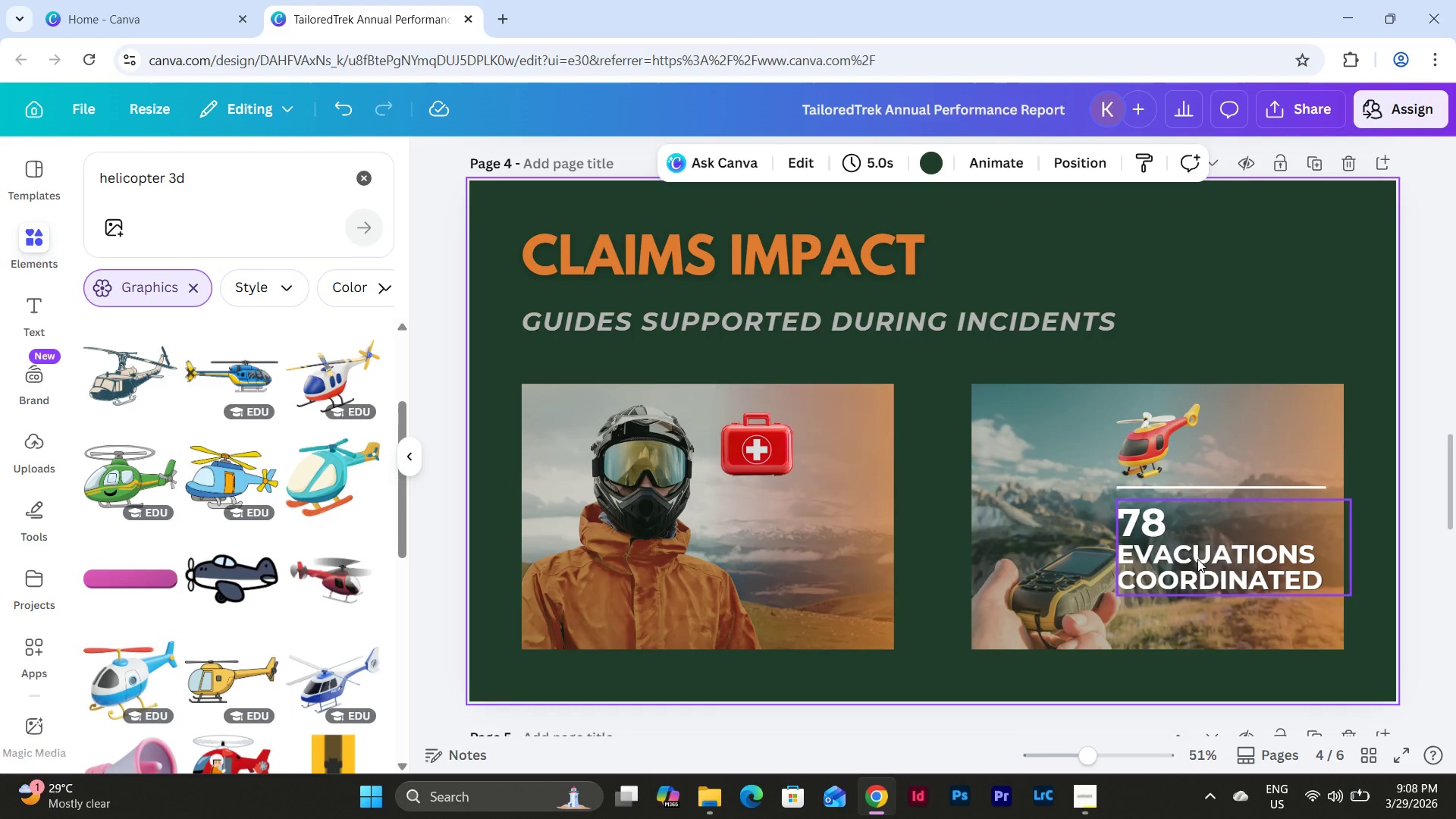 
left_click([1197, 559])
 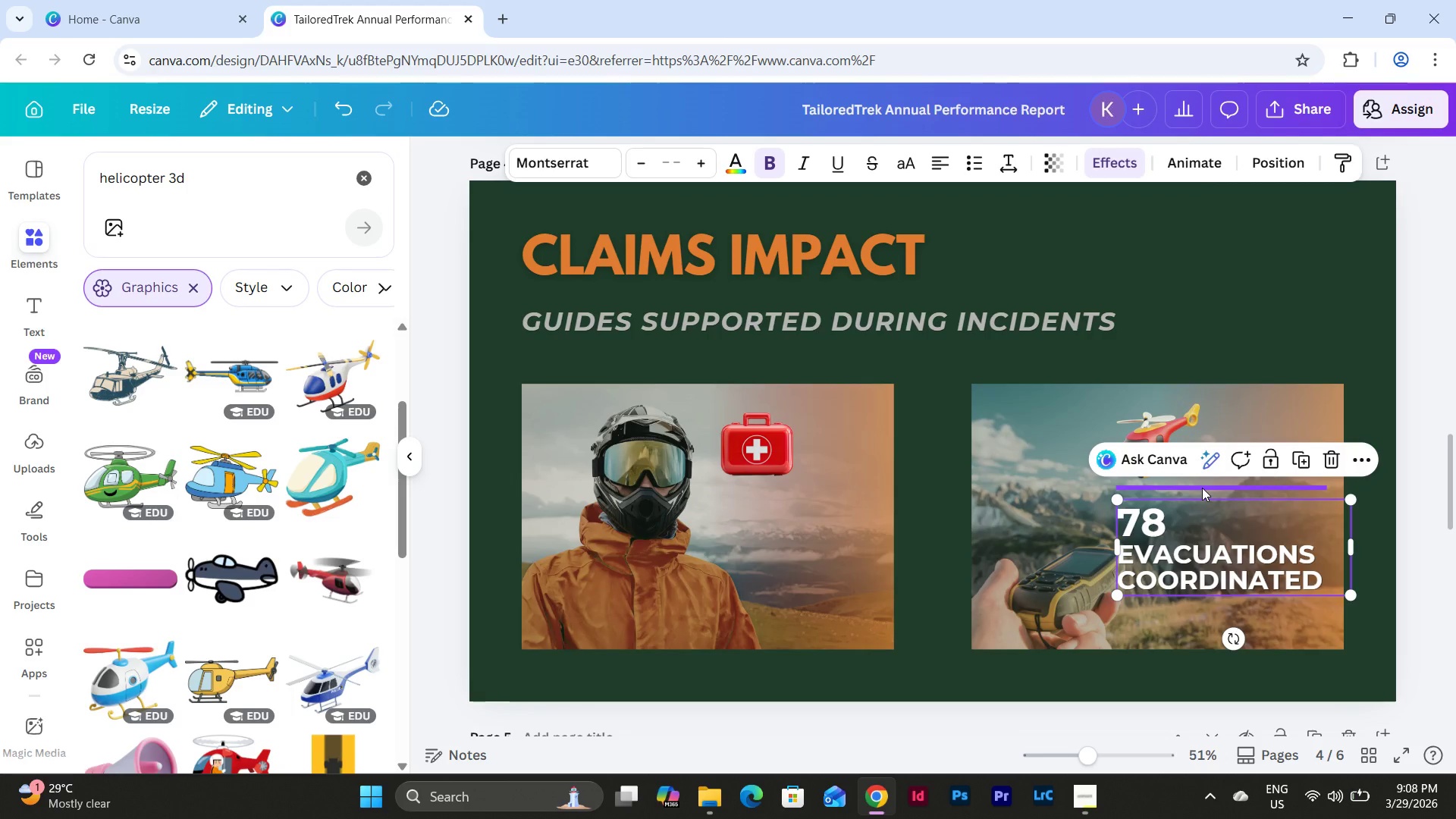 
left_click([1202, 488])
 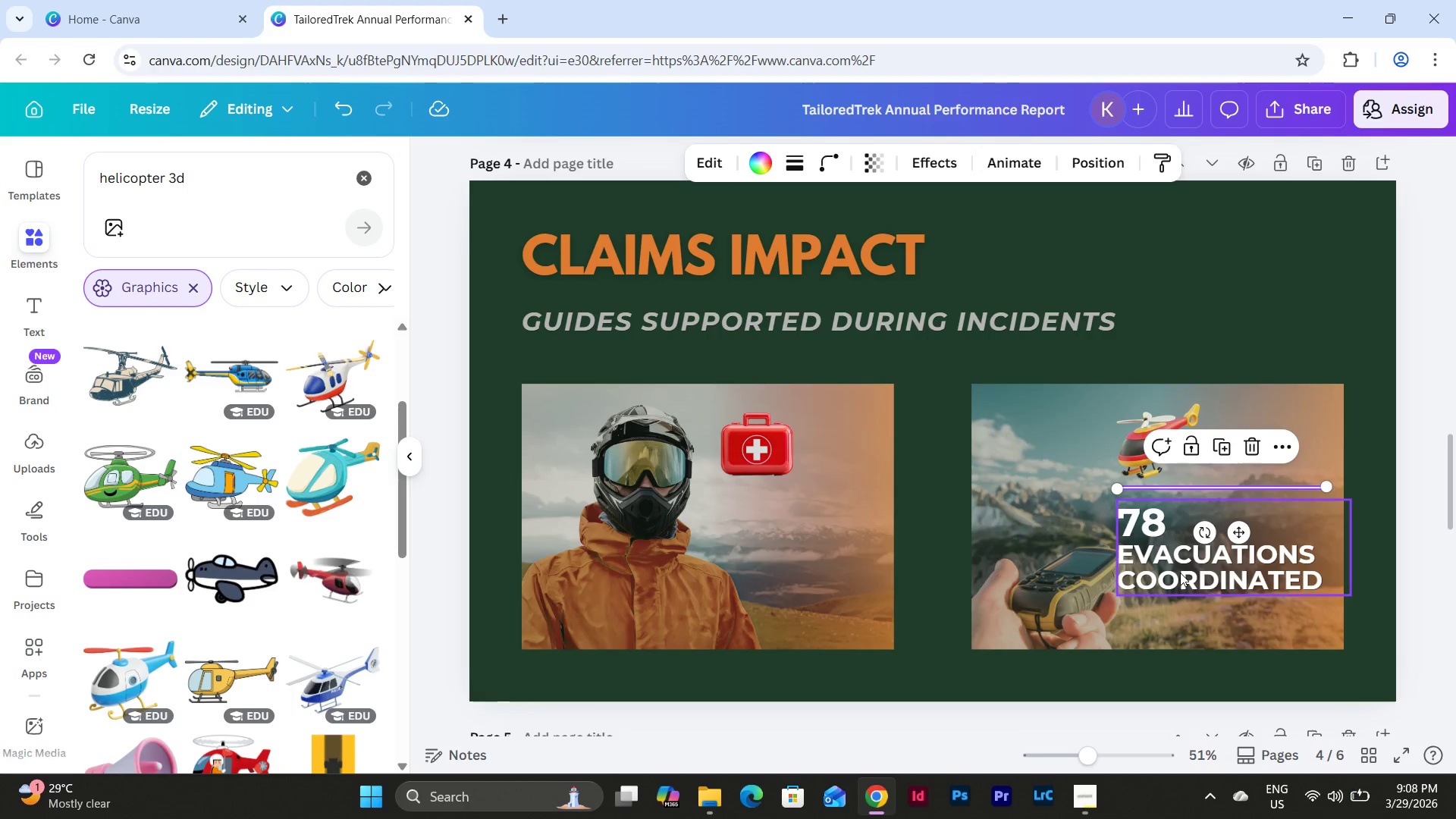 
left_click([1180, 573])
 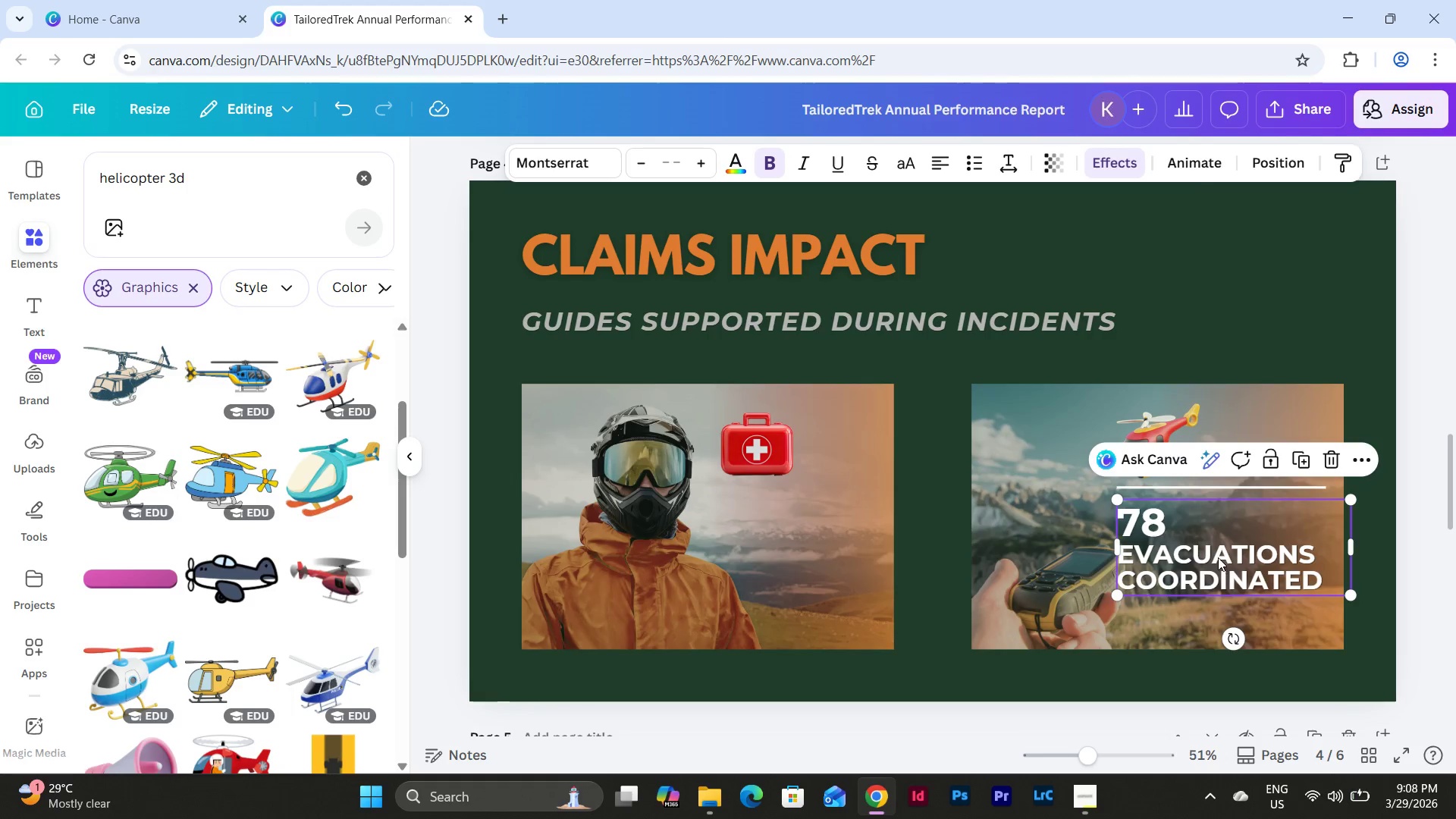 
hold_key(key=ShiftLeft, duration=1.16)
left_click([1193, 485])
 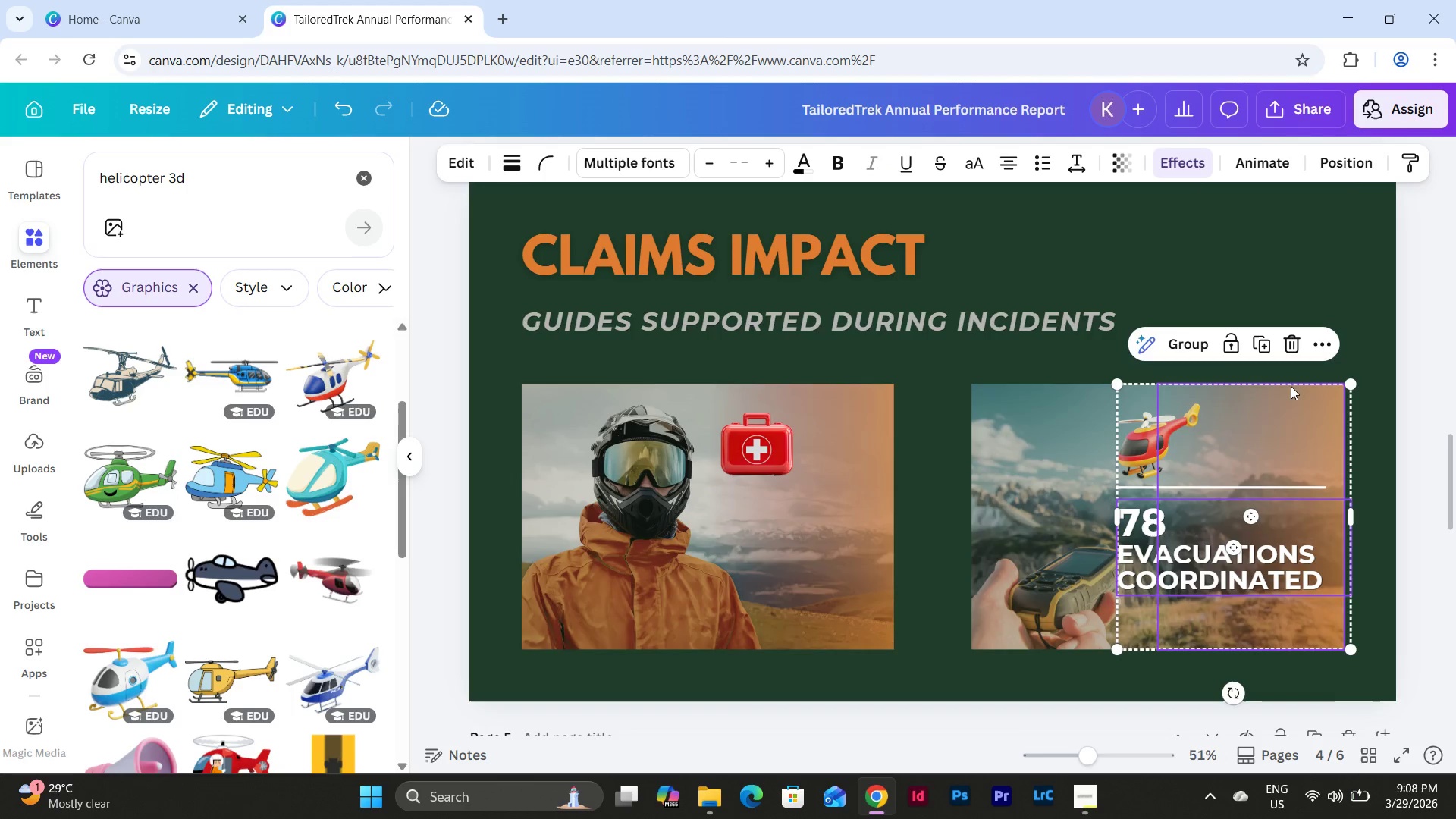 
left_click([1367, 460])
 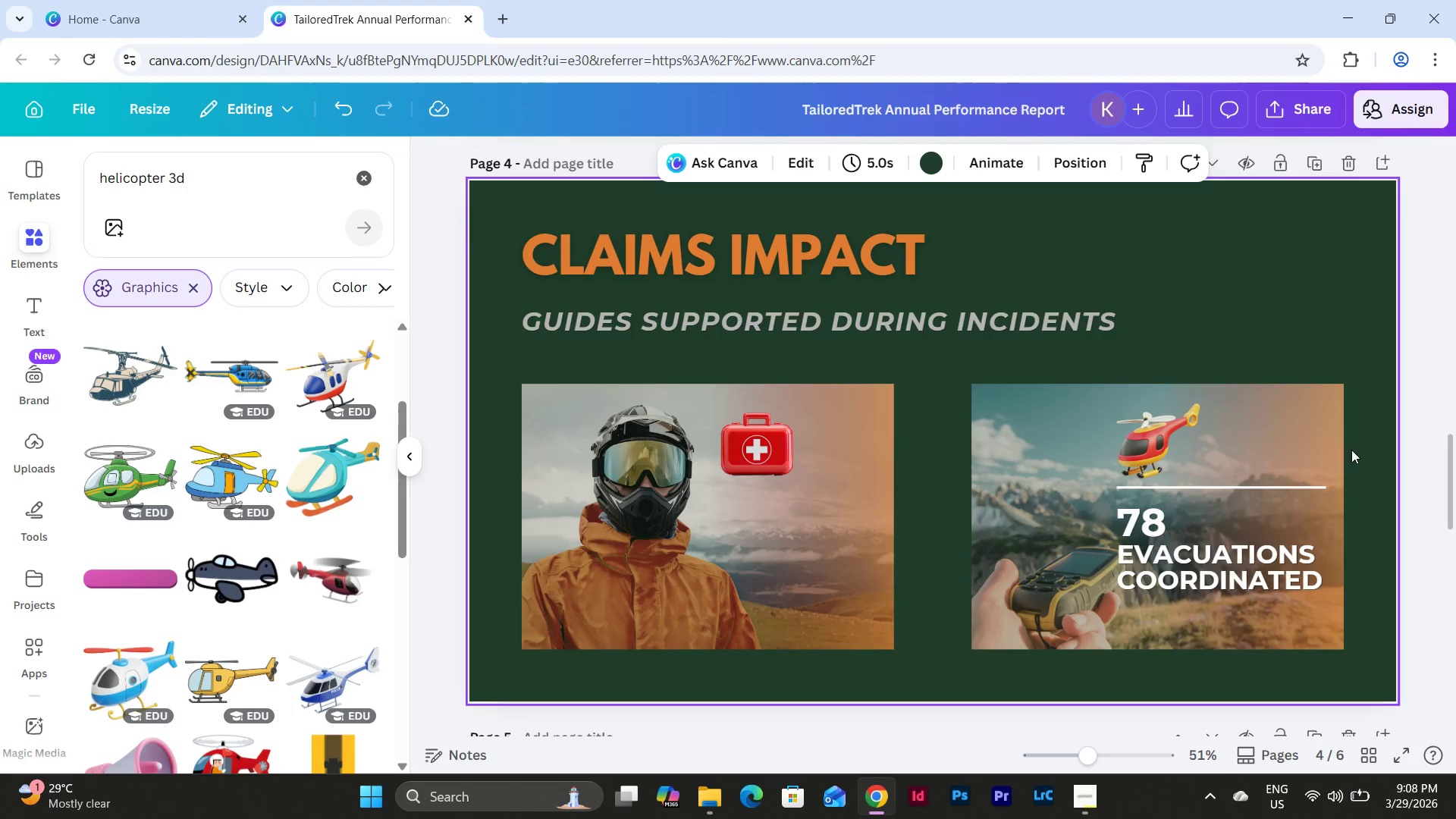 
left_click([1288, 427])
 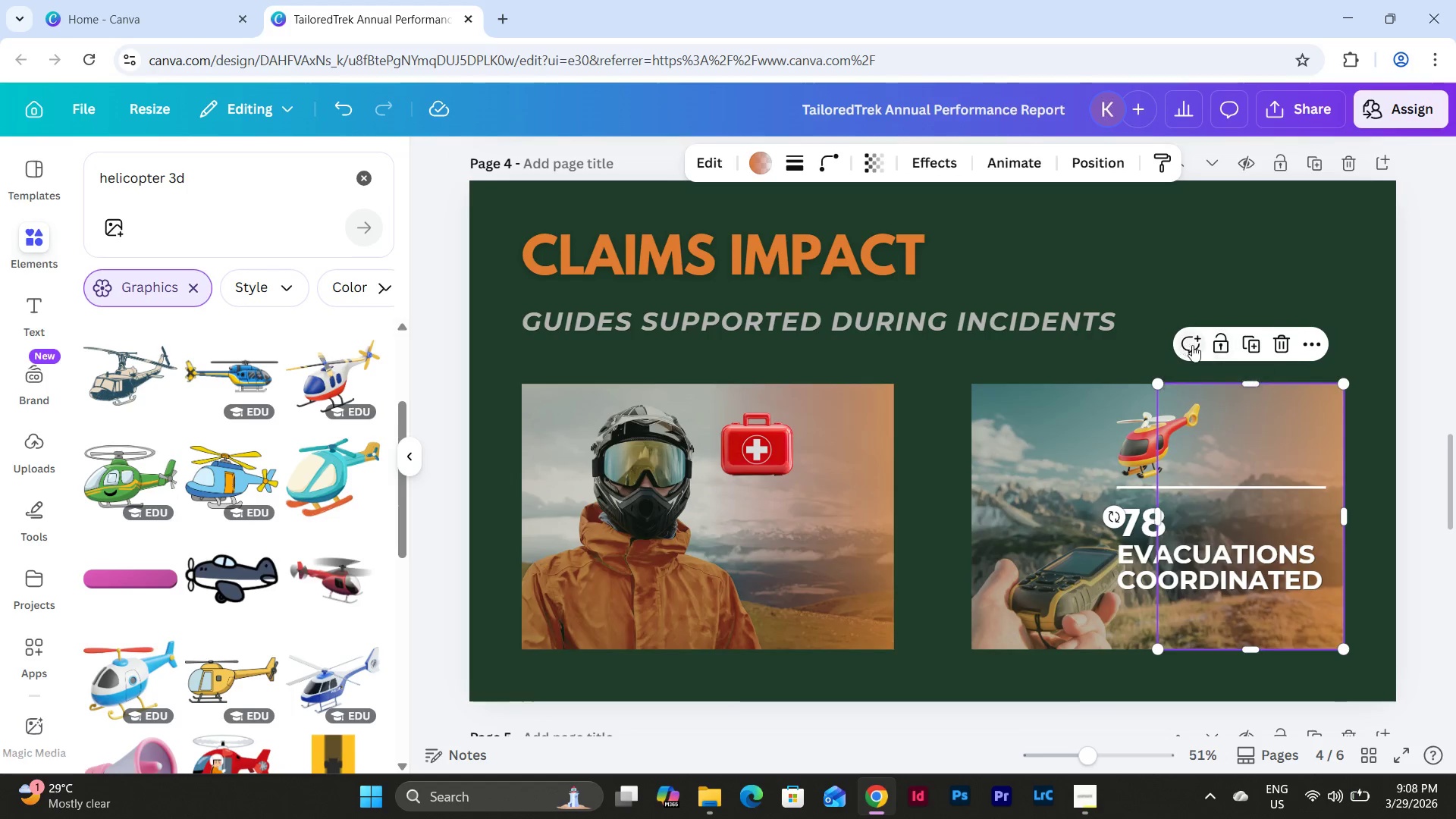 
left_click([1221, 350])
 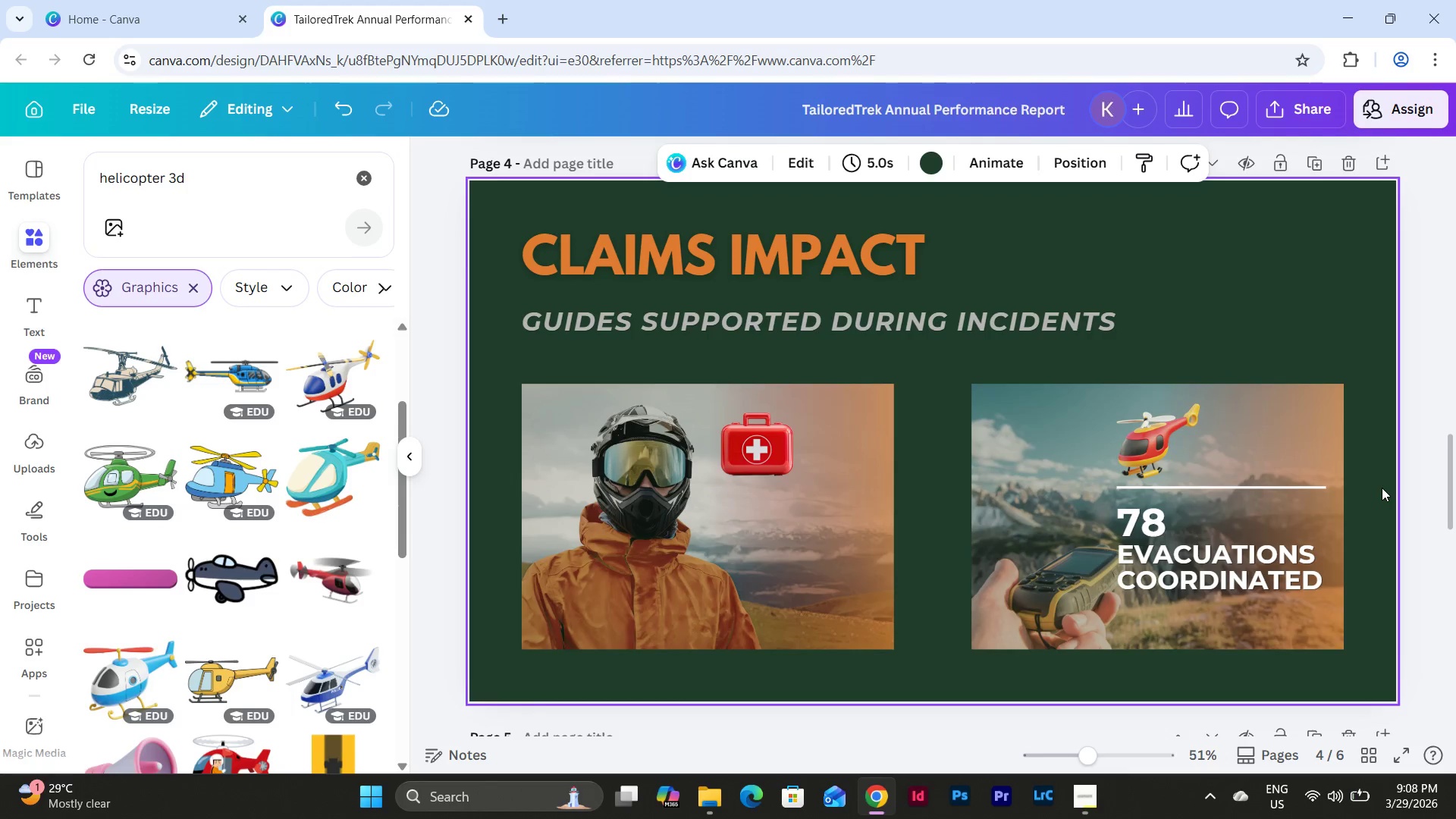 
double_click([1270, 423])
 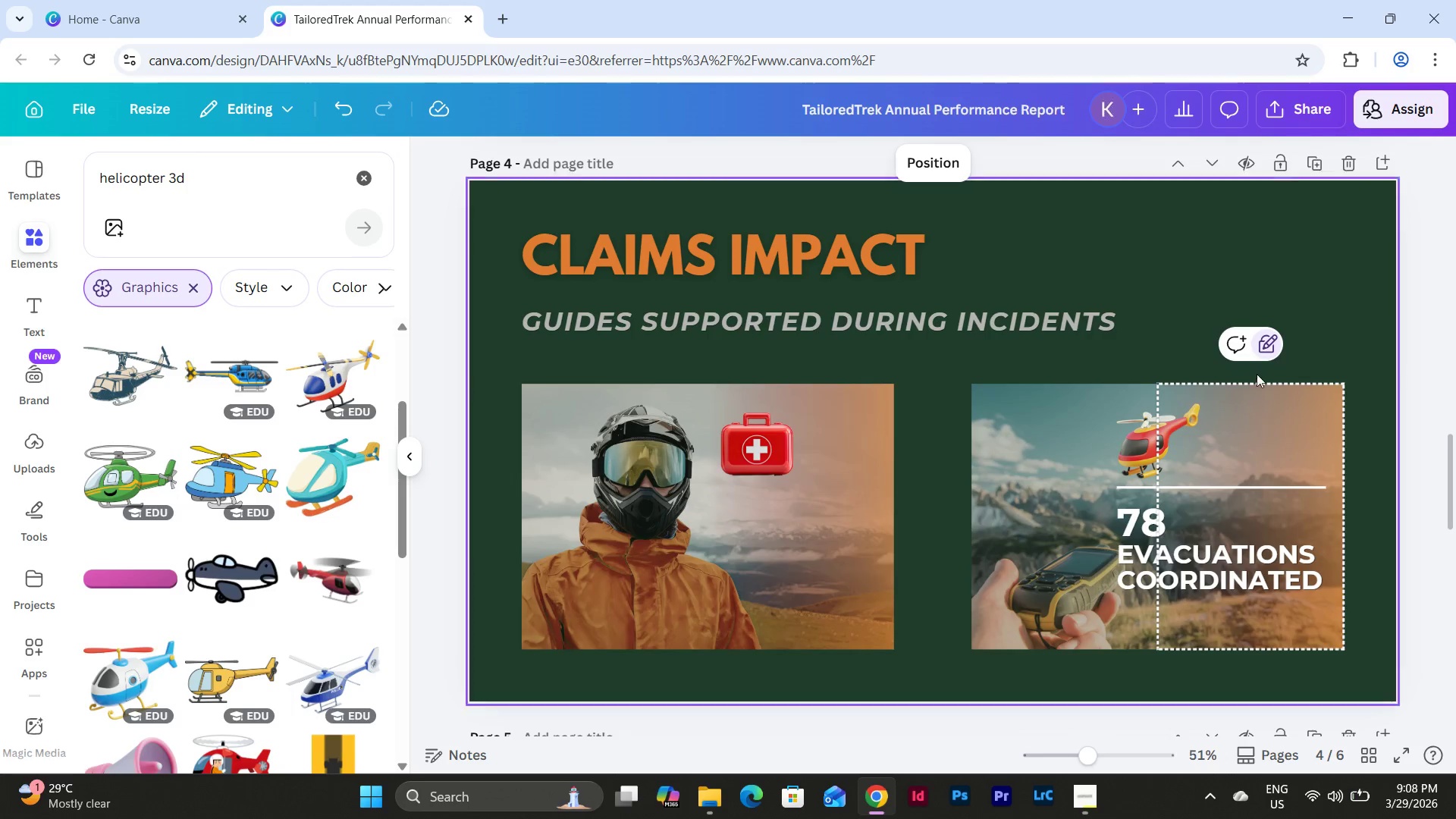 
left_click([1265, 342])
 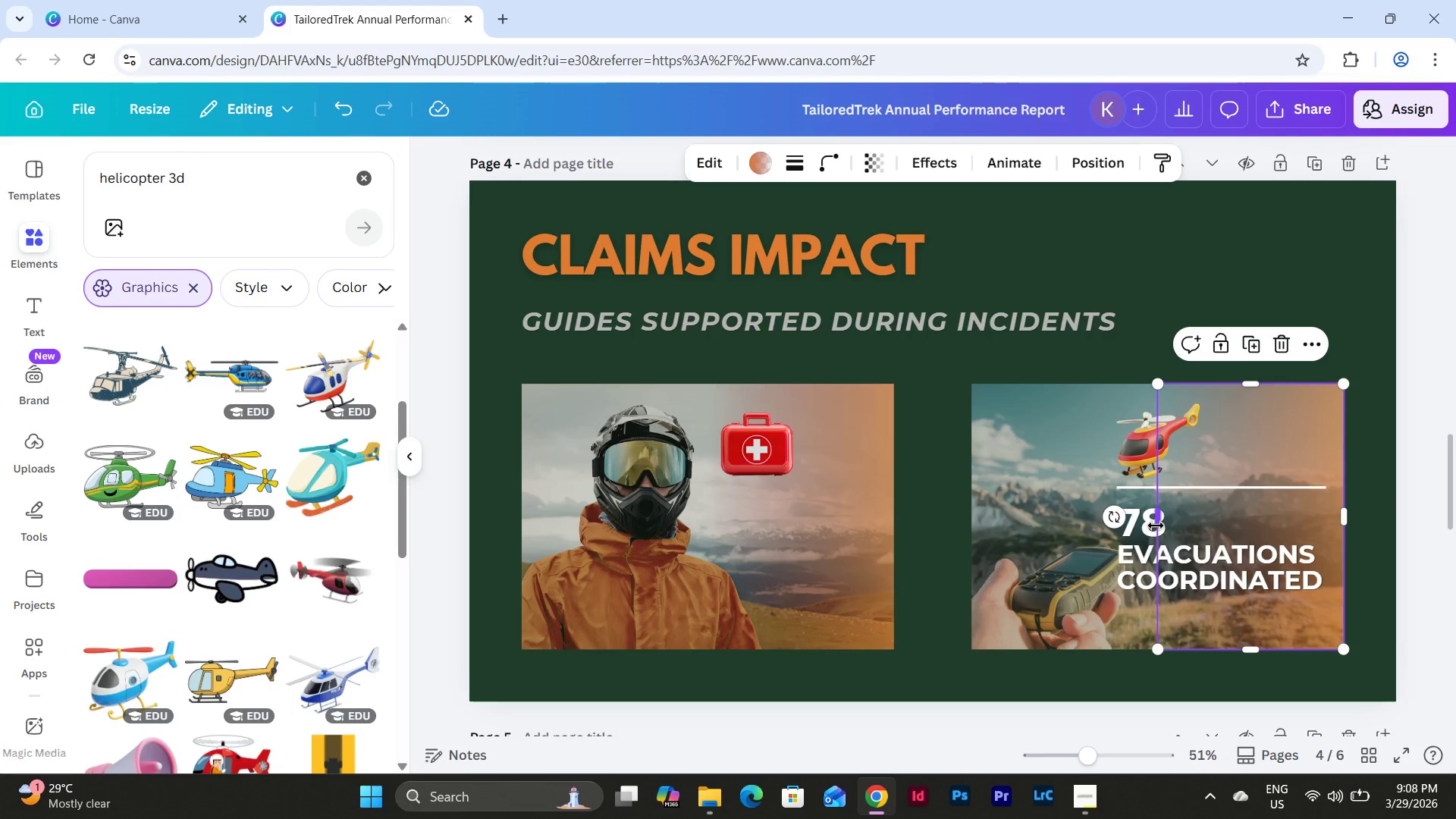 
left_click_drag(start_coordinate=[1156, 516], to_coordinate=[970, 519])
 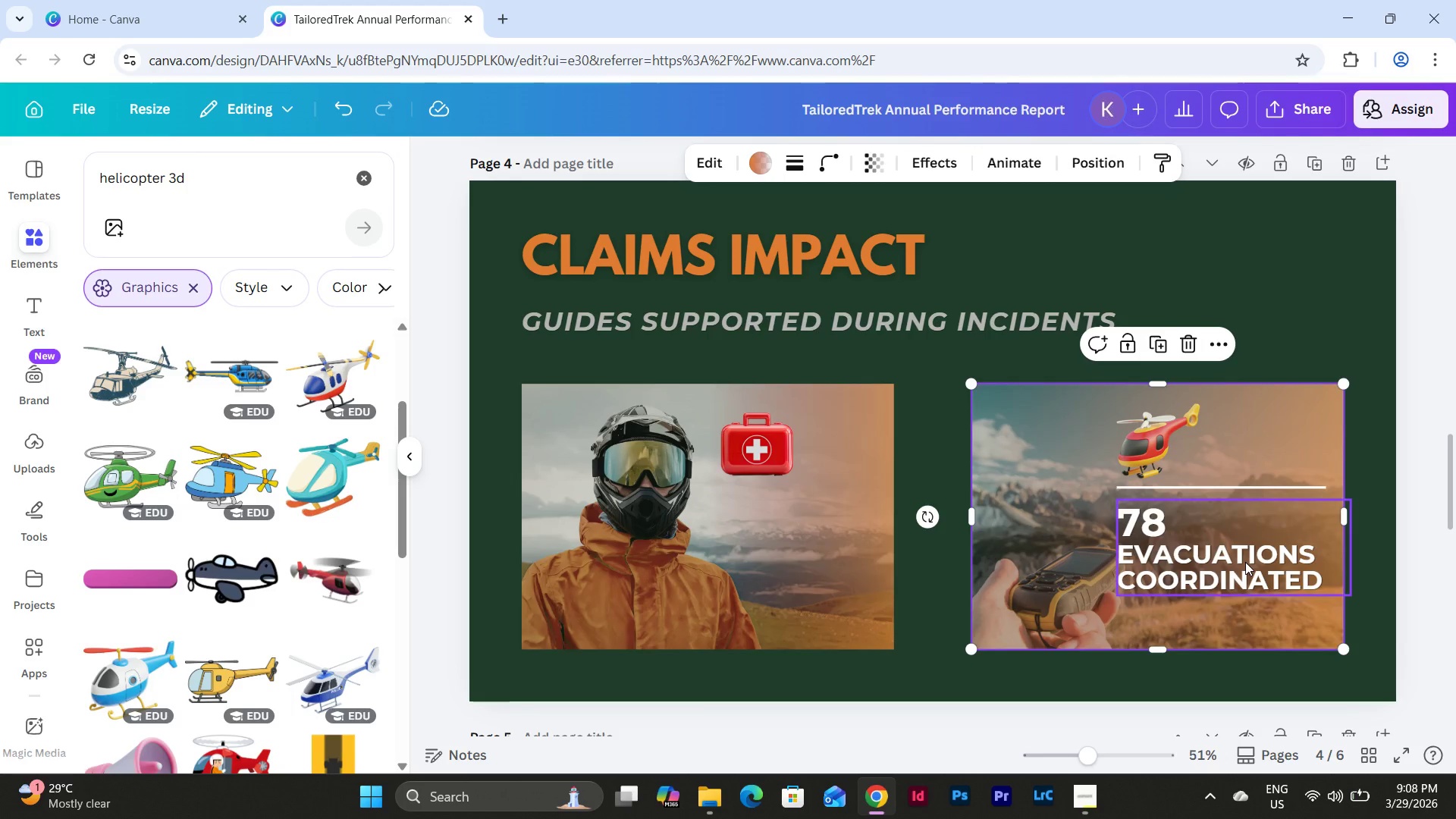 
left_click([1245, 562])
 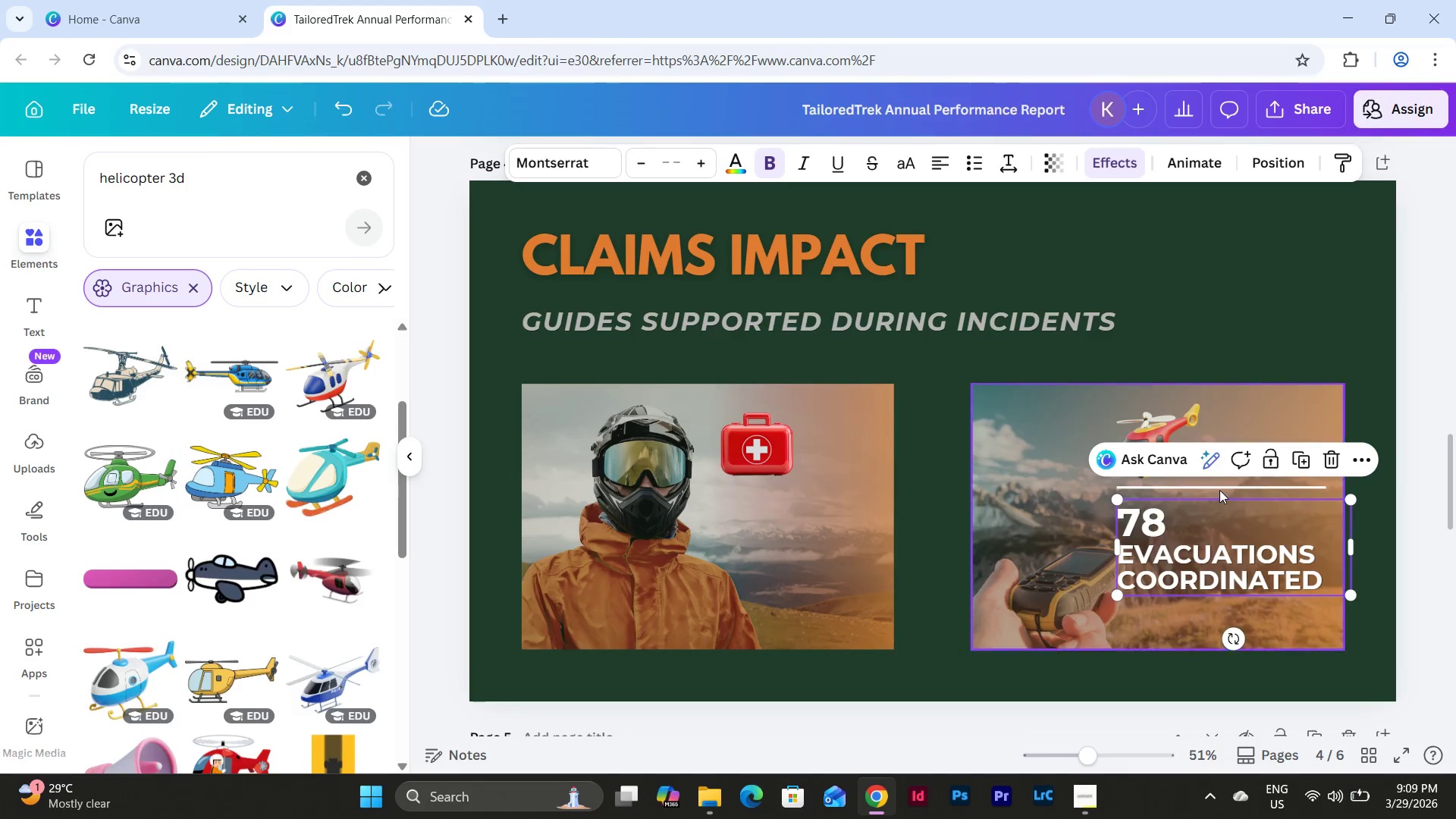 
hold_key(key=ShiftLeft, duration=1.0)
left_click([1207, 484])
 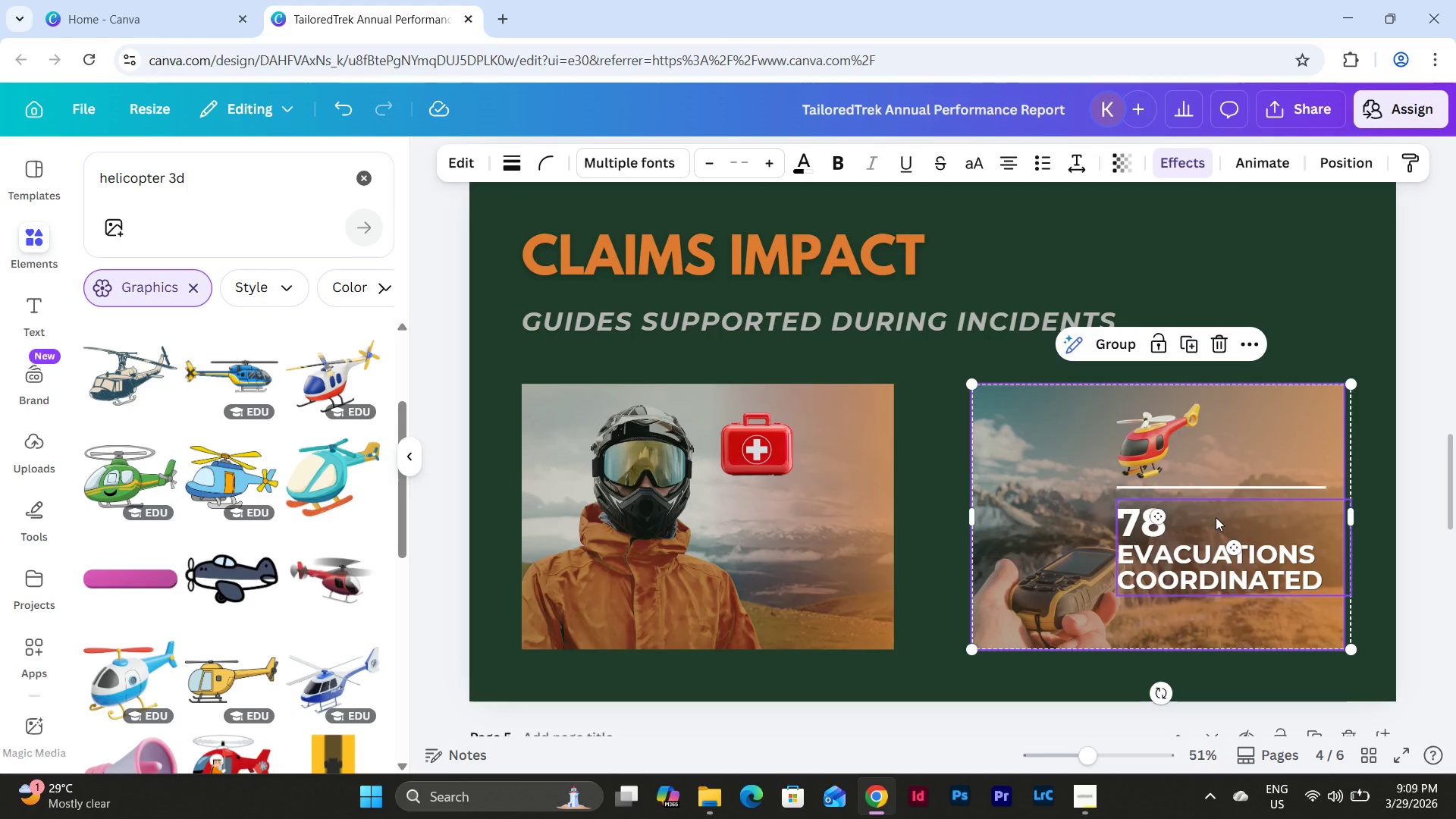 
left_click([1218, 541])
 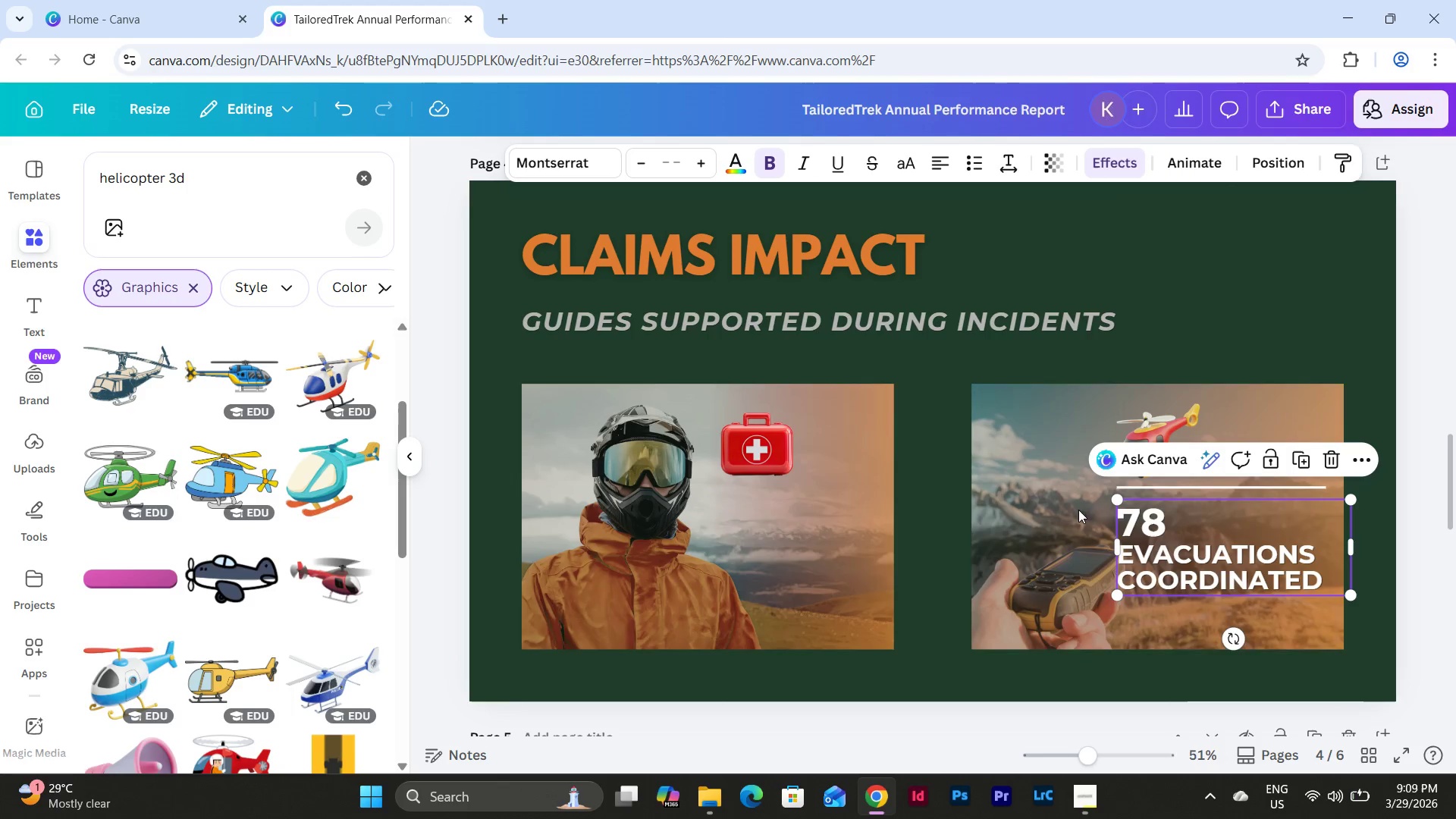 
left_click([1039, 494])
 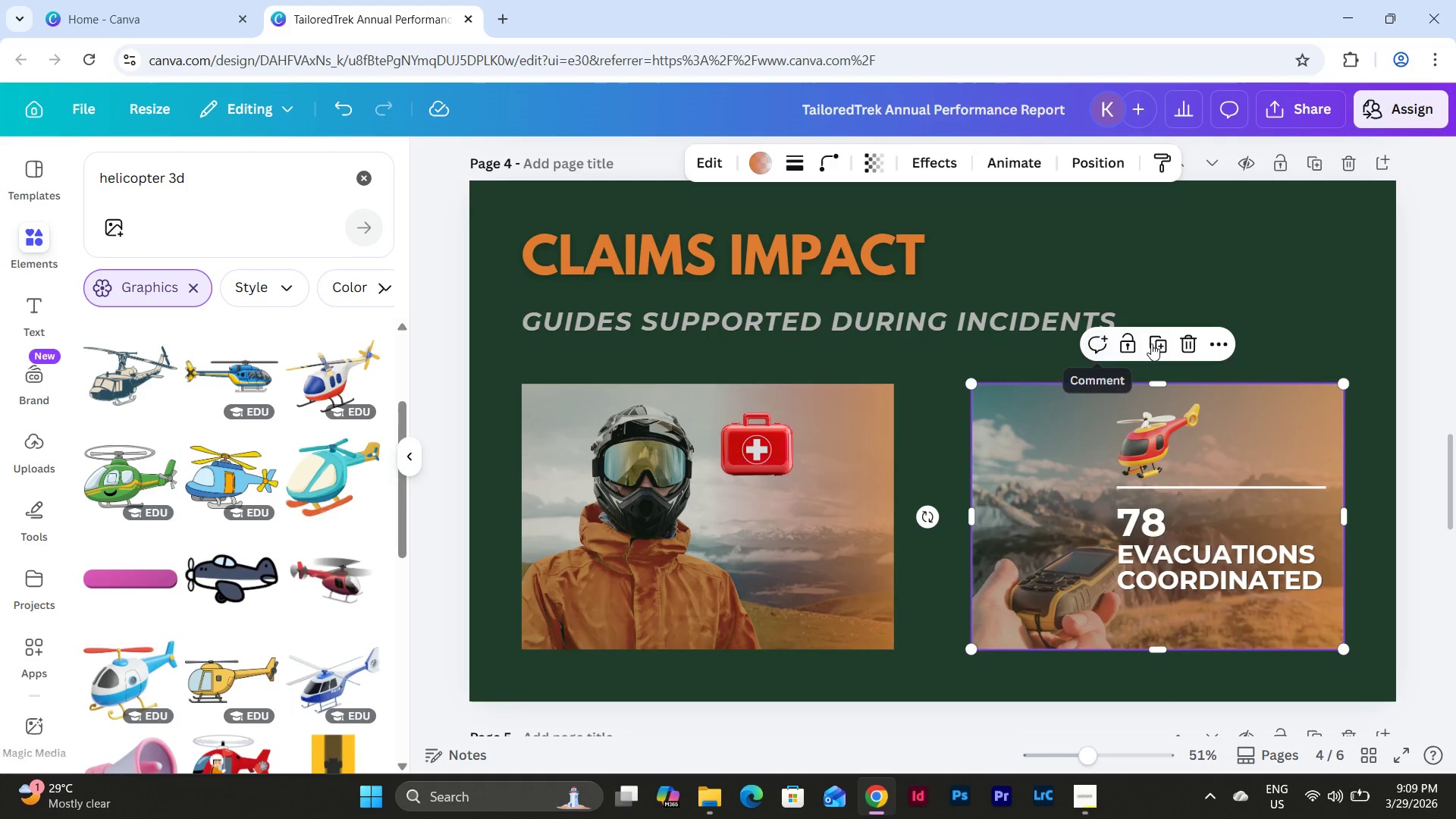 
left_click([1141, 341])
 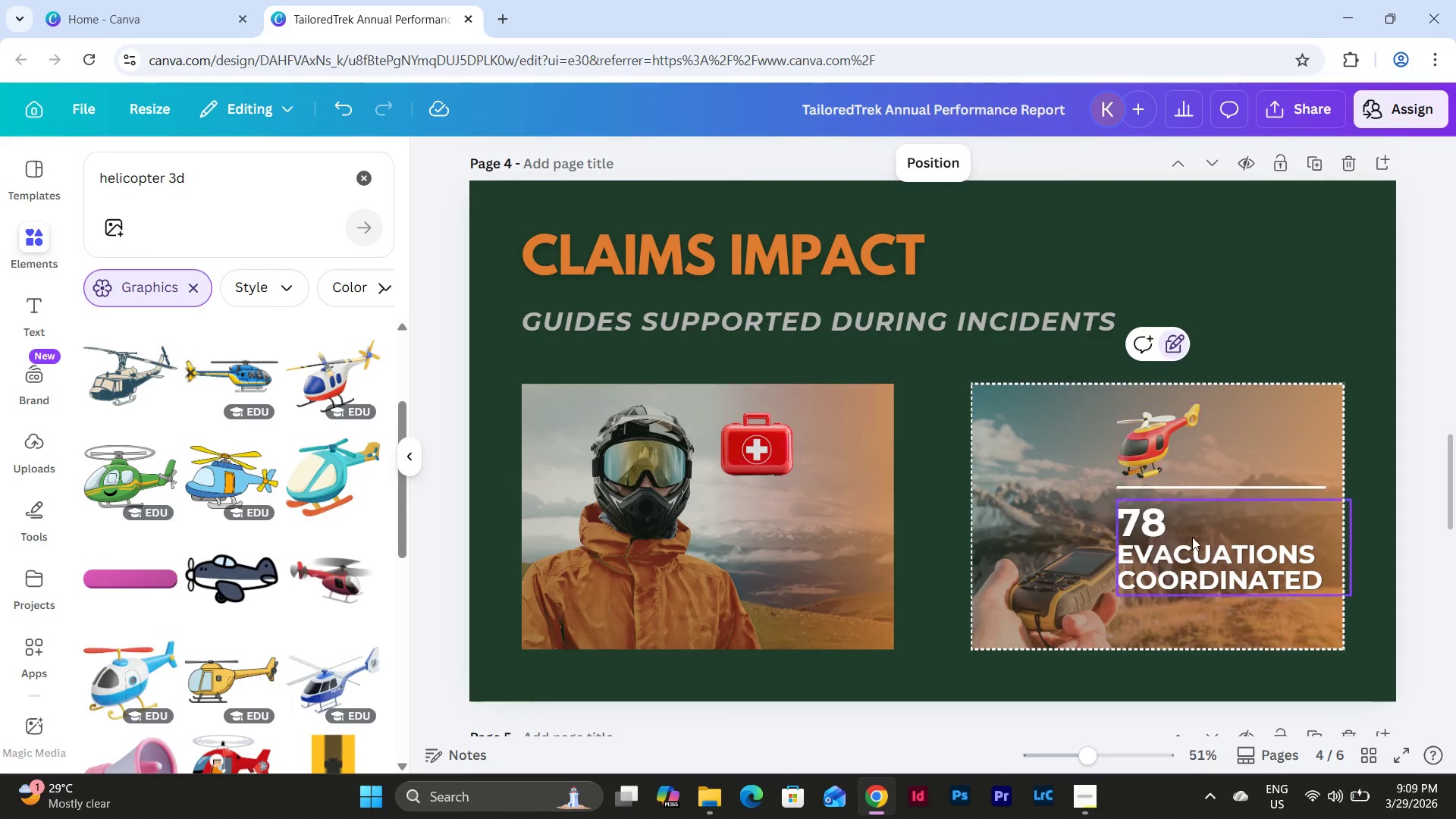 
left_click([1195, 562])
 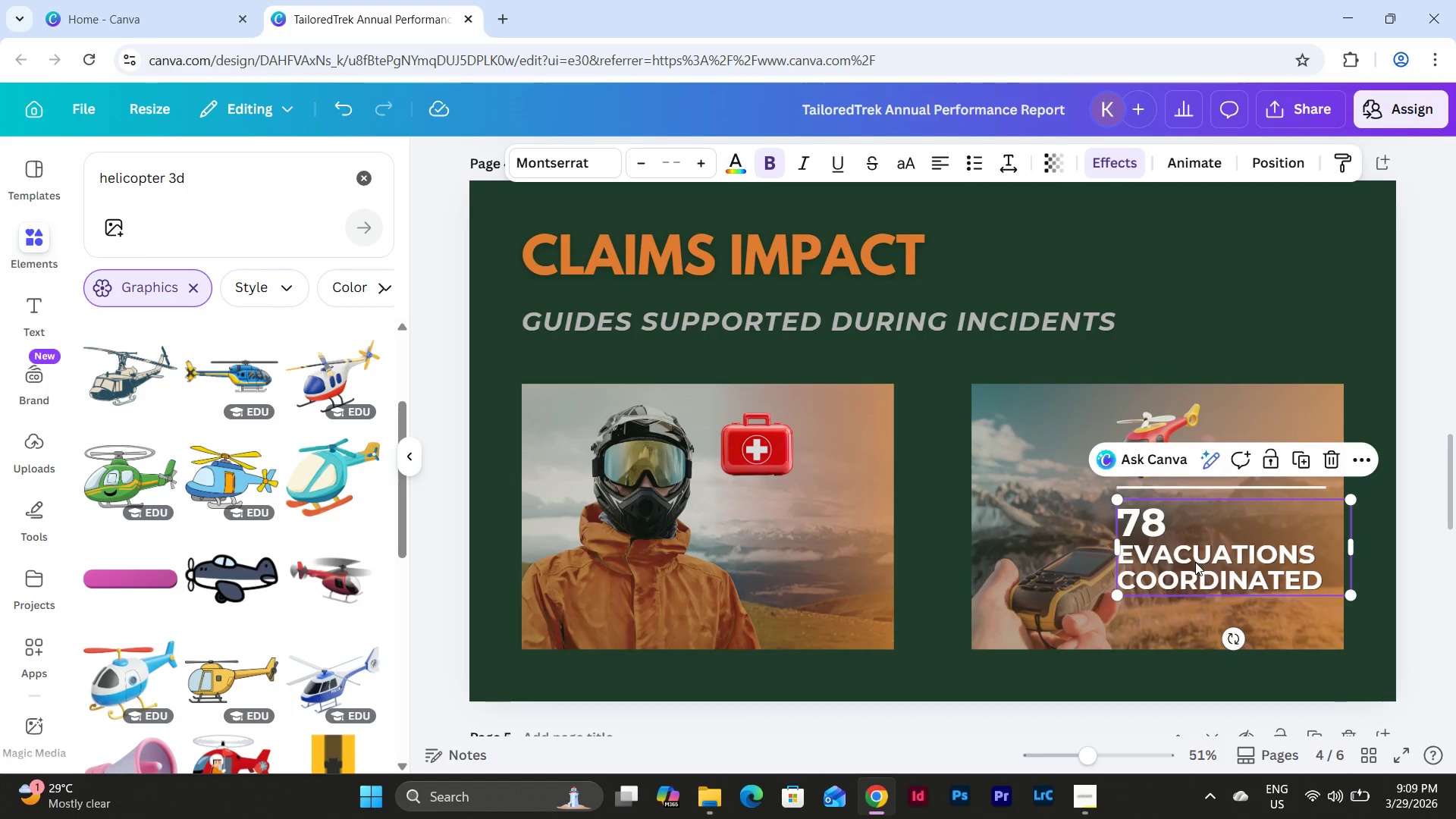 
hold_key(key=ShiftLeft, duration=1.5)
left_click([1182, 486])
 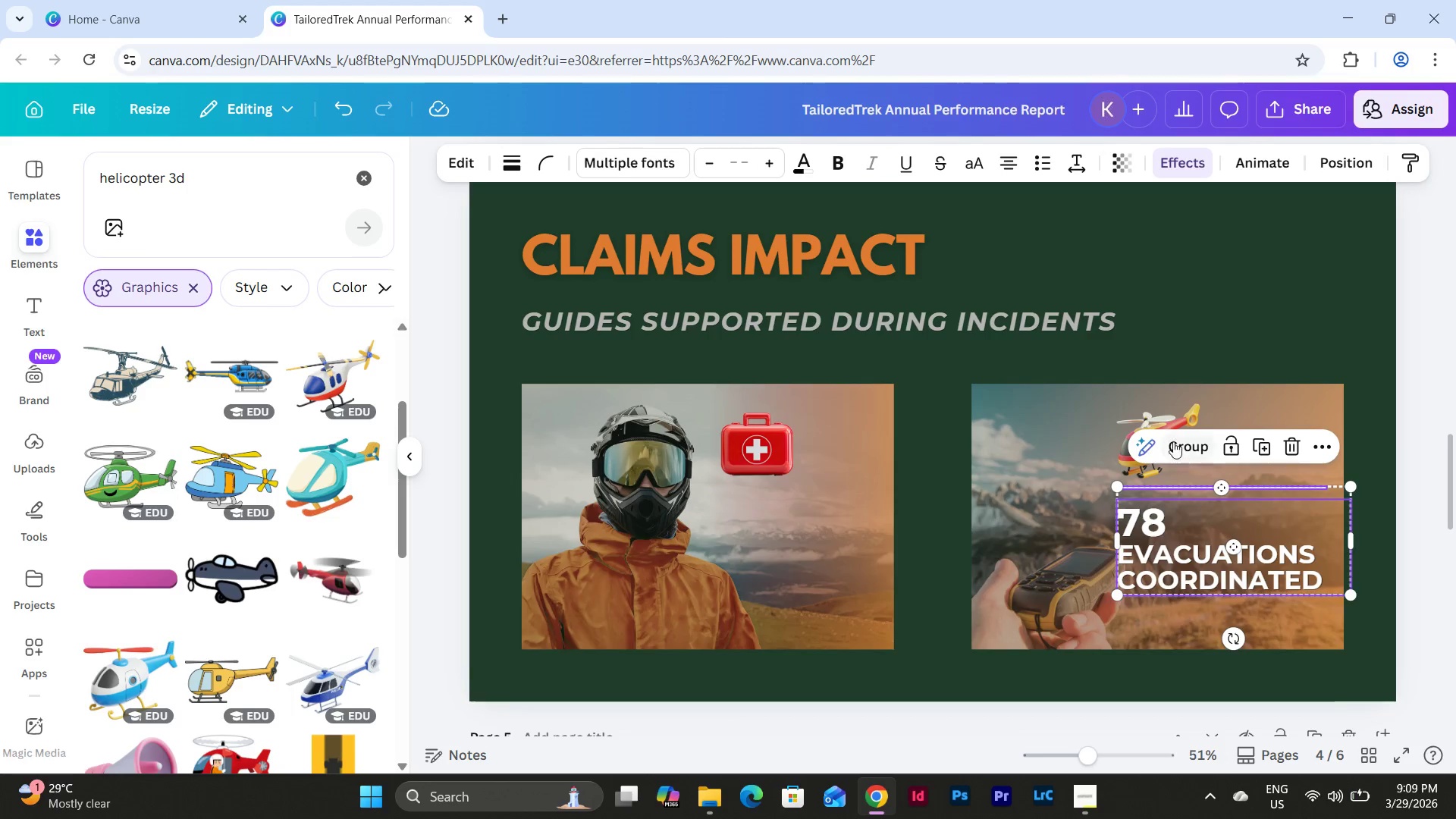 
hold_key(key=ShiftLeft, duration=0.97)
left_click([1125, 448])
 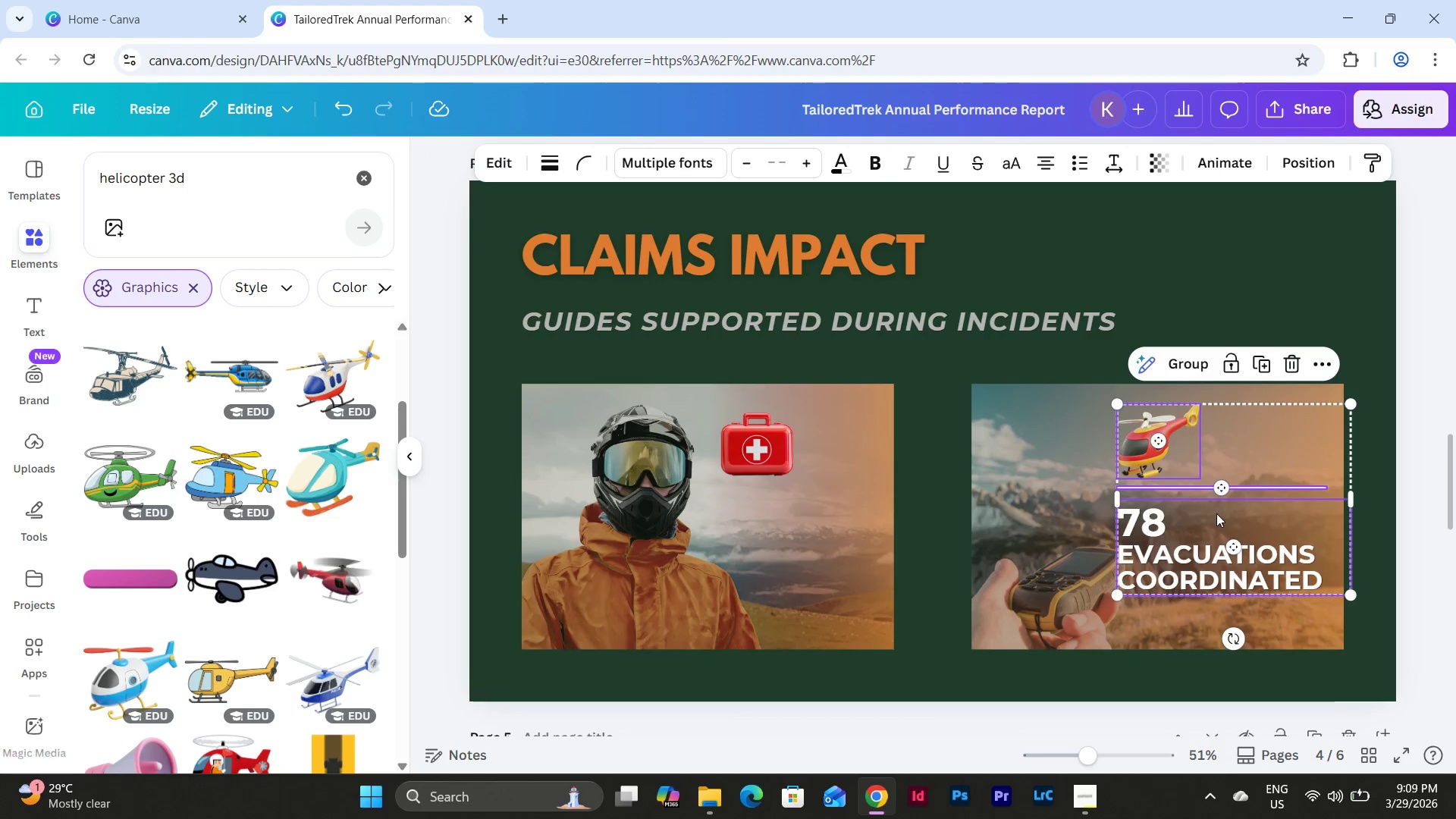 
left_click_drag(start_coordinate=[1218, 513], to_coordinate=[1213, 522])
 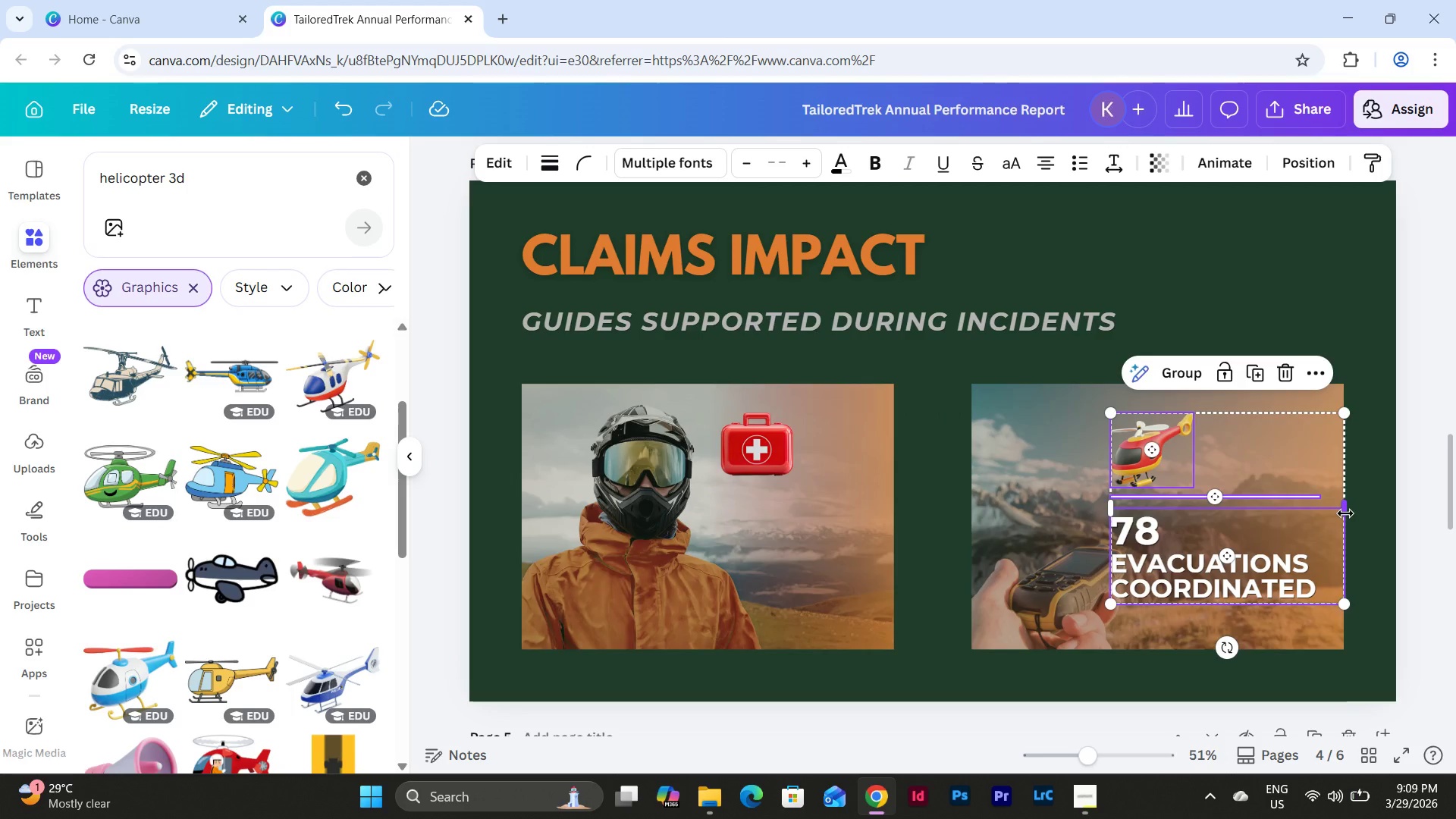 
left_click_drag(start_coordinate=[1345, 513], to_coordinate=[1326, 516])
 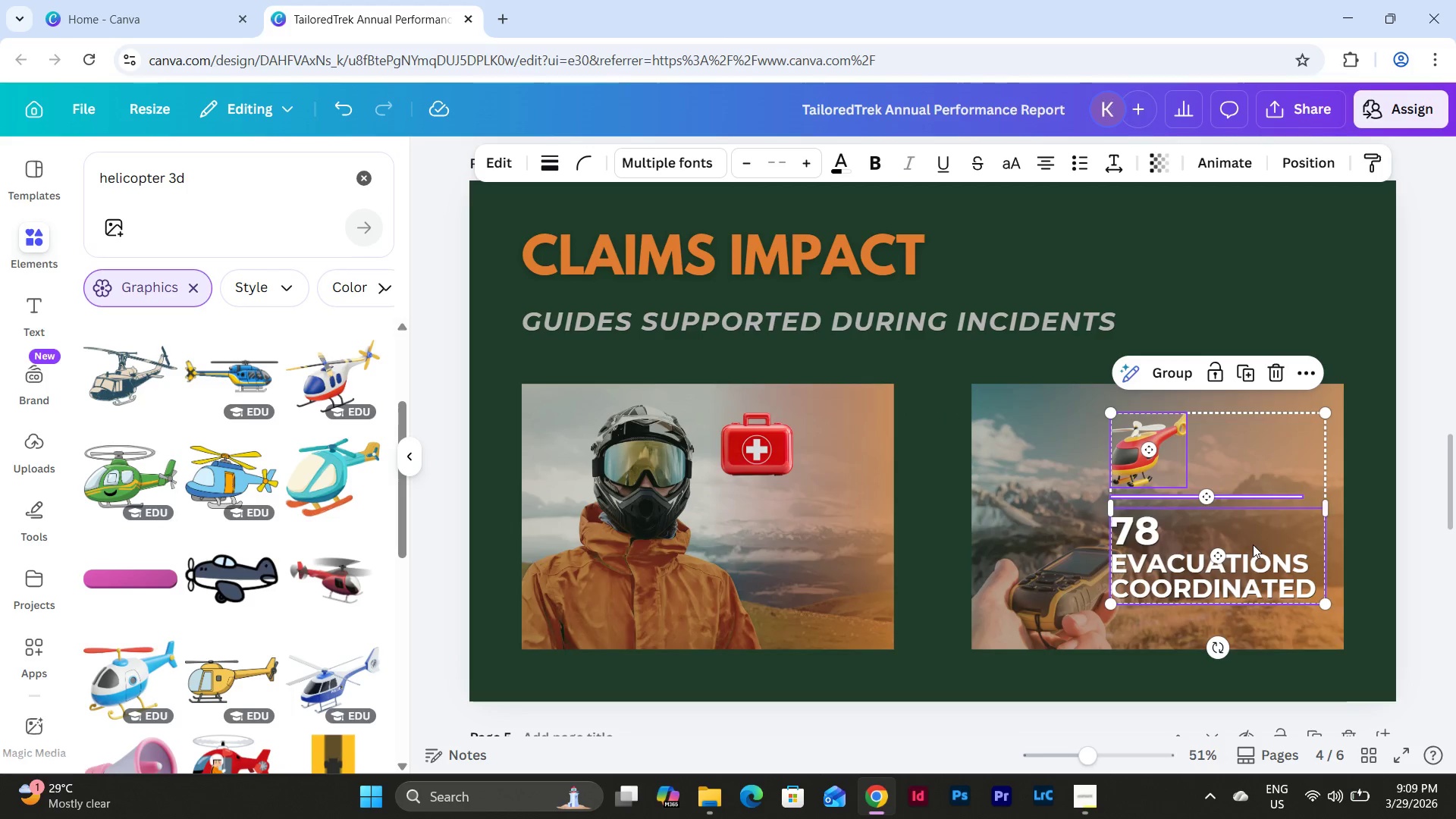 
left_click_drag(start_coordinate=[1254, 544], to_coordinate=[1272, 544])
 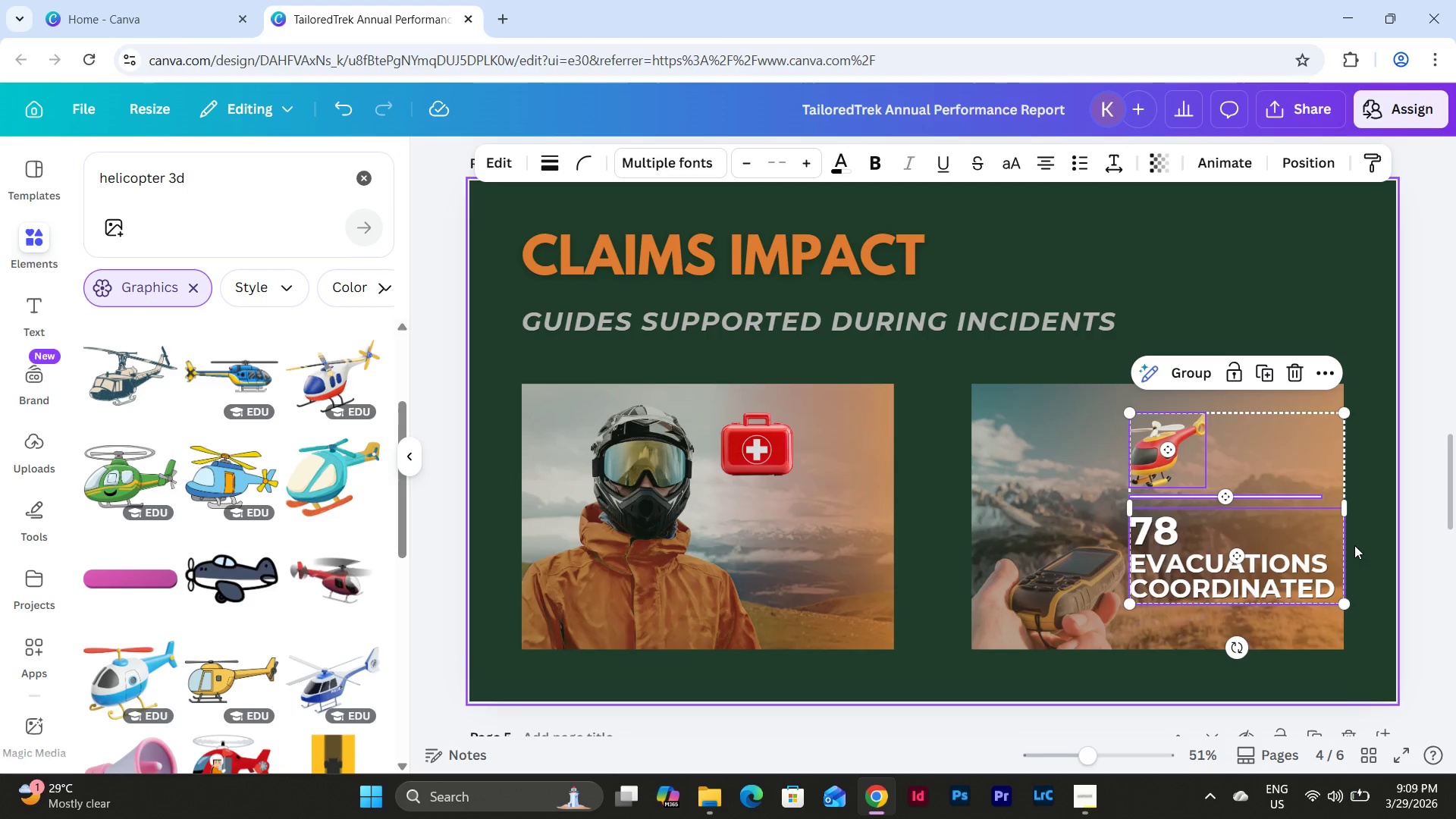 
wait(5.14)
 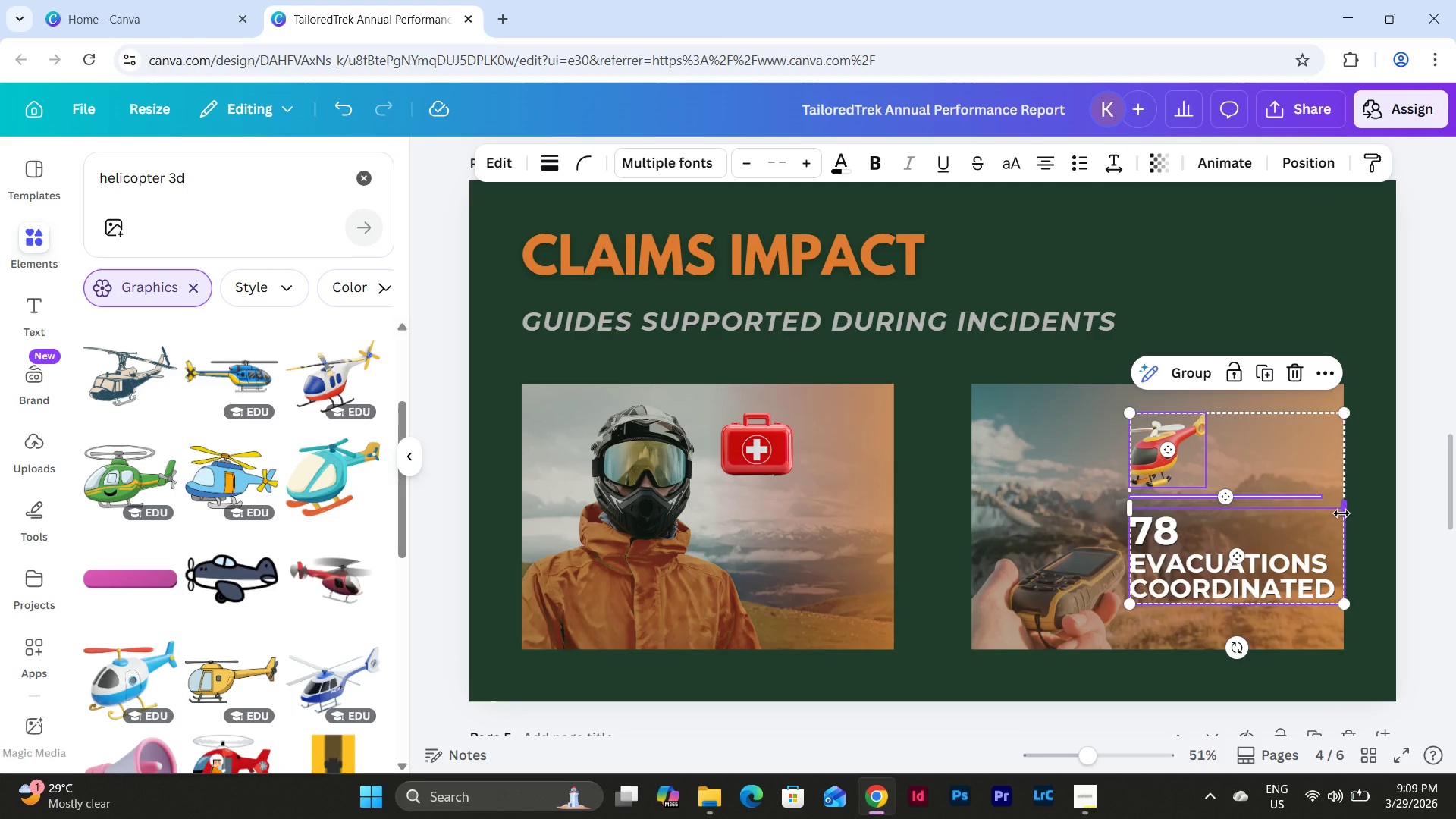 
left_click_drag(start_coordinate=[1348, 510], to_coordinate=[1344, 510])
 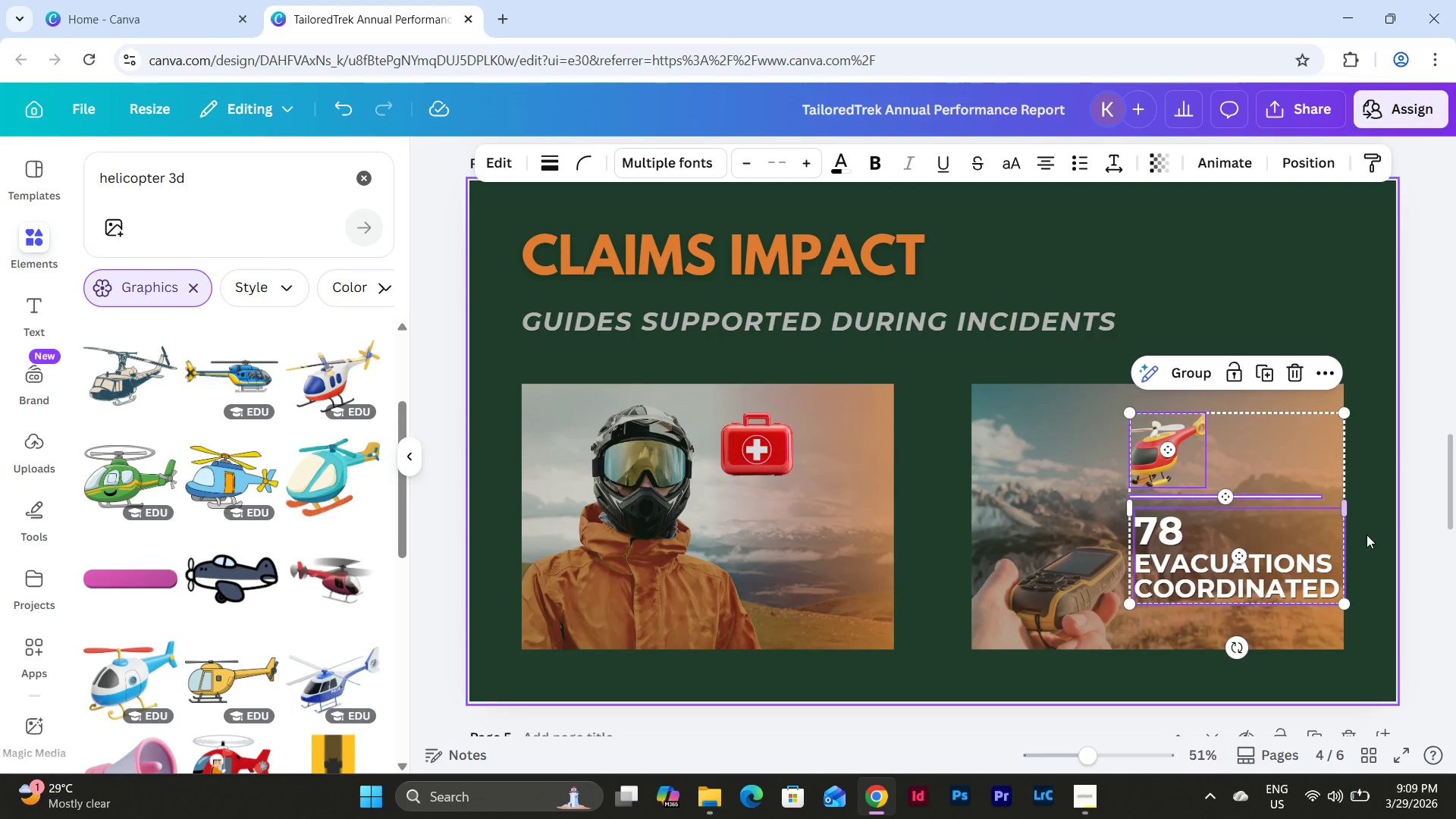 
left_click([1367, 535])
 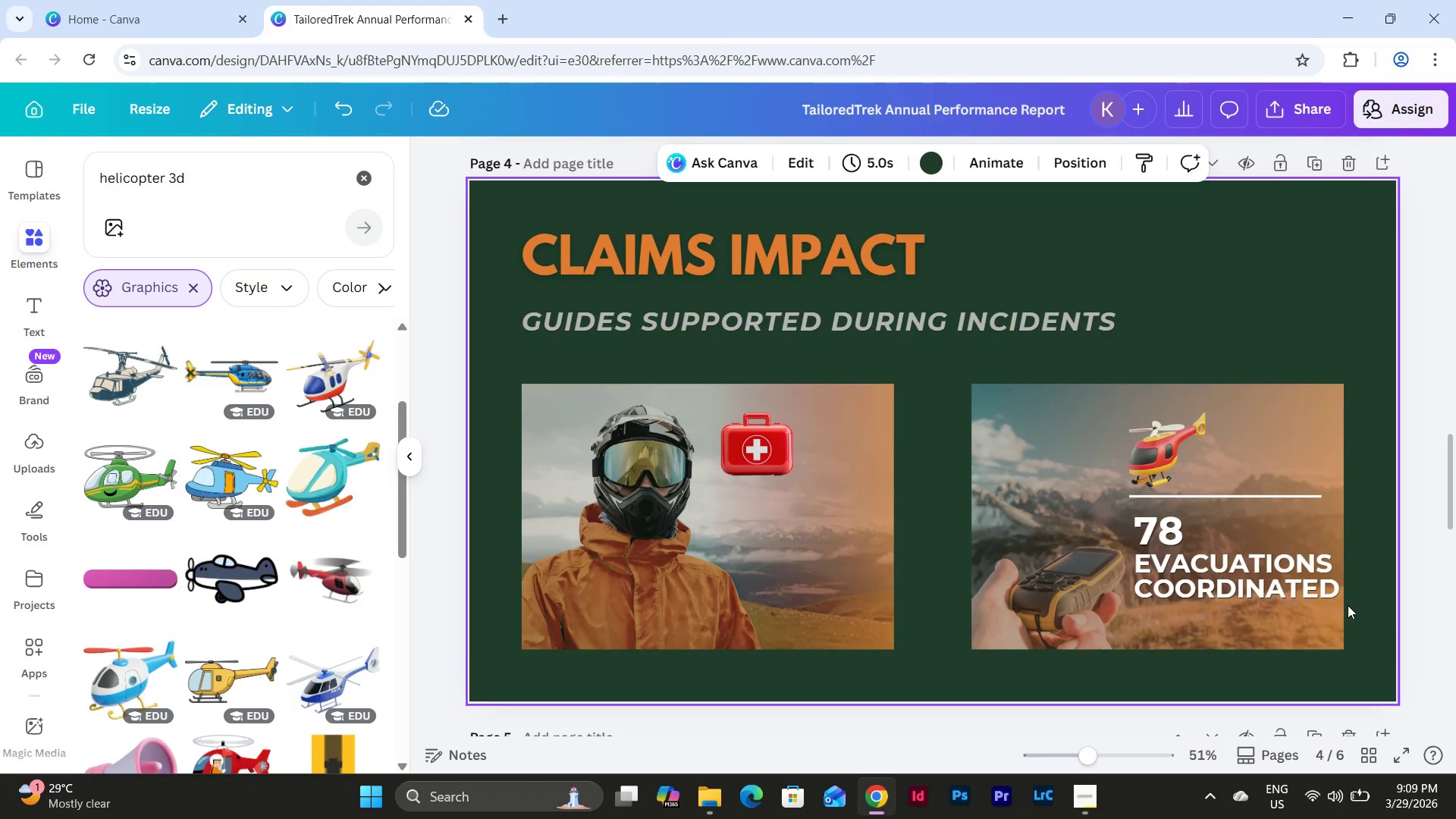 
left_click_drag(start_coordinate=[1345, 629], to_coordinate=[1137, 435])
 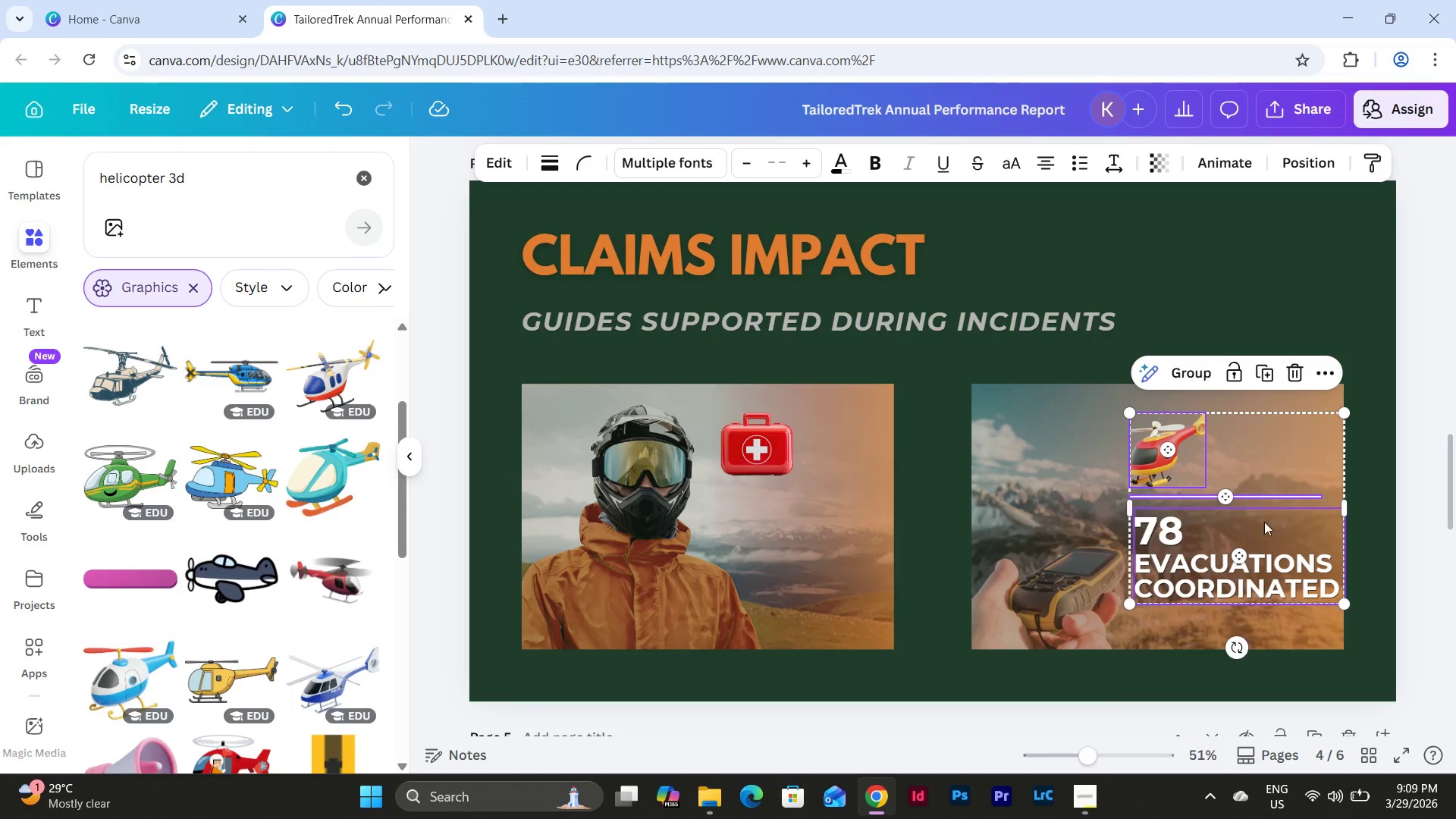 
left_click_drag(start_coordinate=[1265, 521], to_coordinate=[1253, 520])
 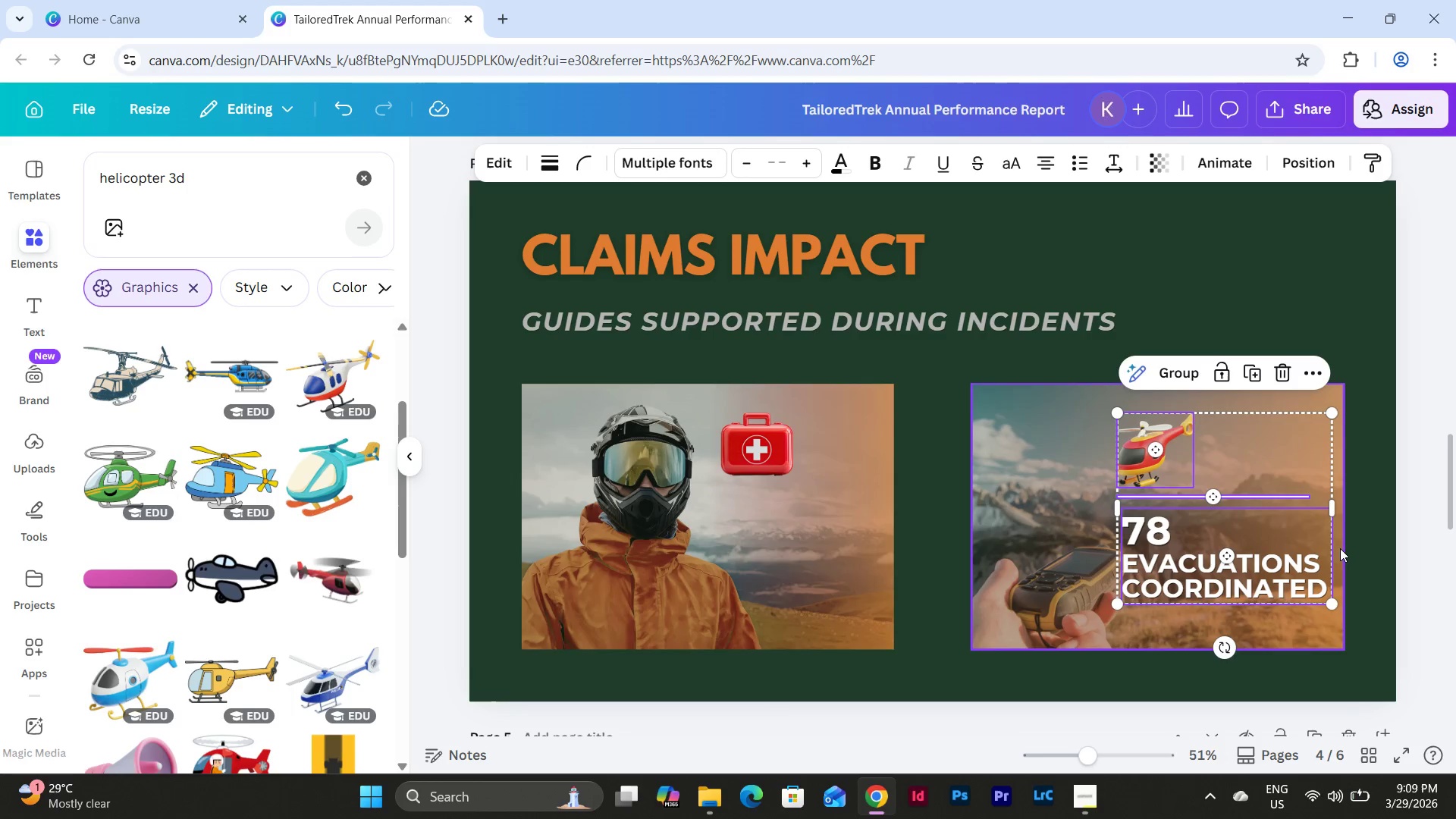 
left_click([1343, 544])
 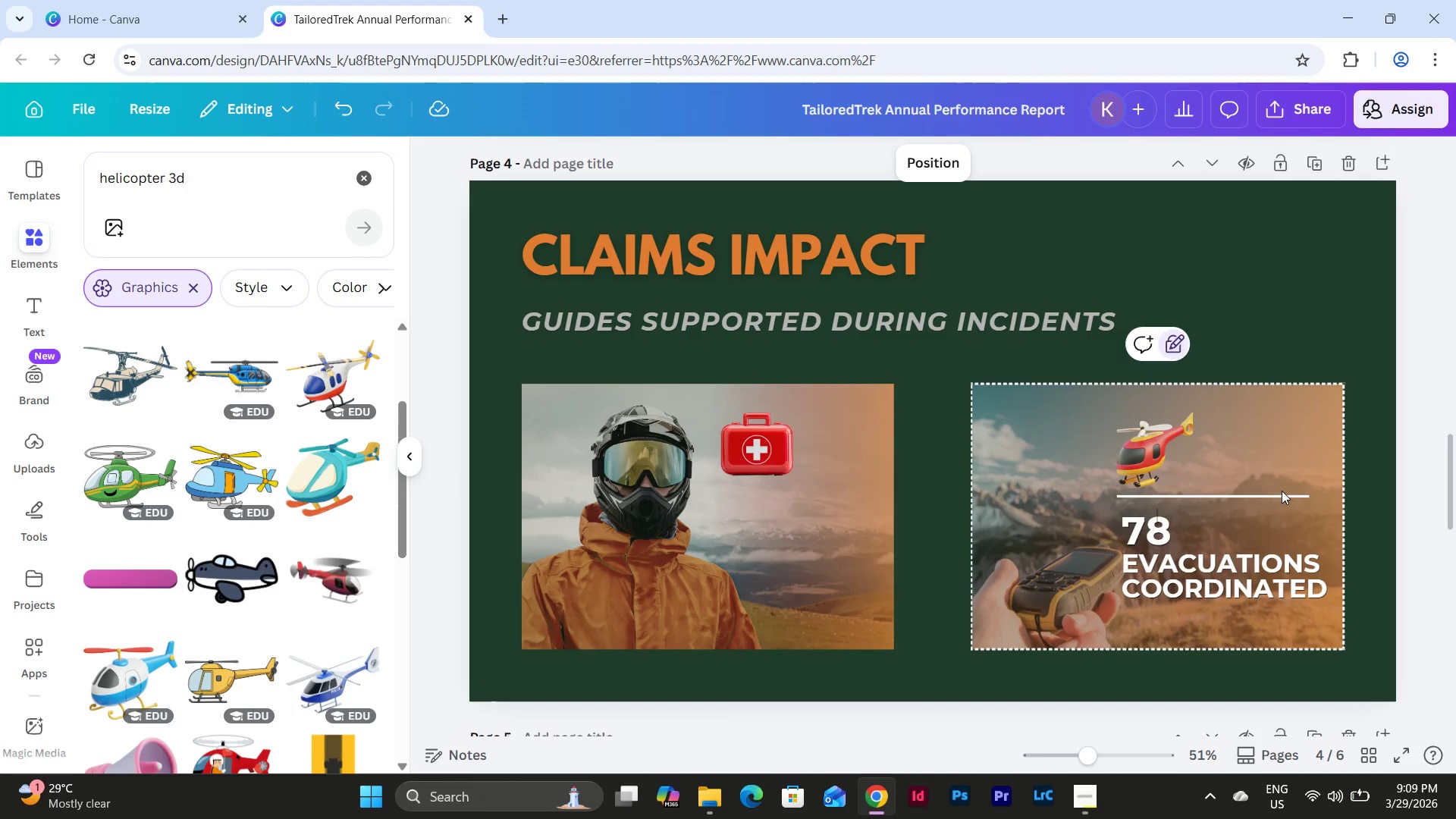 
double_click([1283, 497])
 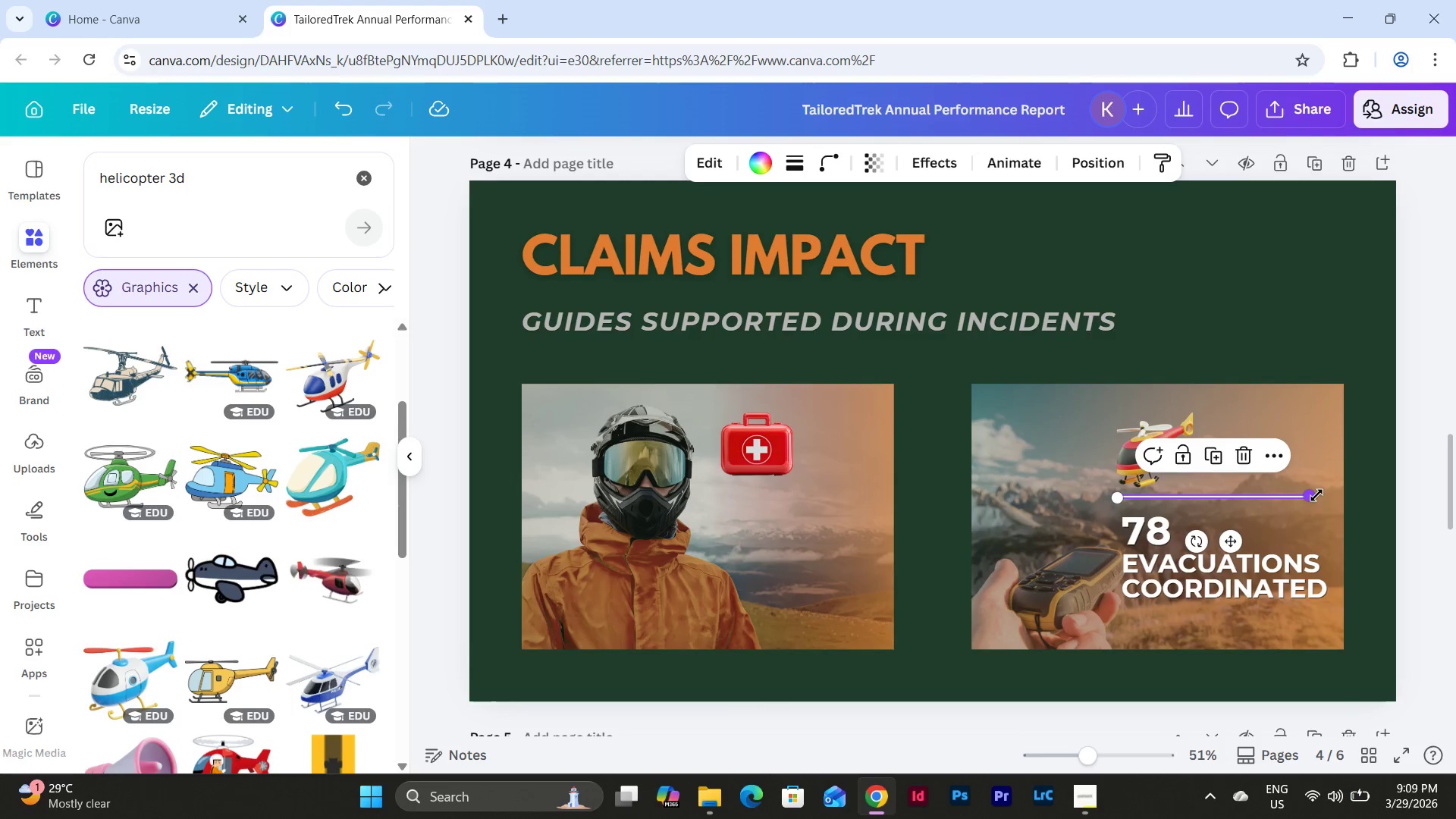 
left_click_drag(start_coordinate=[1316, 495], to_coordinate=[1351, 507])
 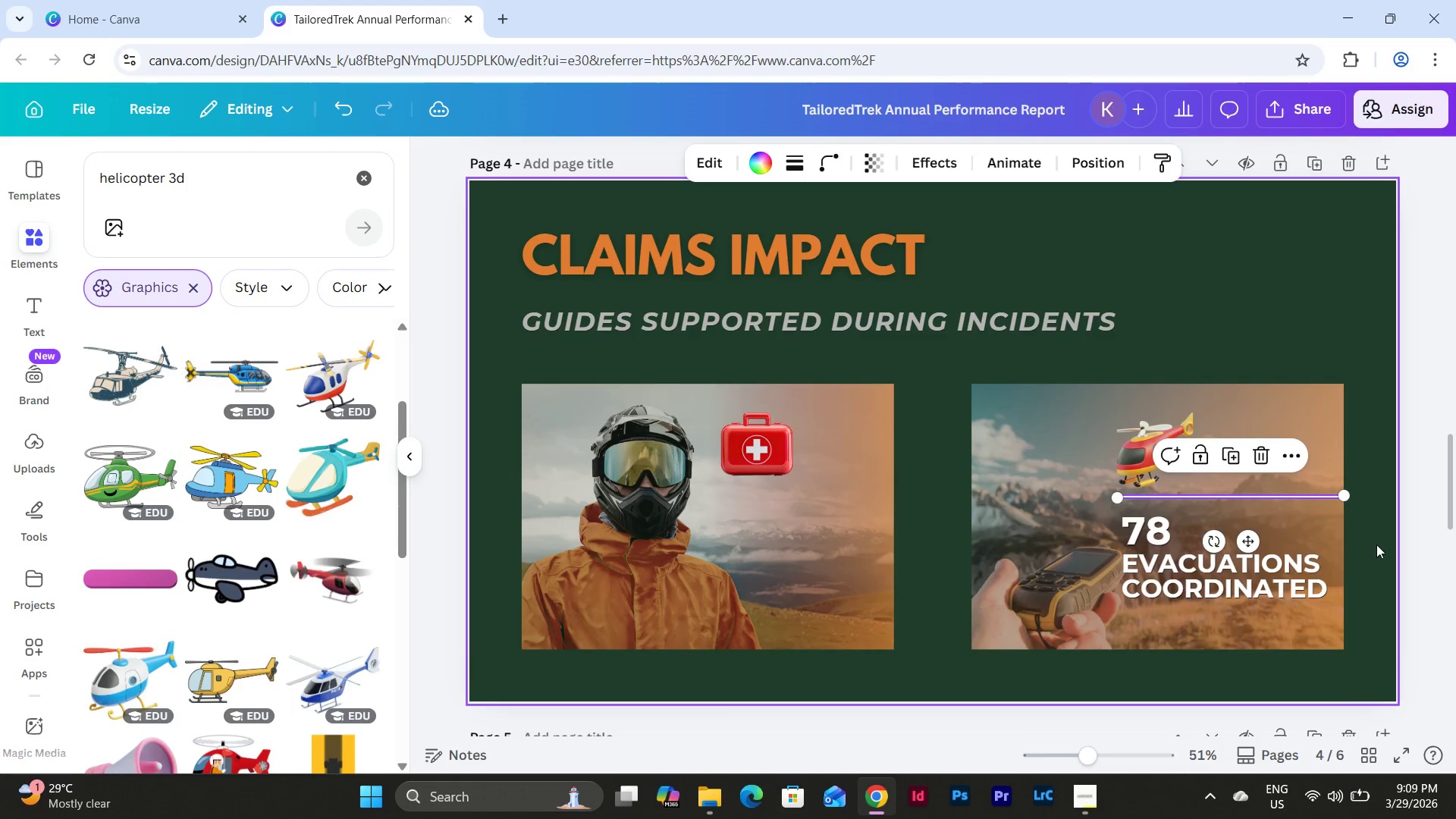 
left_click([1376, 544])
 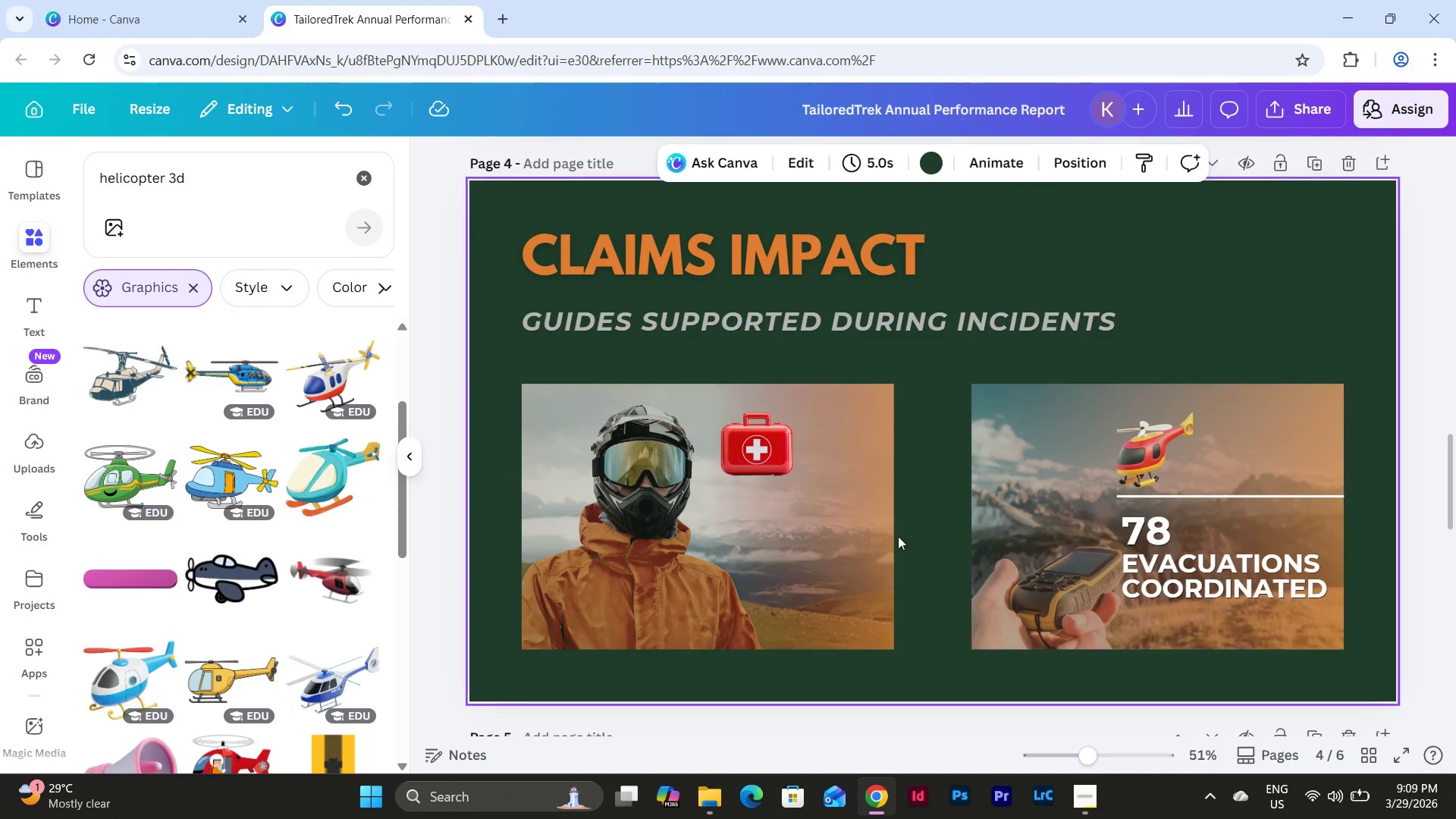 
left_click([803, 570])
 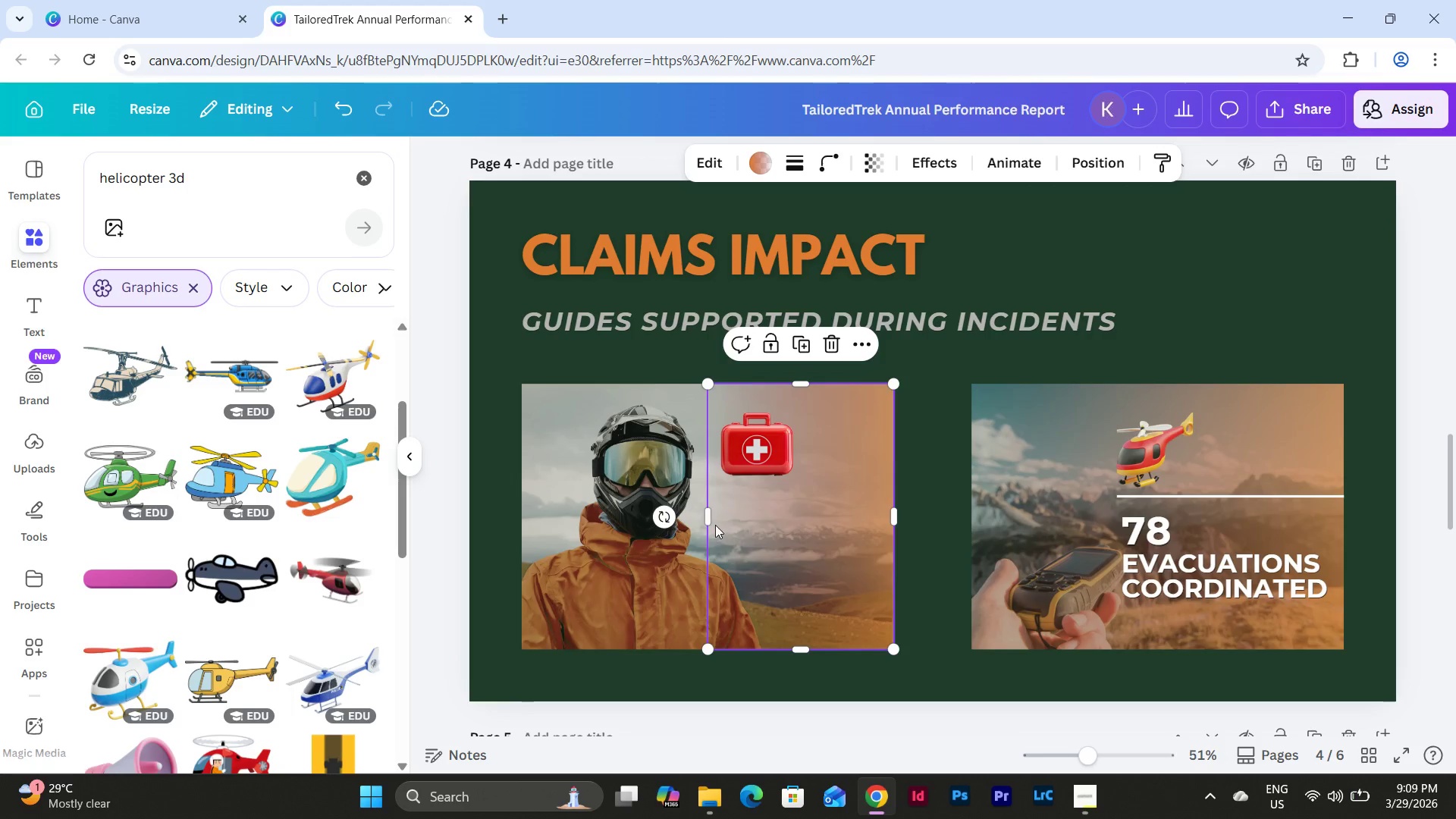 
left_click_drag(start_coordinate=[708, 519], to_coordinate=[523, 513])
 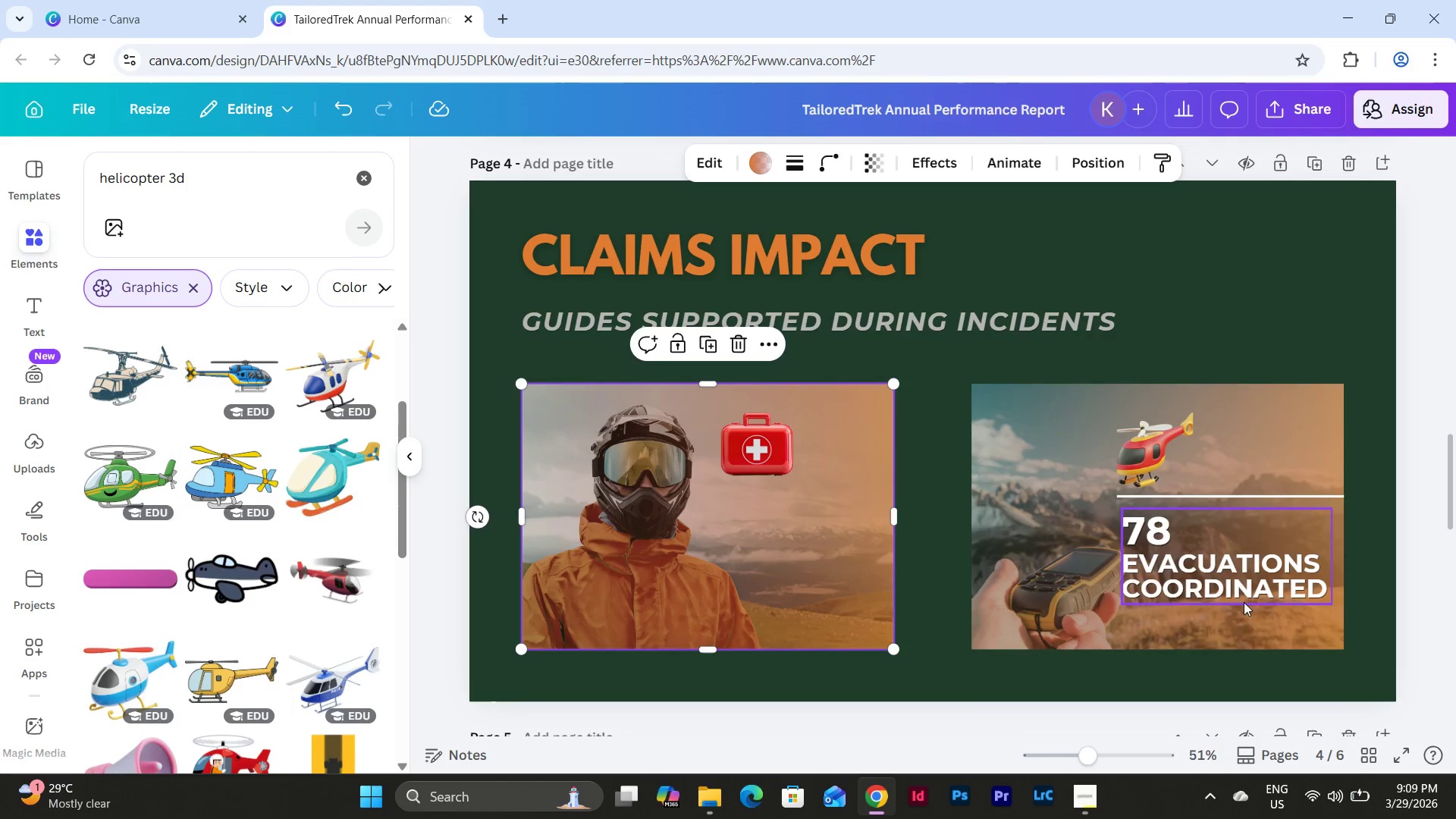 
left_click_drag(start_coordinate=[1273, 626], to_coordinate=[1139, 493])
 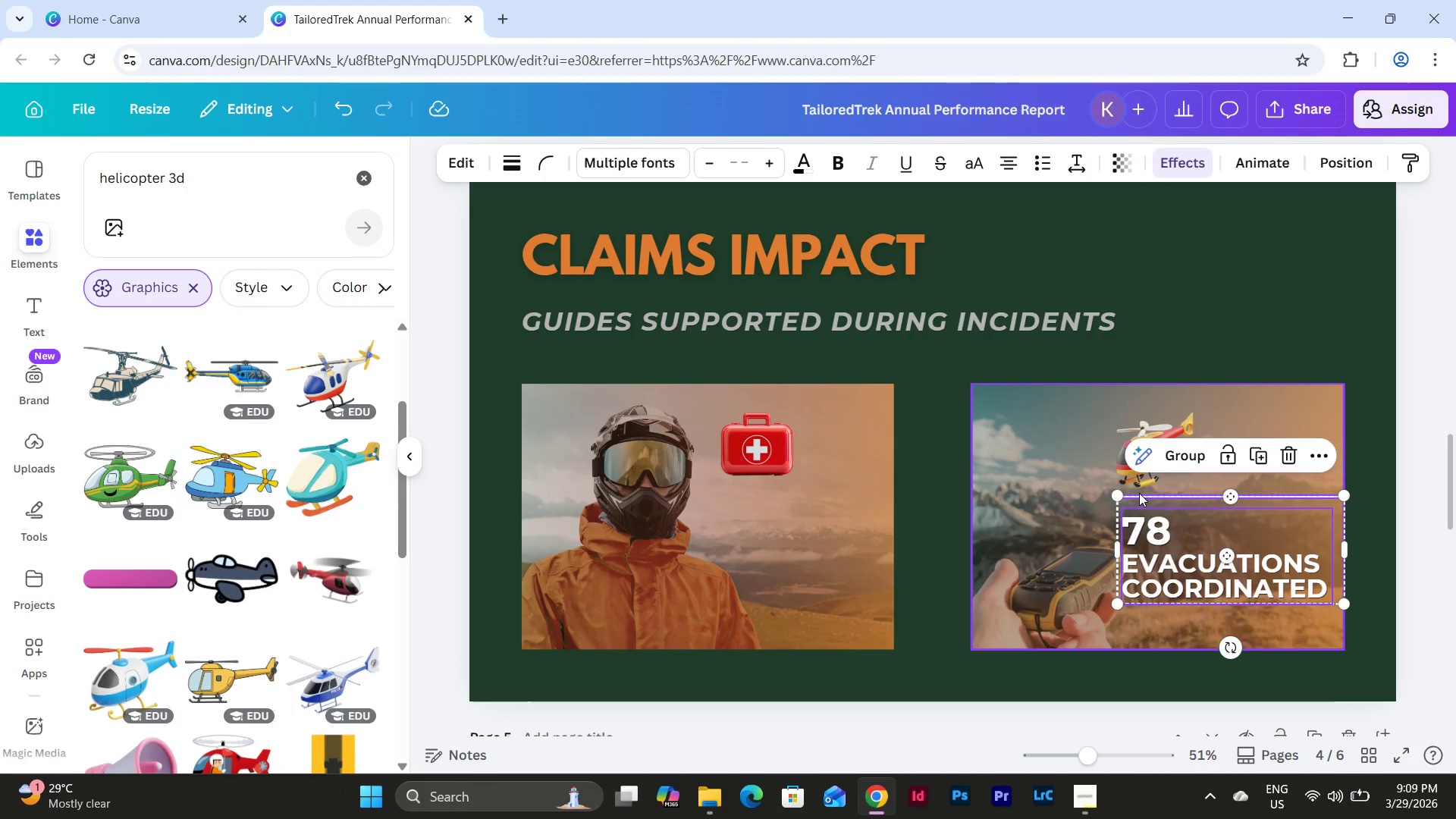 
key(Control+C)
 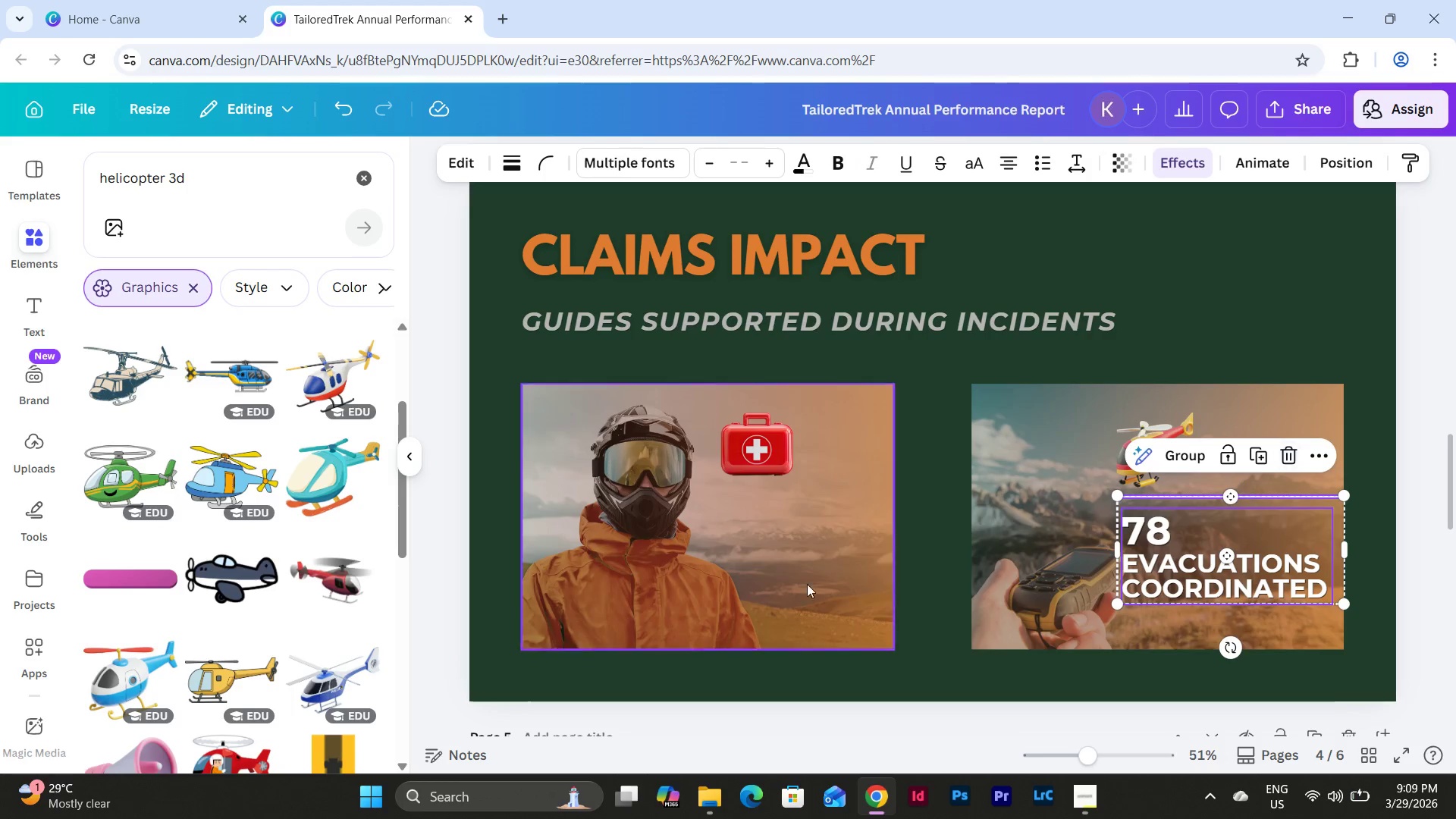 
left_click([785, 554])
 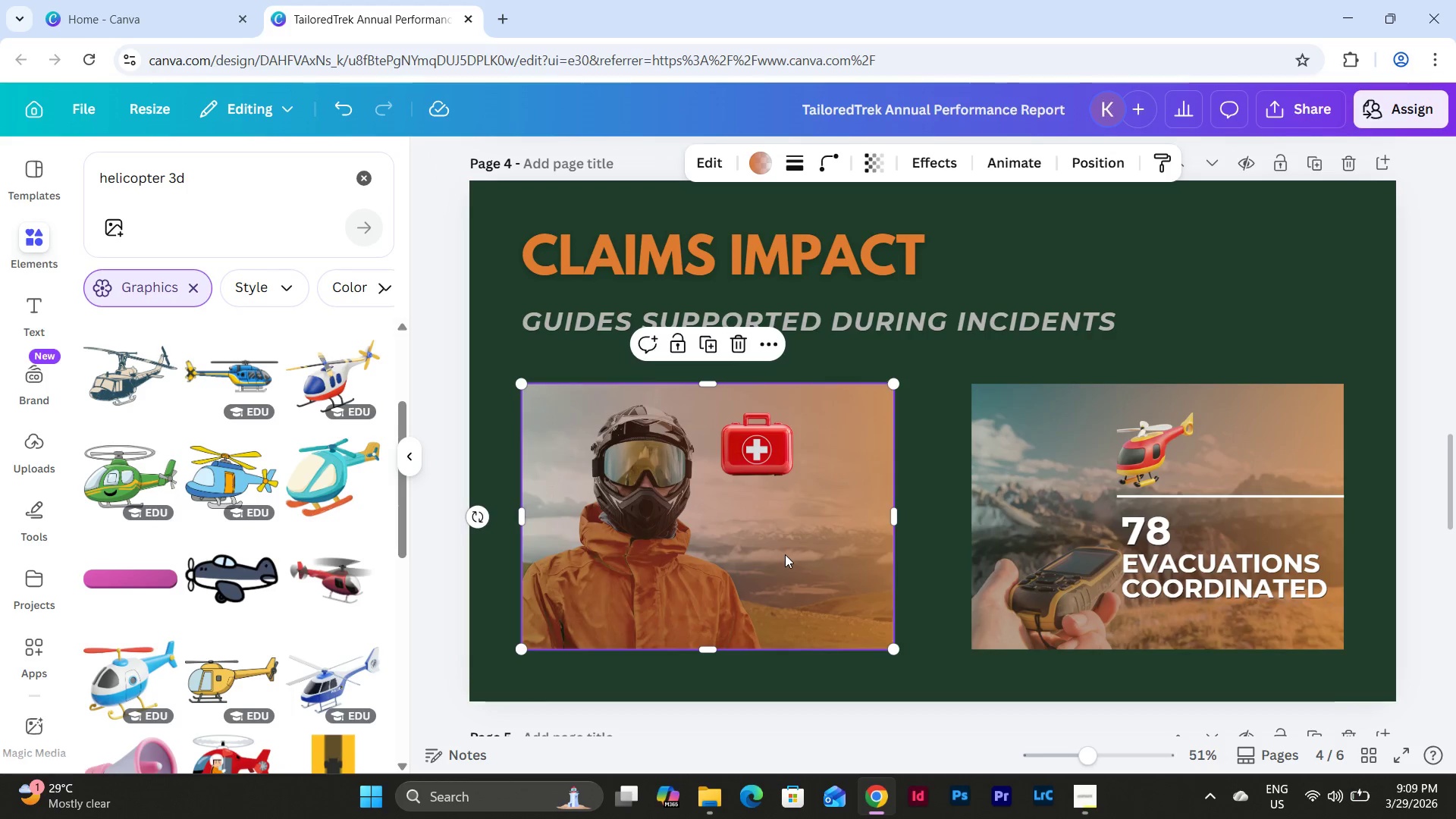 
key(Control+V)
 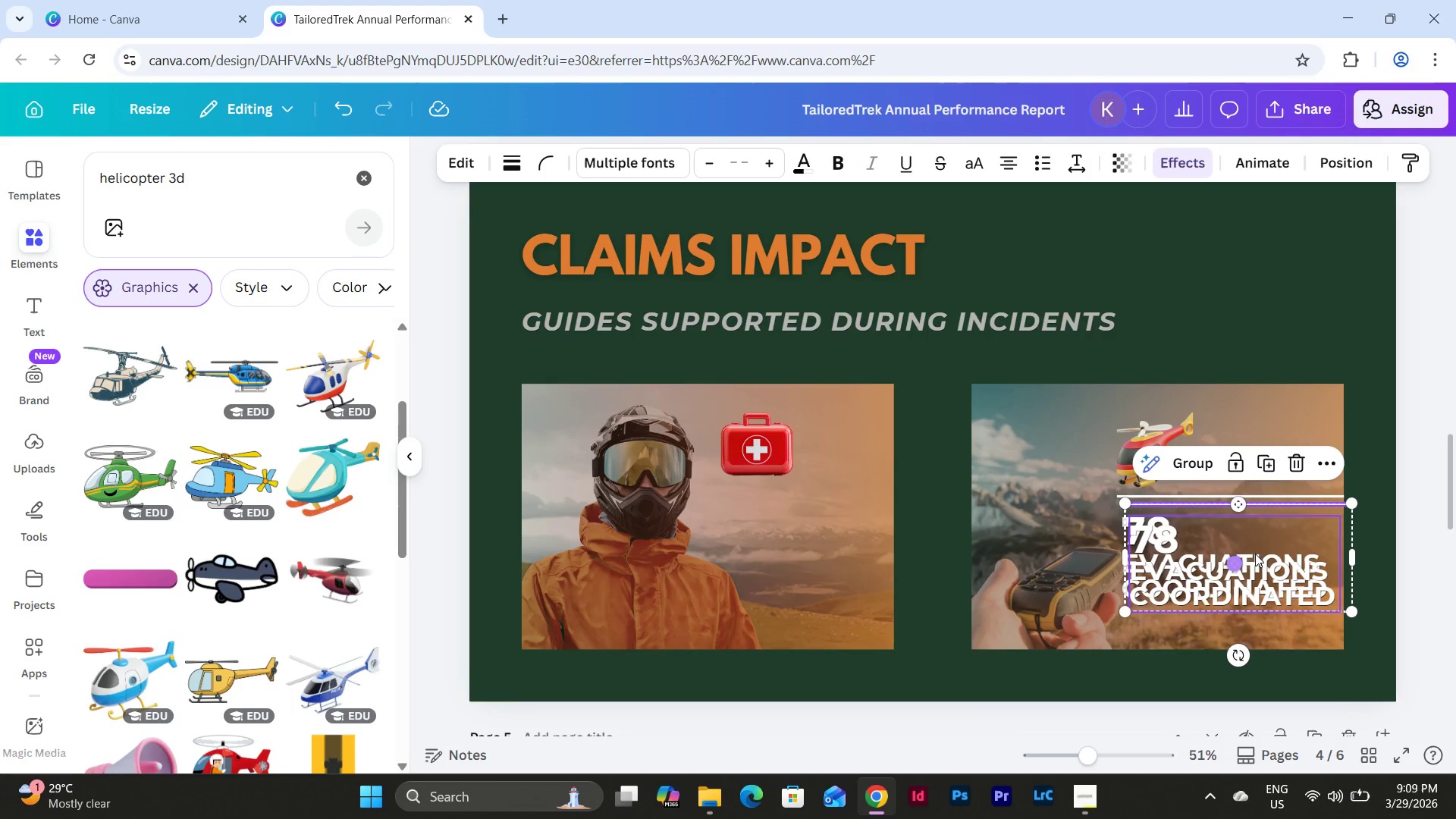 
left_click_drag(start_coordinate=[1292, 538], to_coordinate=[831, 530])
 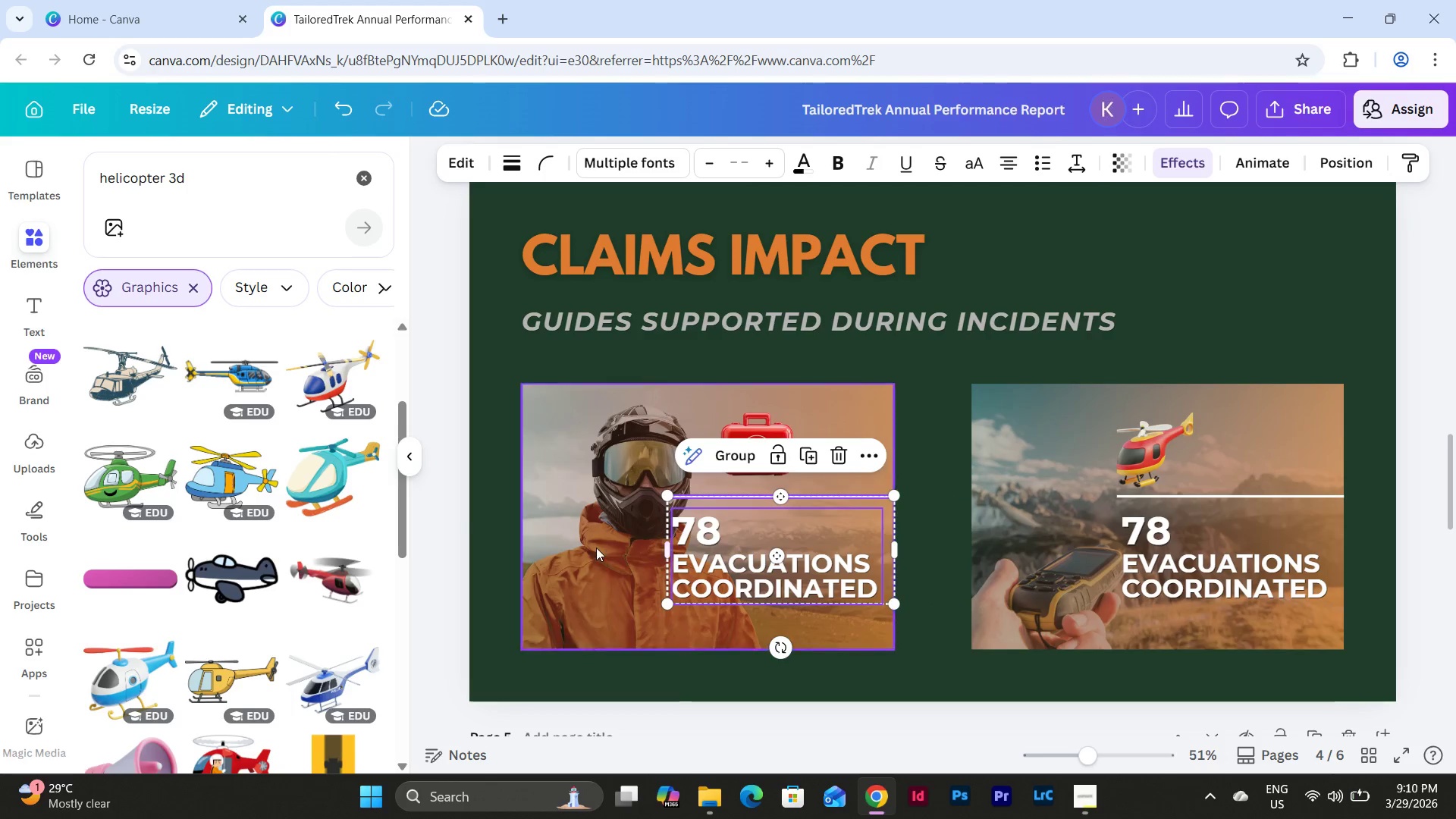 
double_click([596, 548])
 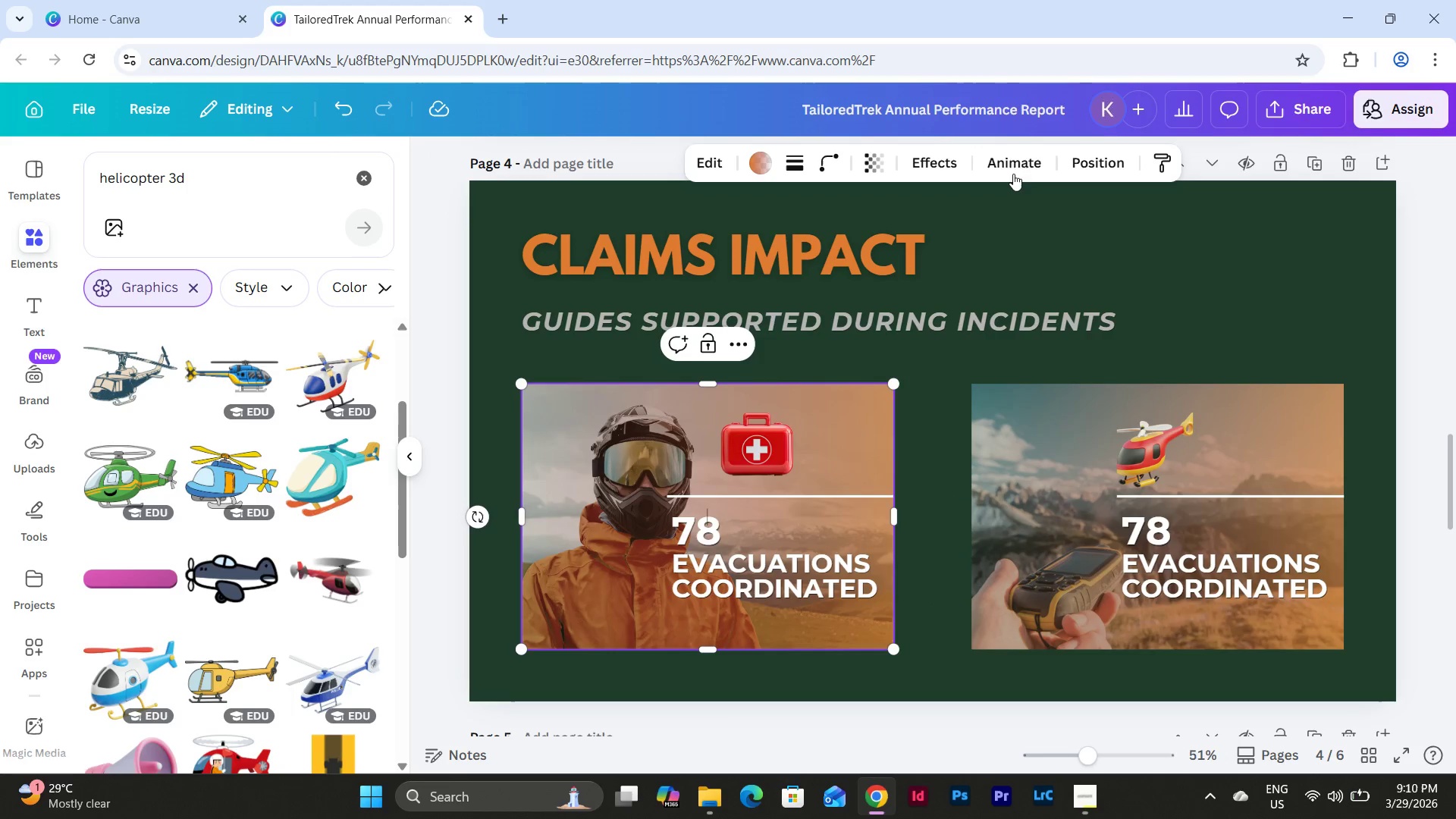 
left_click([1097, 176])
 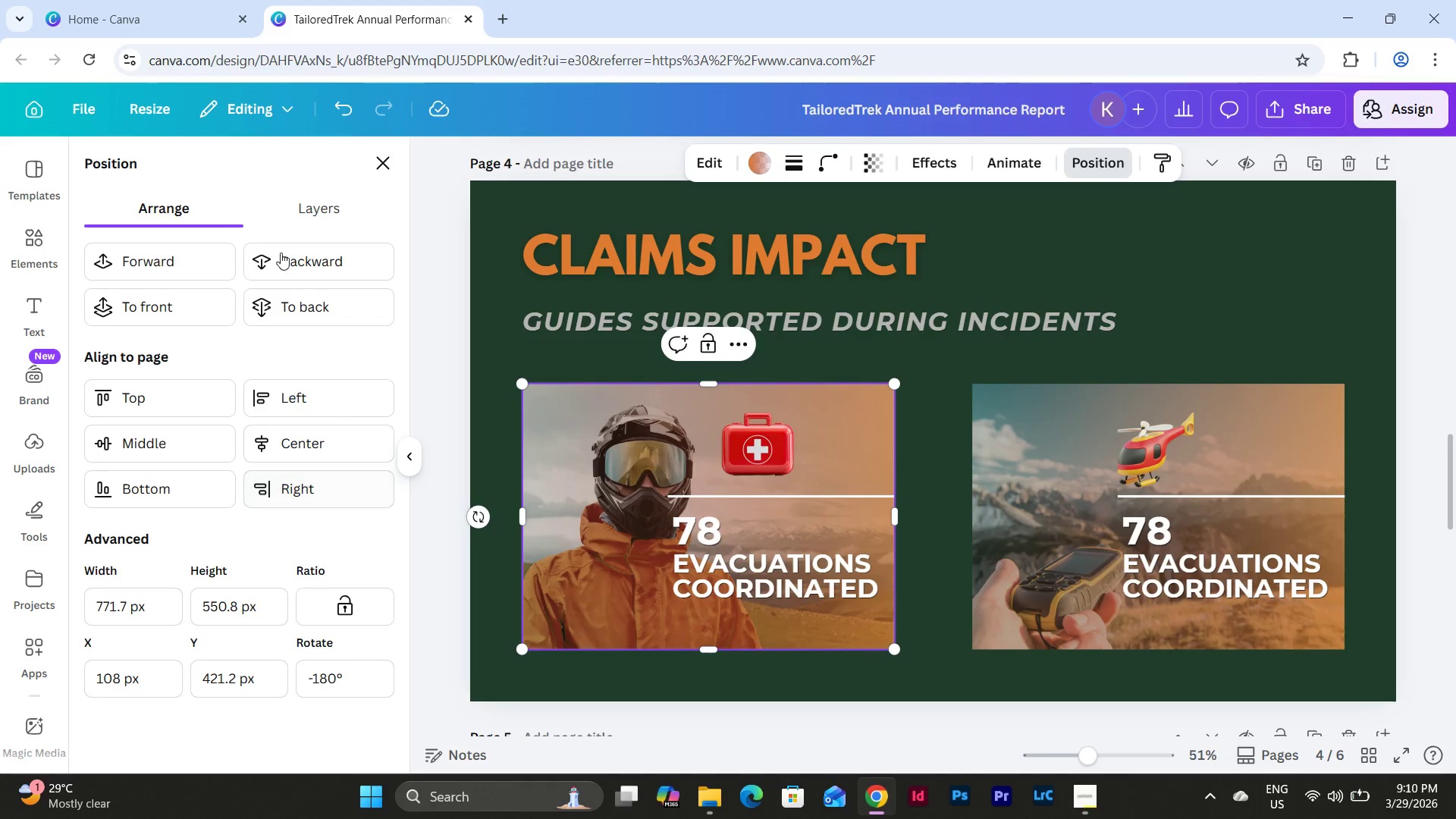 
left_click([318, 189])
 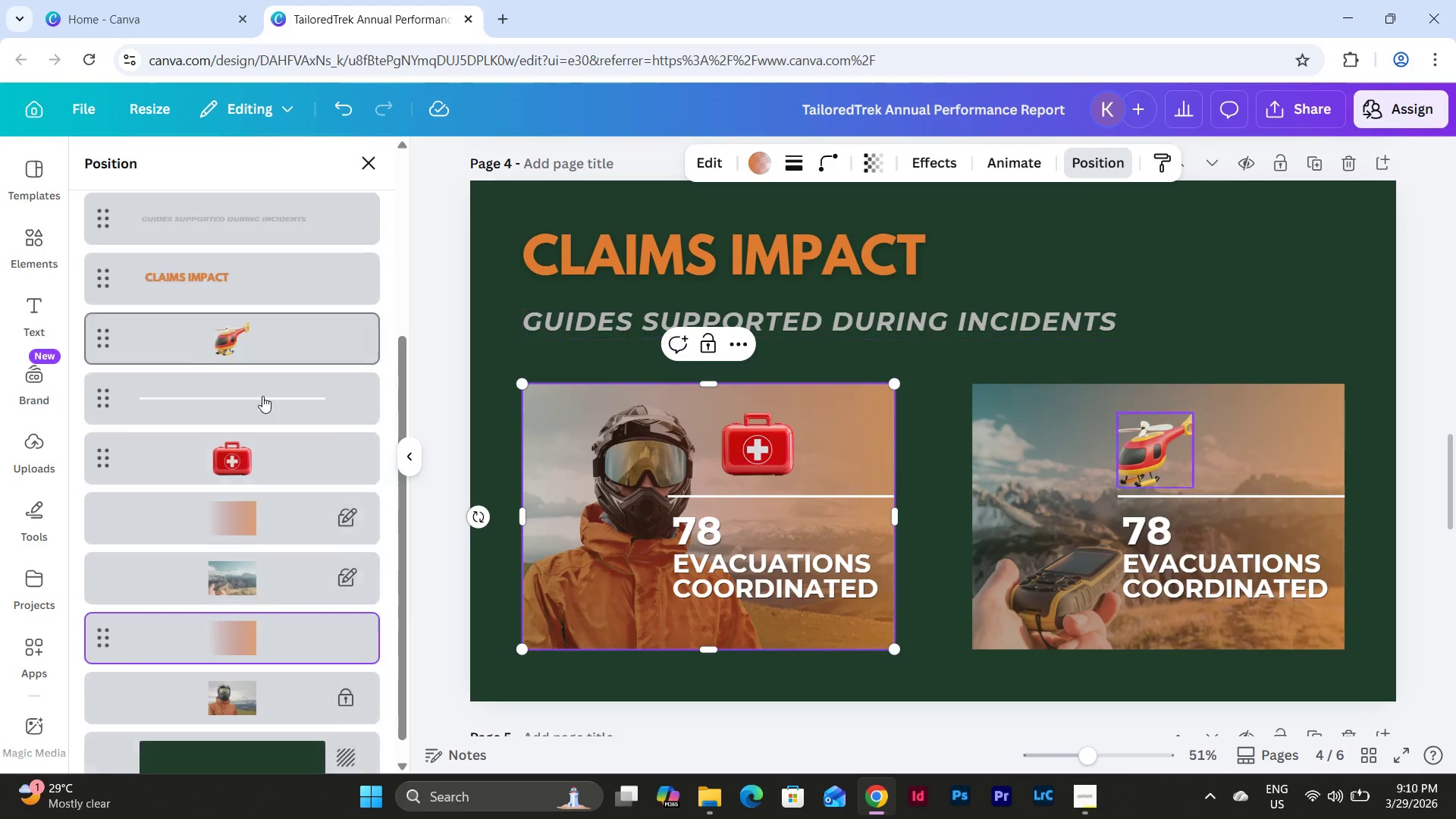 
scroll: coordinate [263, 436], scroll_direction: down, amount: 1.0
 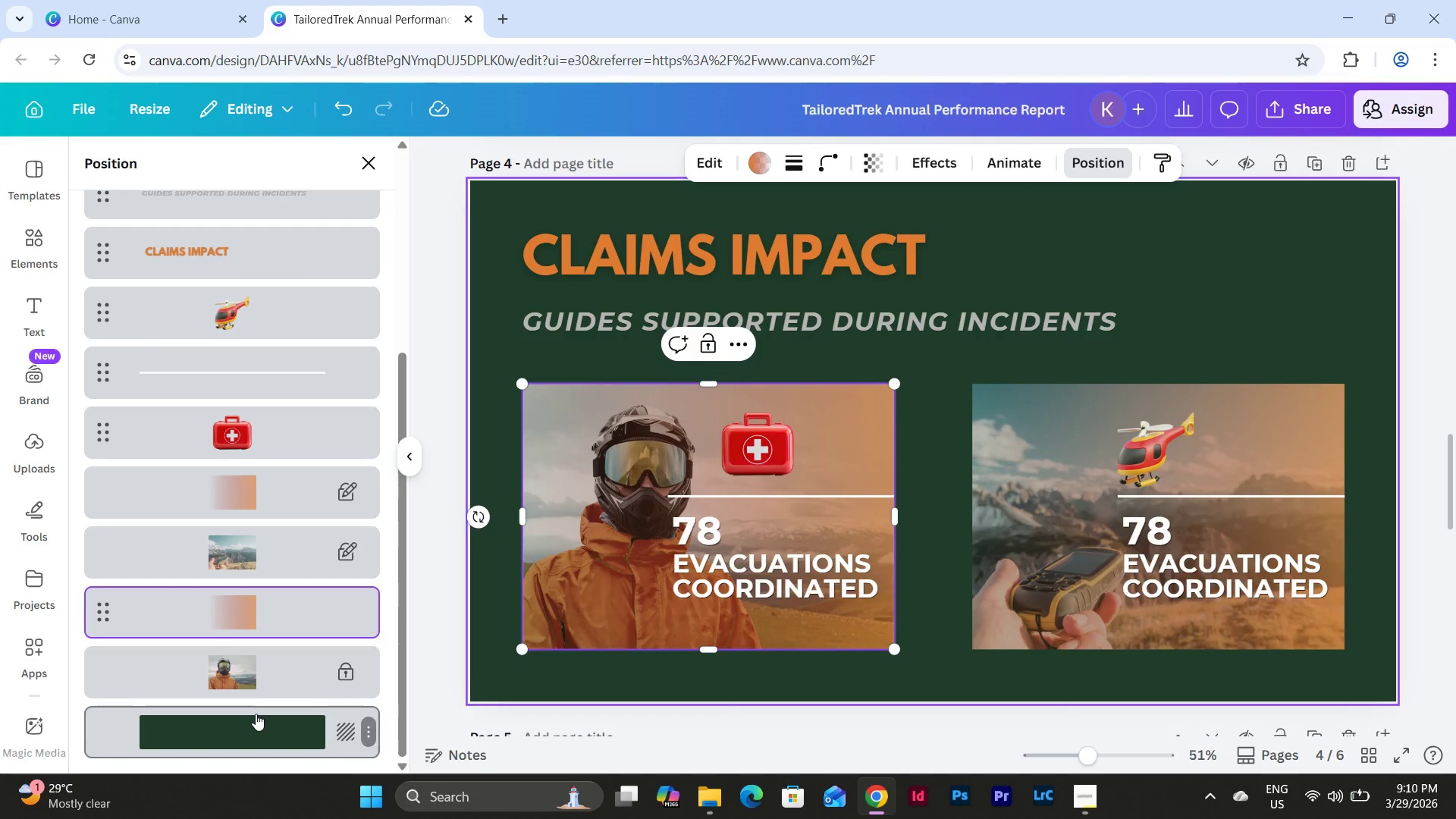 
left_click([254, 669])
 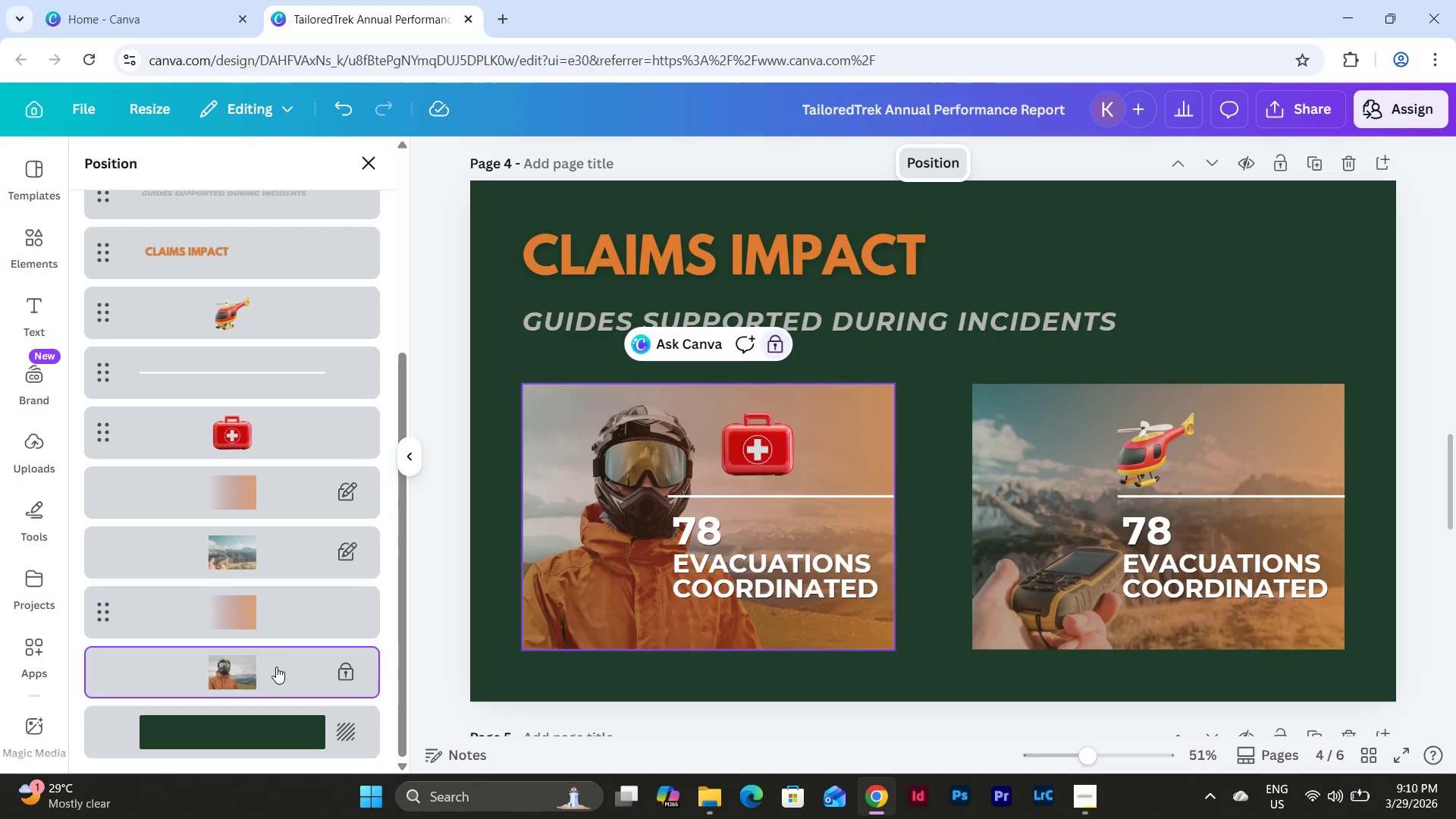 
right_click([287, 667])
 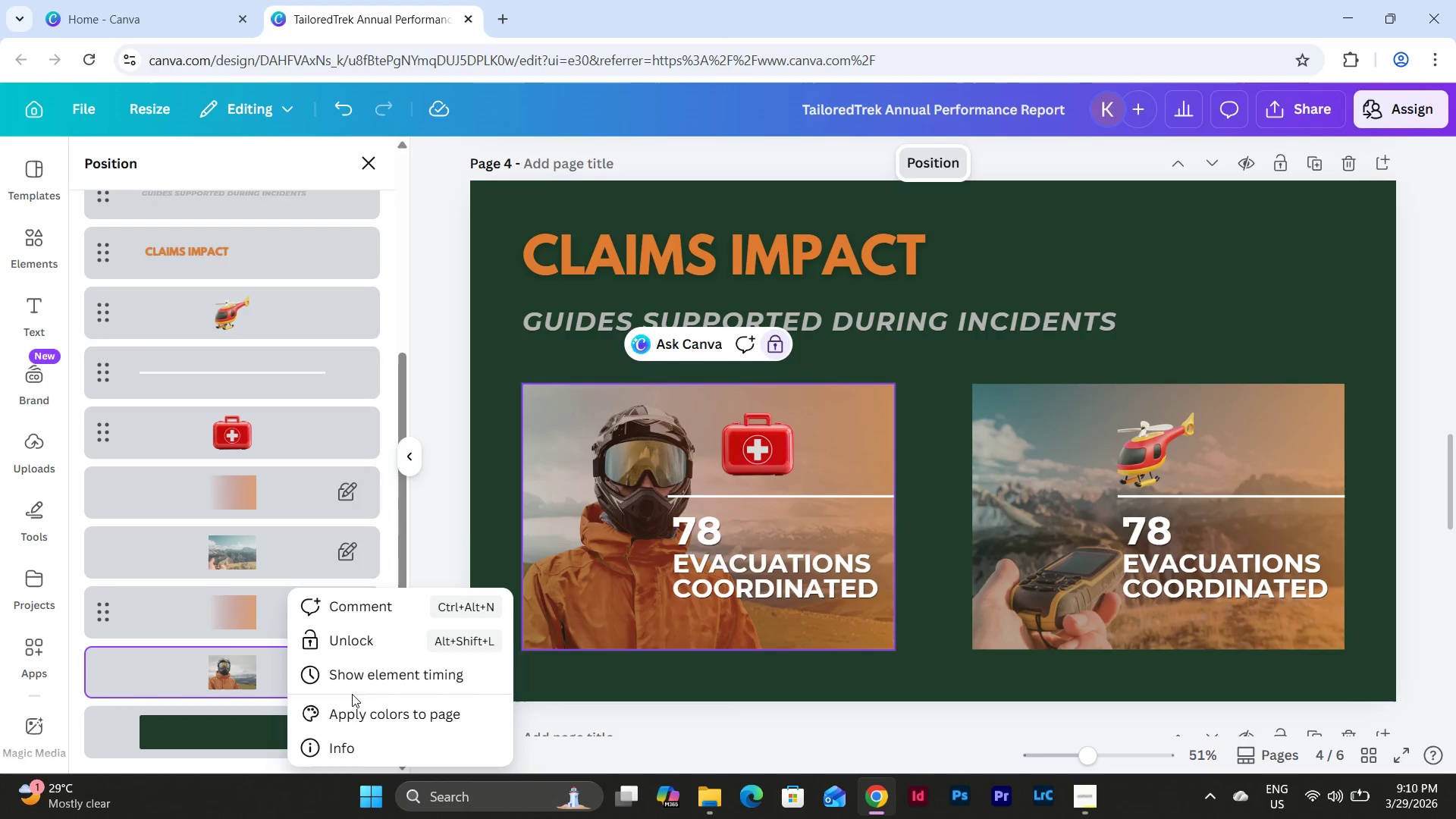 
left_click([359, 643])
 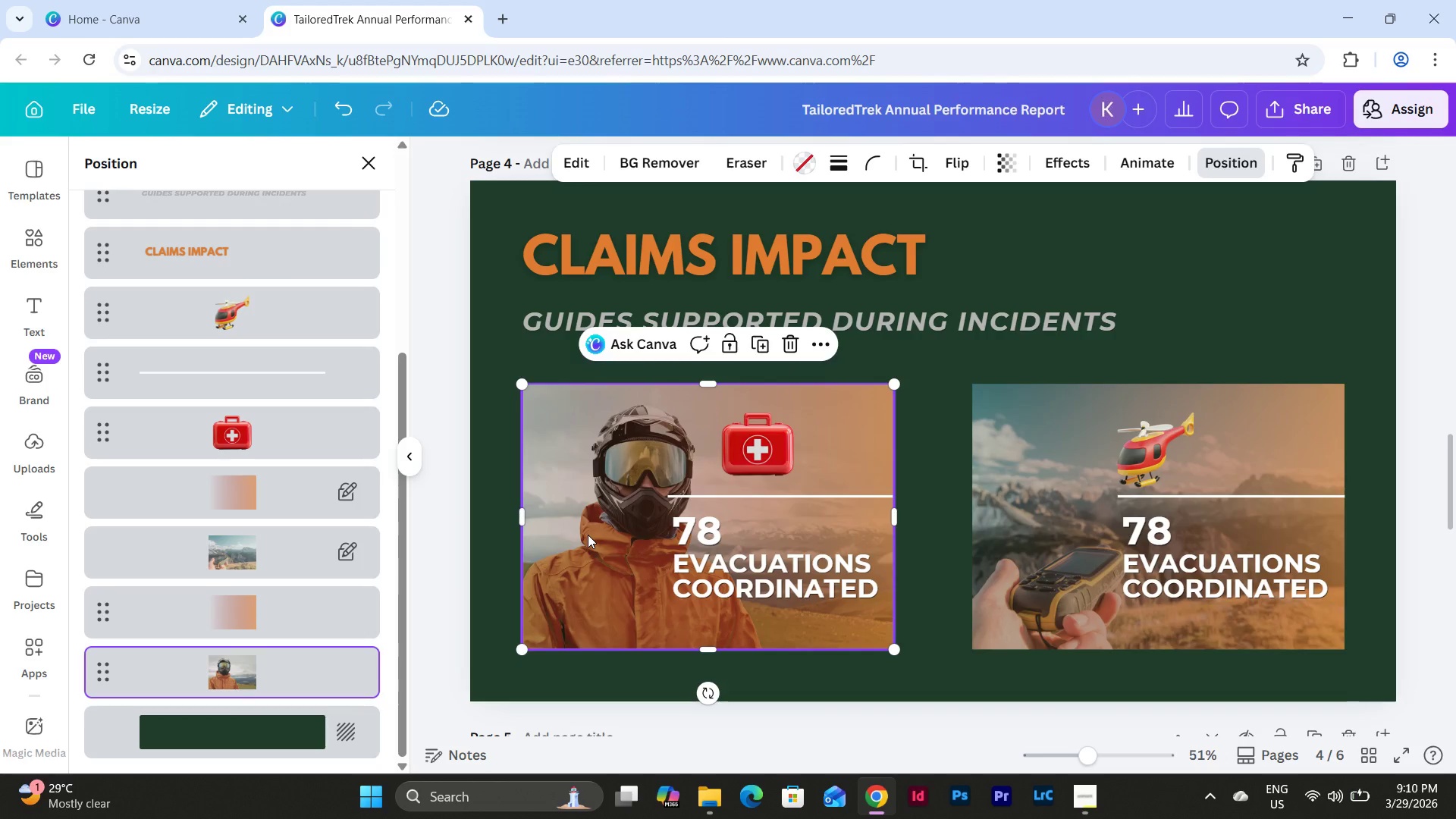 
double_click([588, 535])
 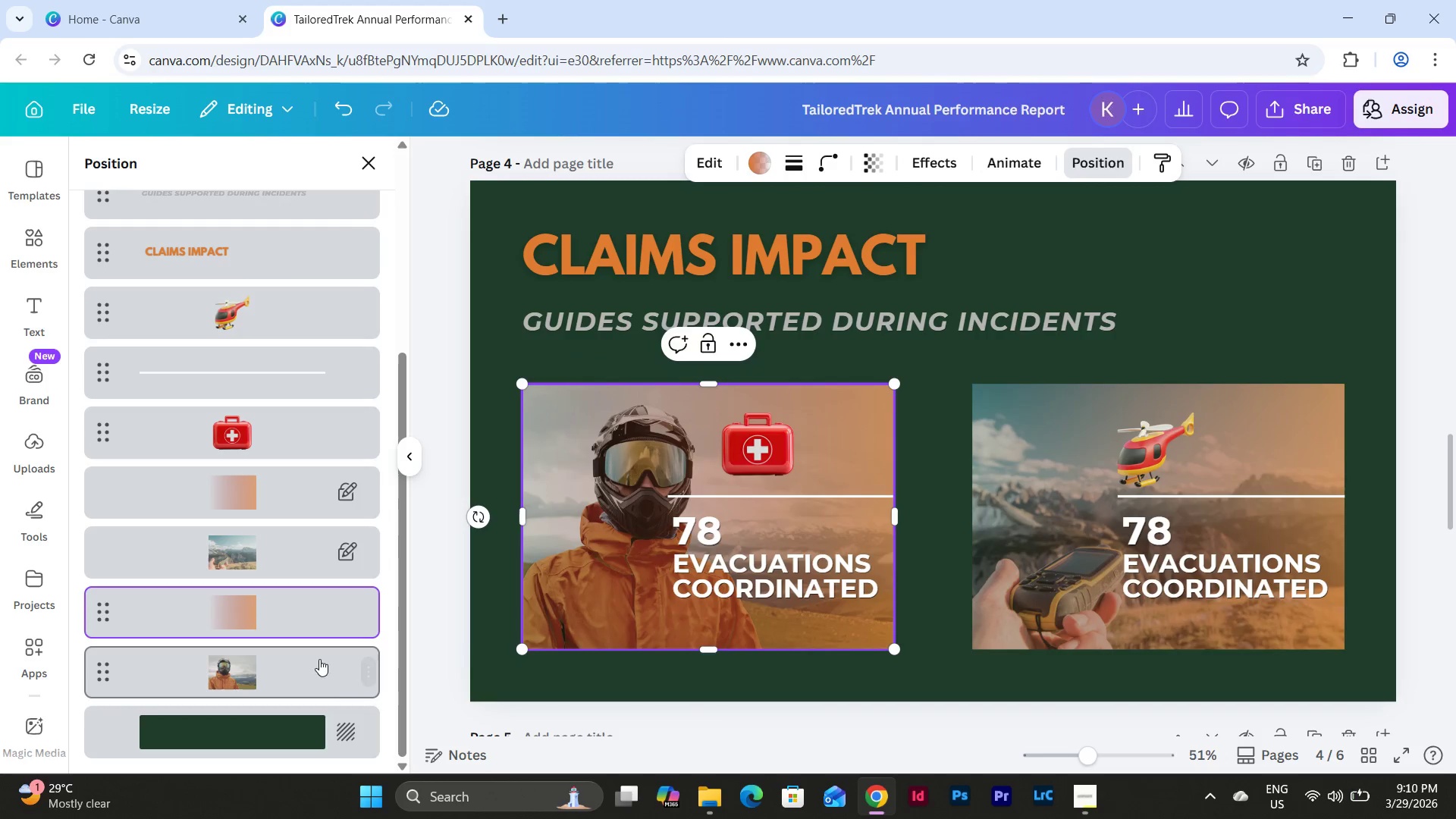 
double_click([292, 660])
 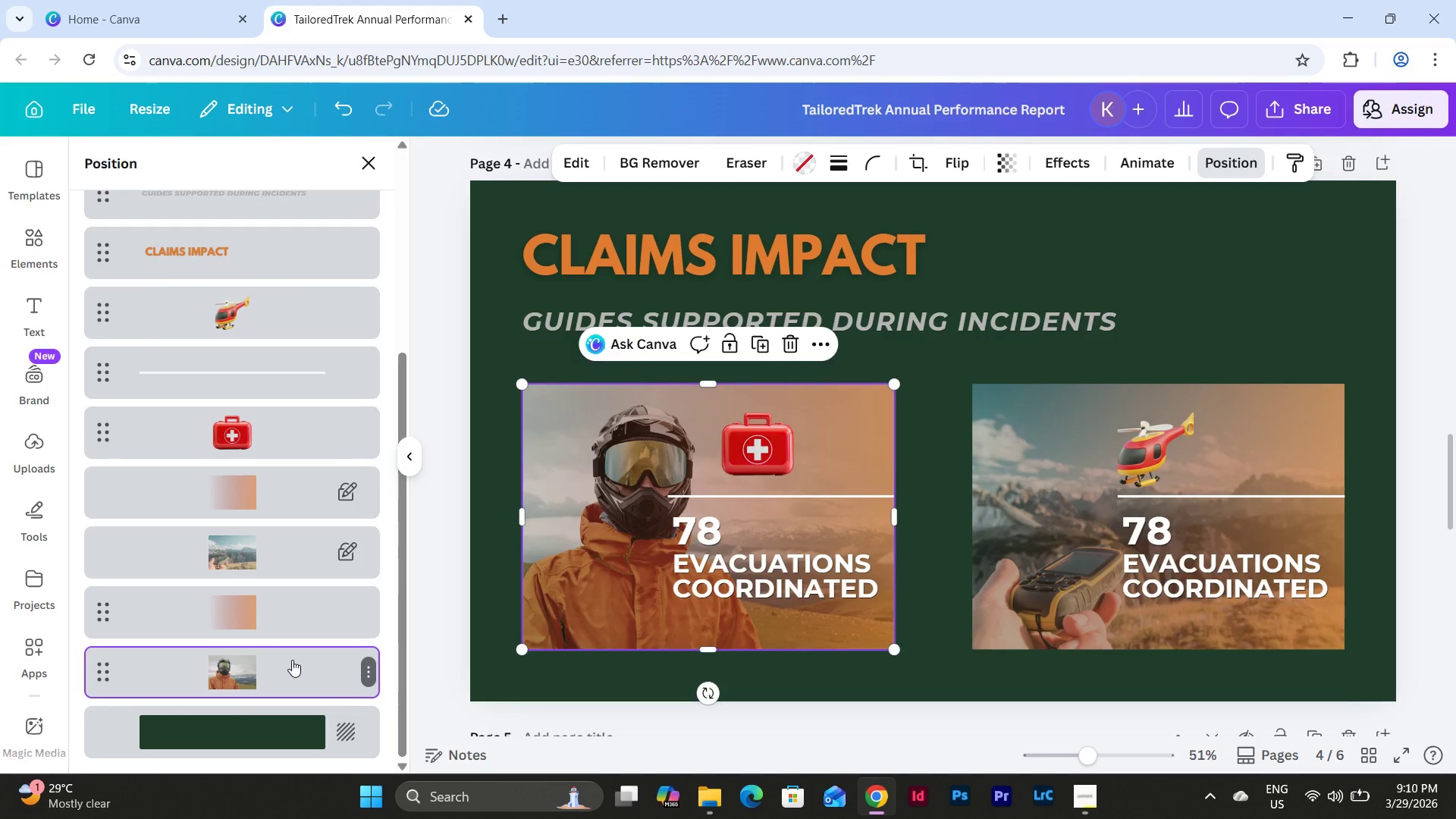 
triple_click([292, 660])
 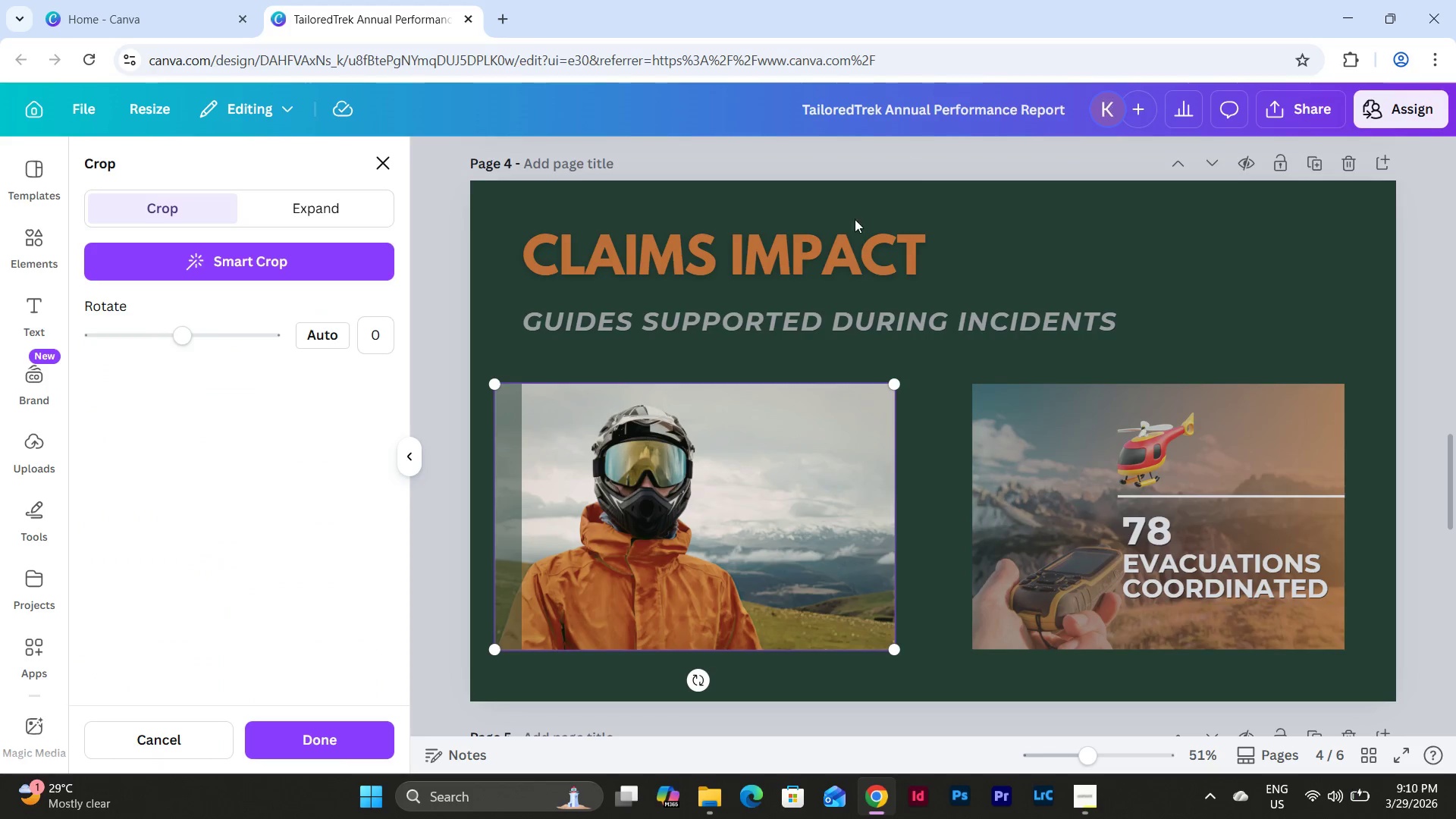 
left_click_drag(start_coordinate=[494, 649], to_coordinate=[440, 653])
 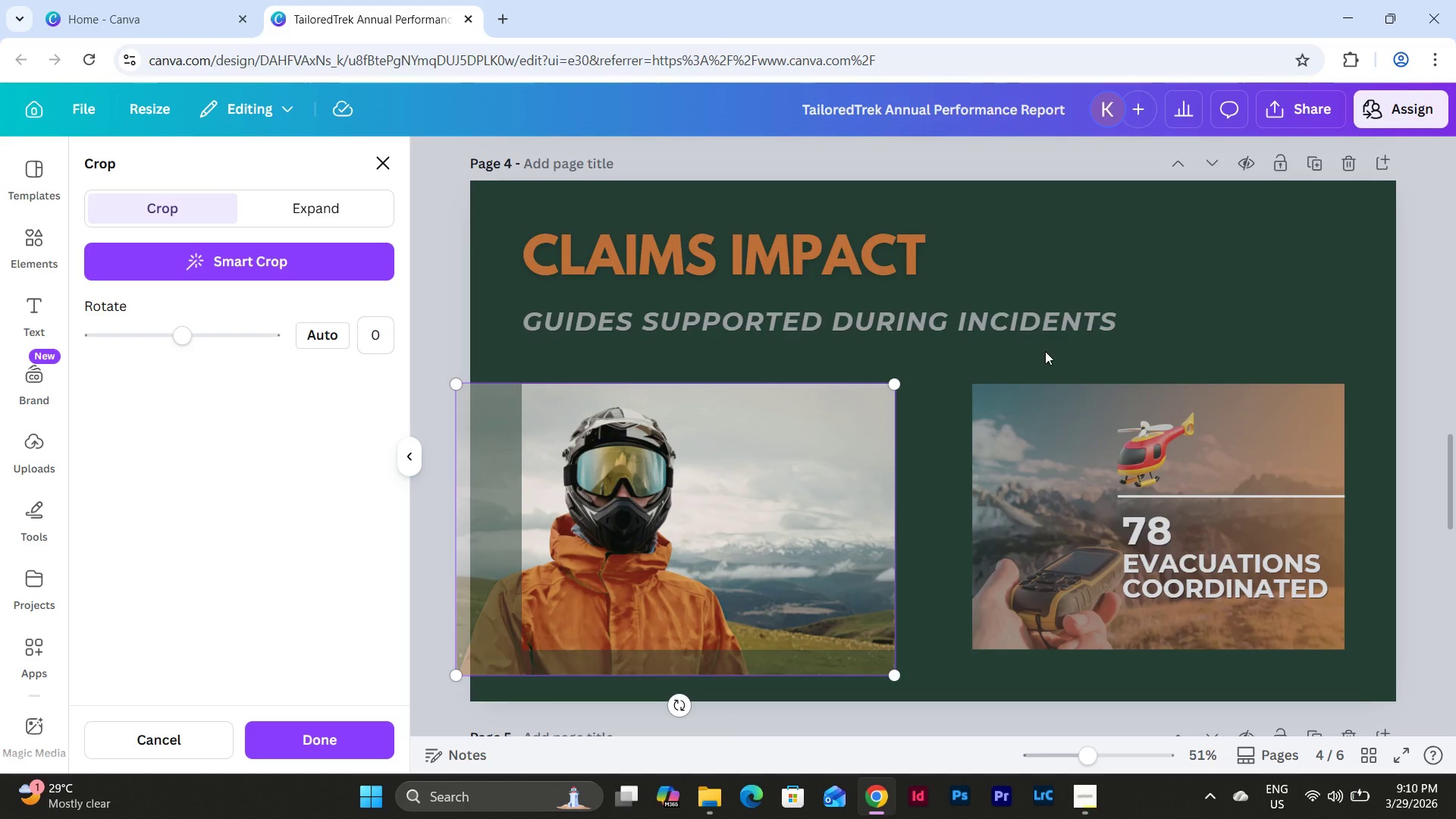 
left_click([334, 745])
 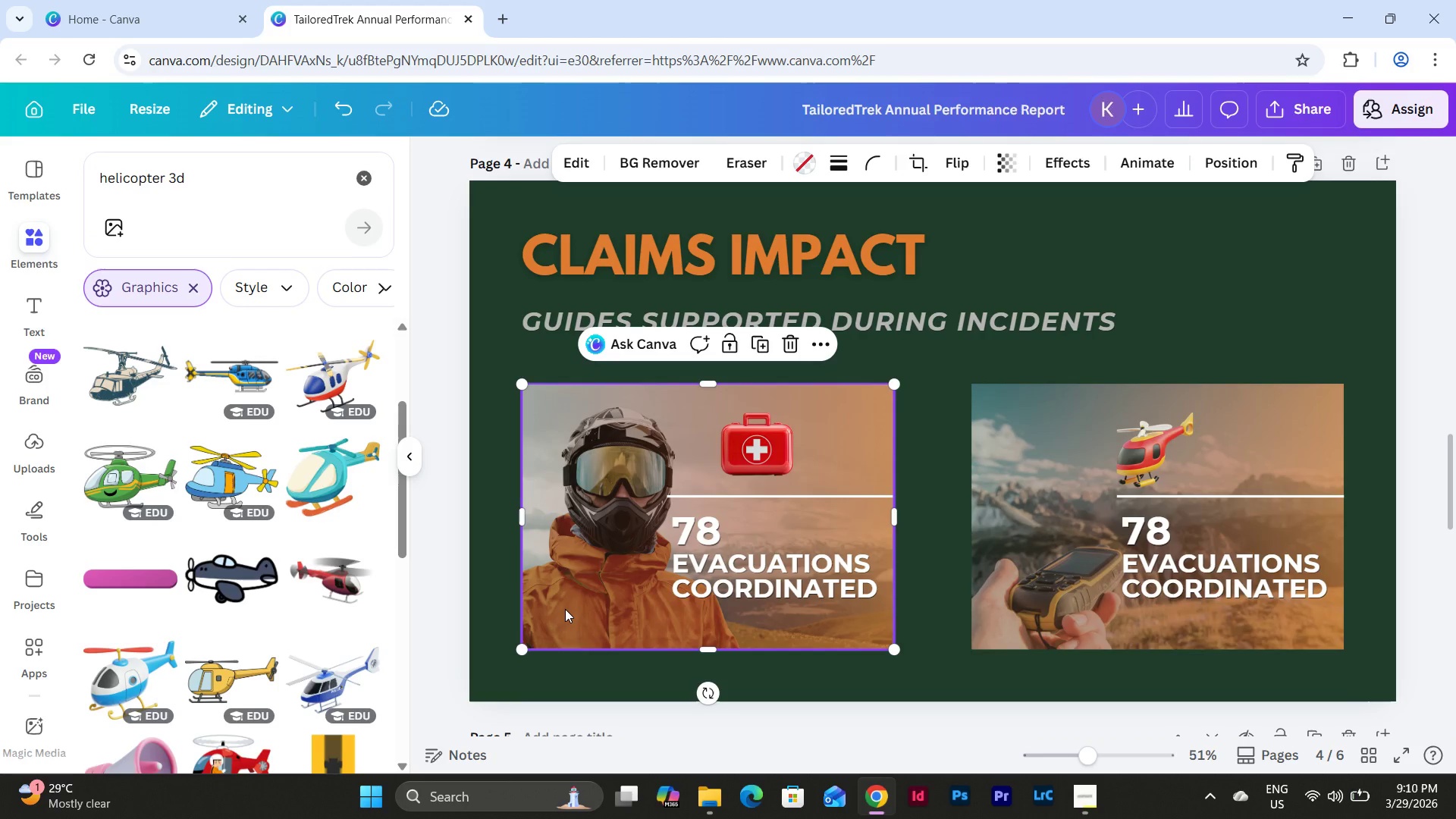 
wait(15.38)
 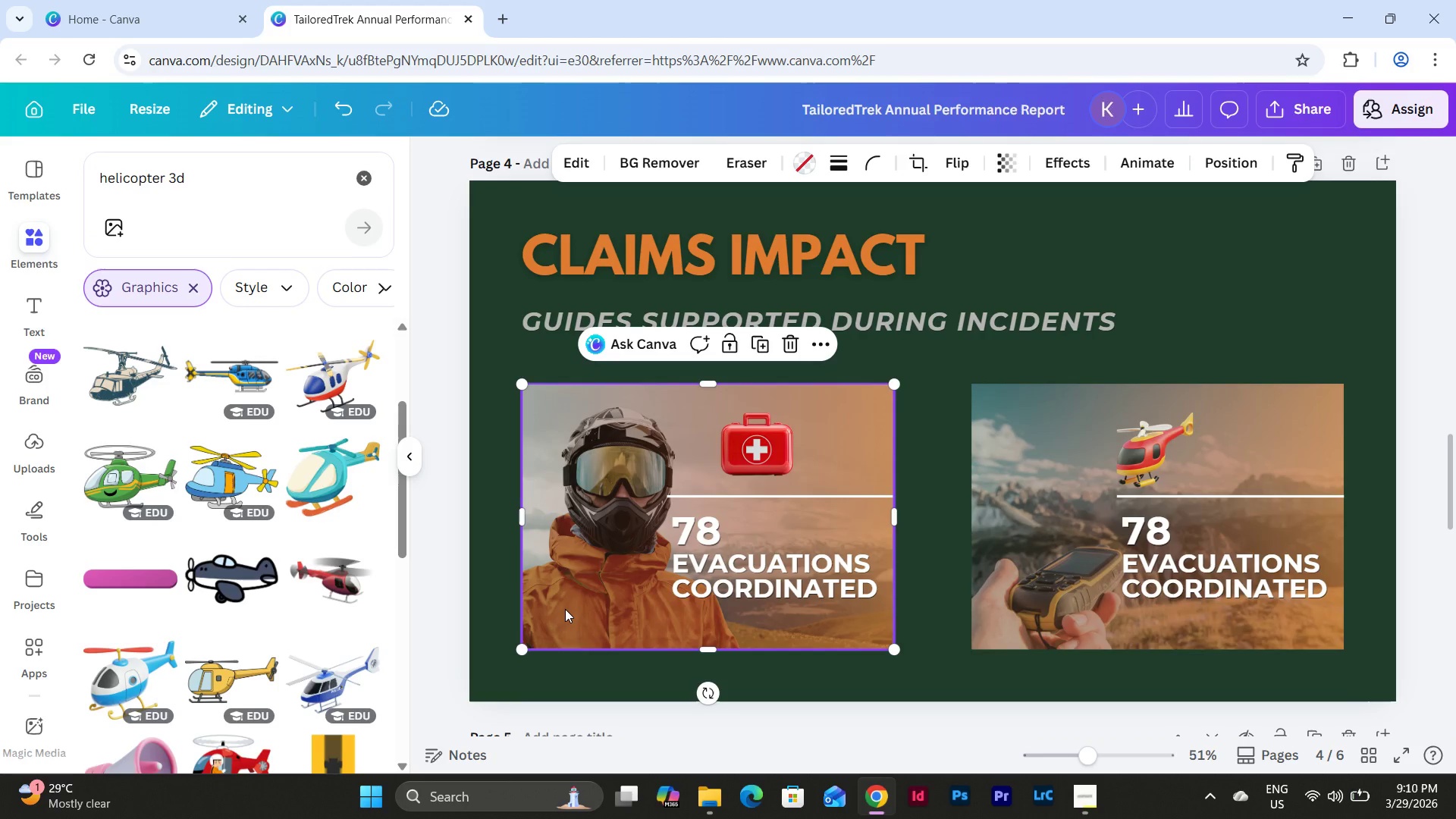 
left_click([915, 166])
 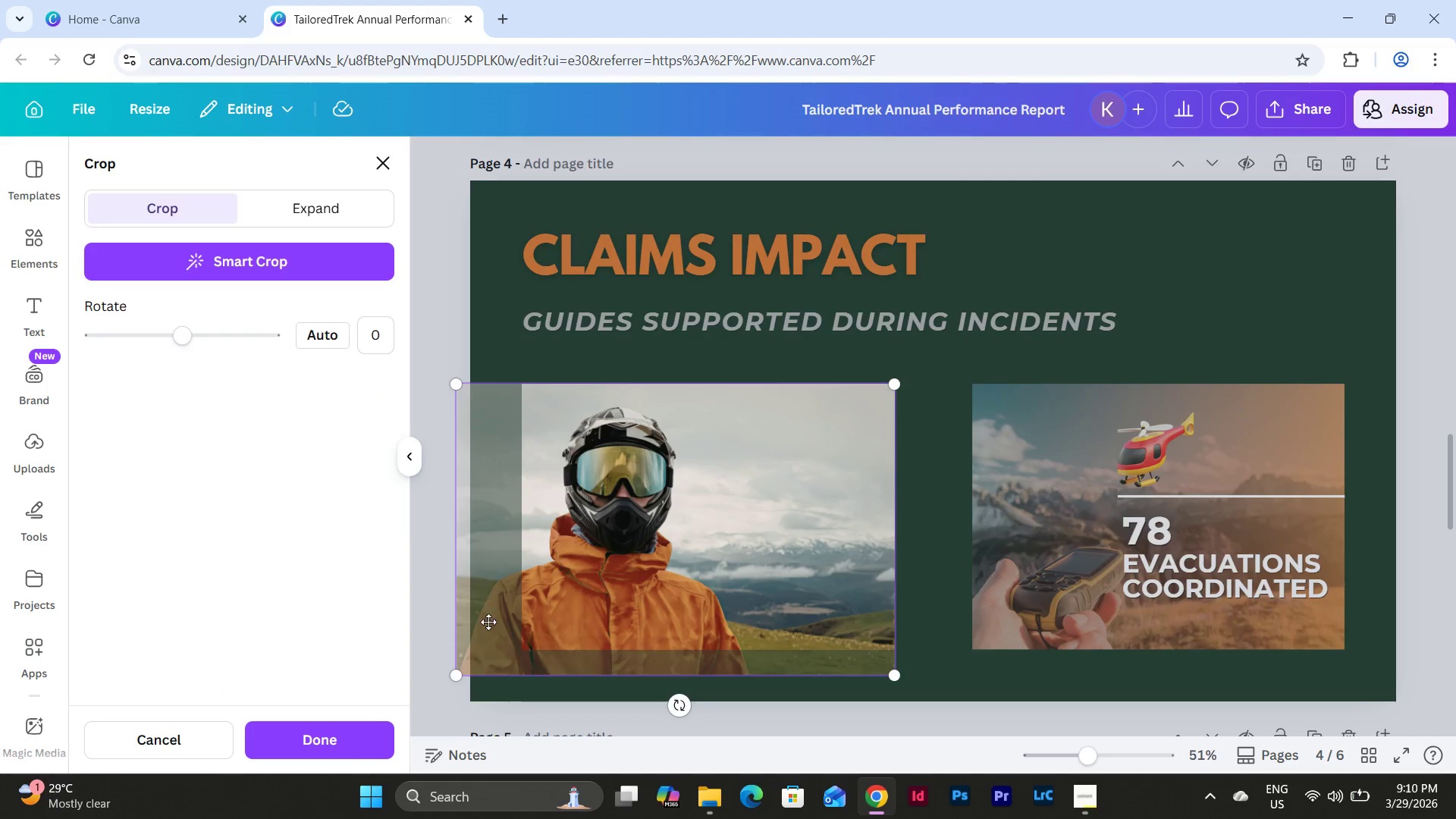 
left_click_drag(start_coordinate=[449, 677], to_coordinate=[425, 683])
 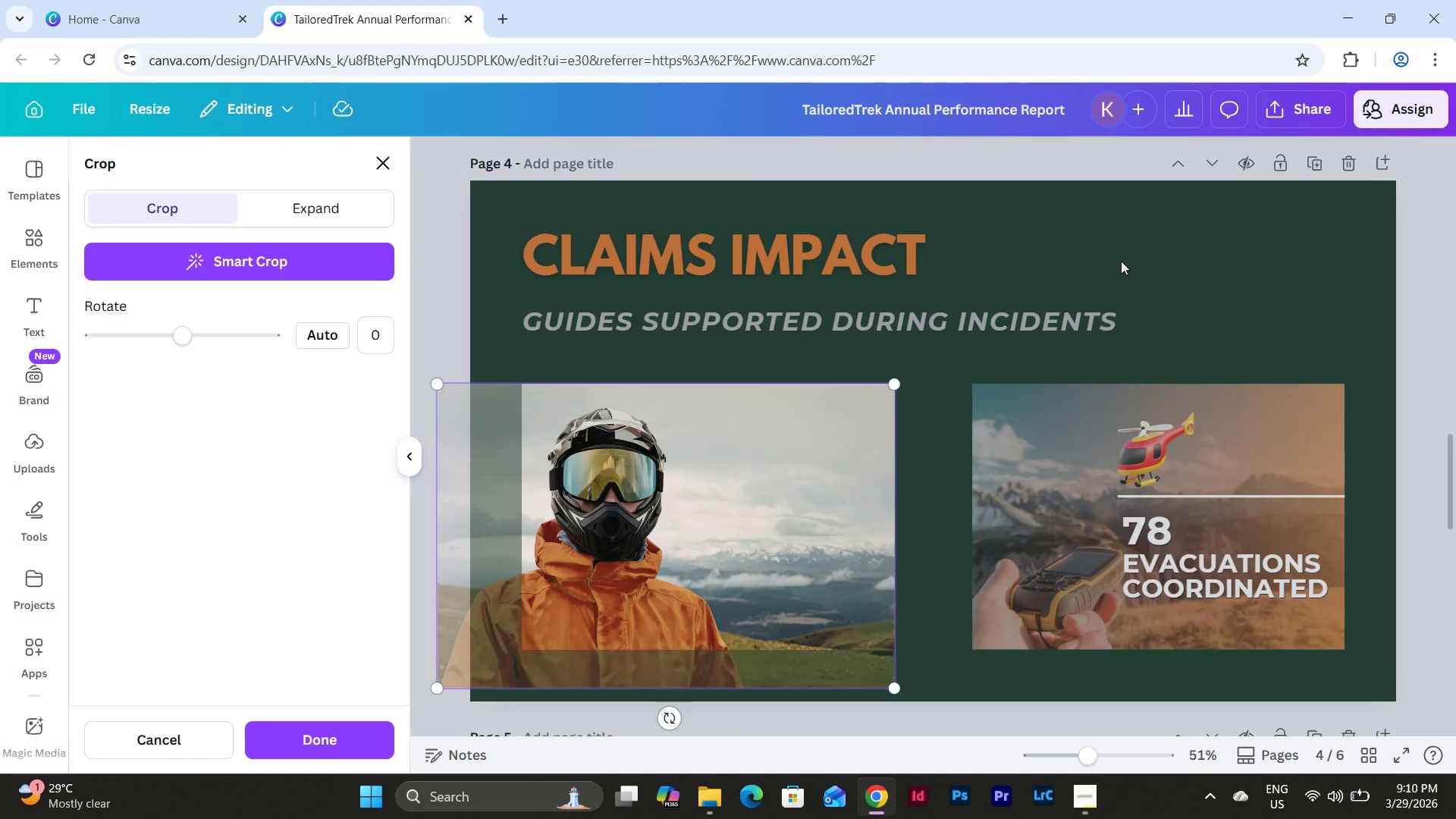 
left_click([1121, 261])
 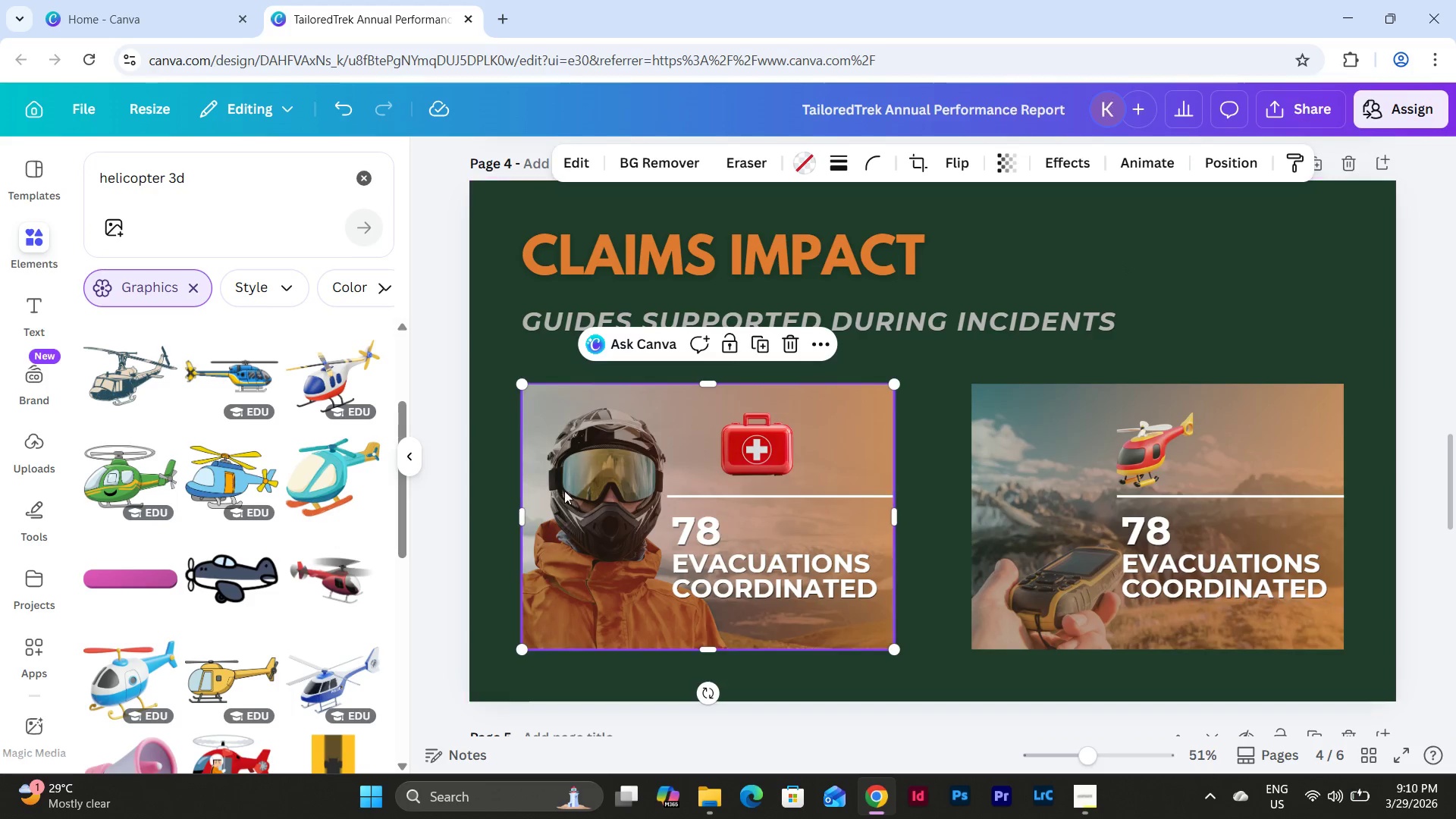 
wait(5.31)
 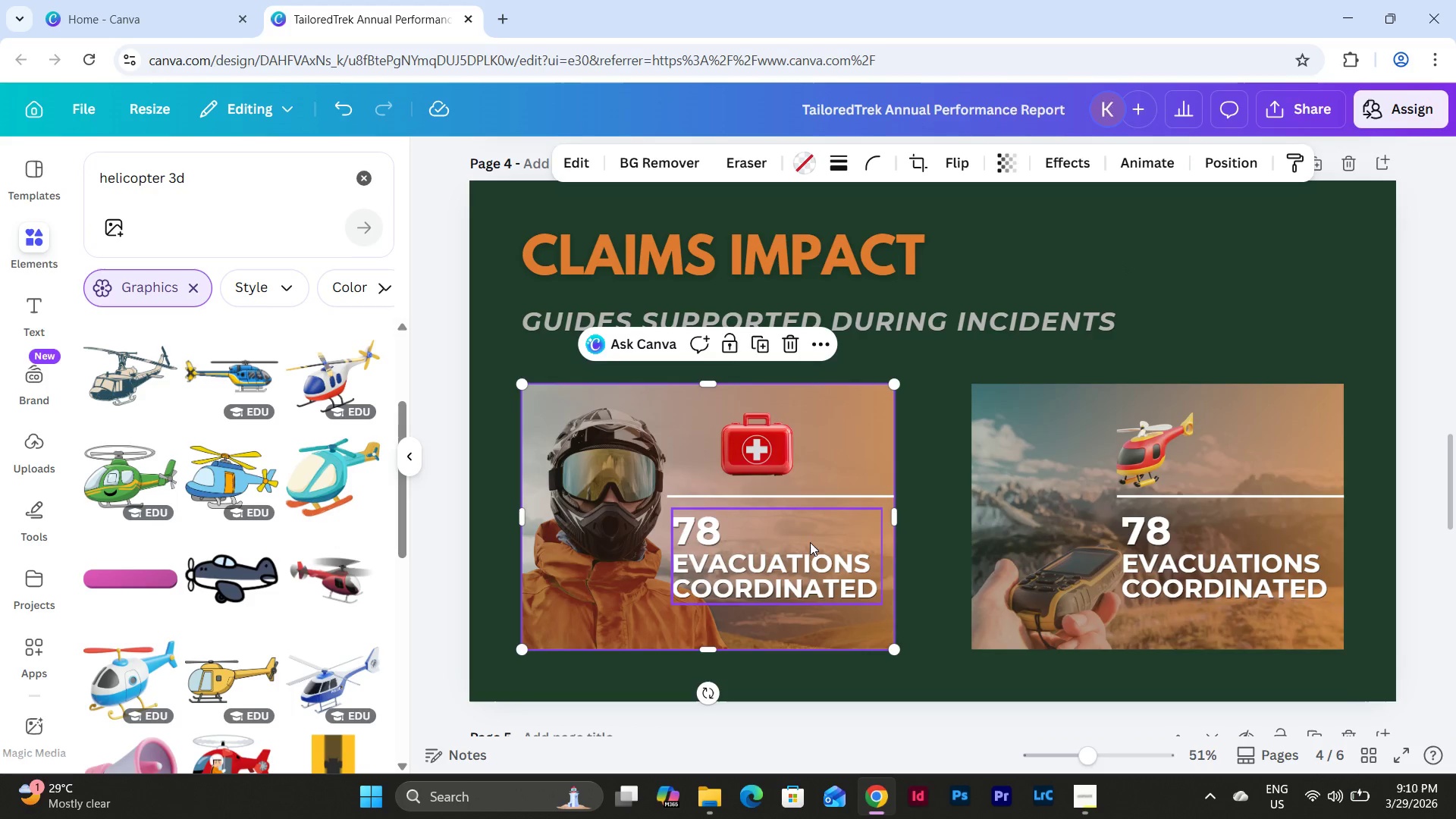 
left_click([1220, 159])
 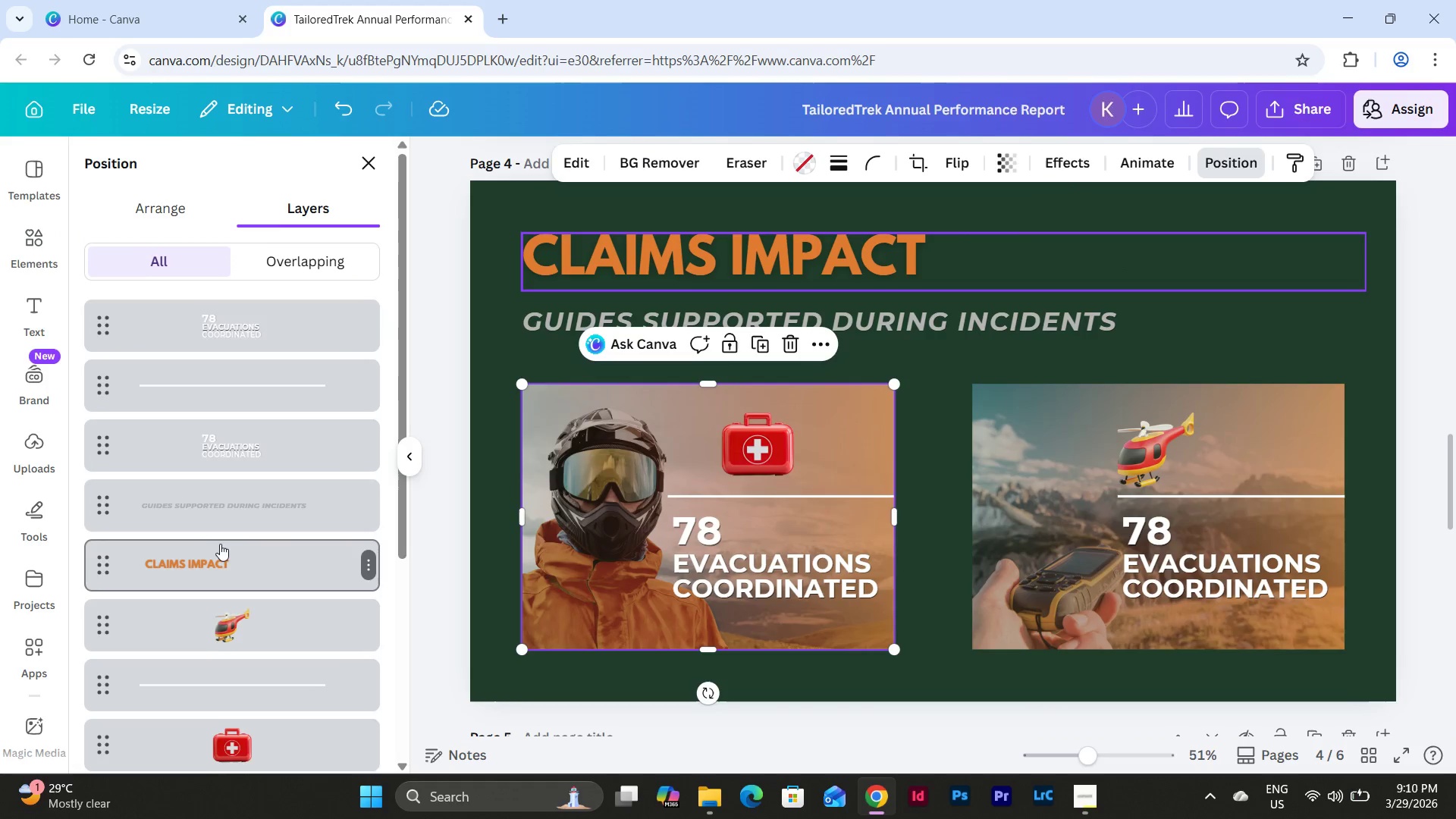 
scroll: coordinate [237, 597], scroll_direction: down, amount: 7.0
 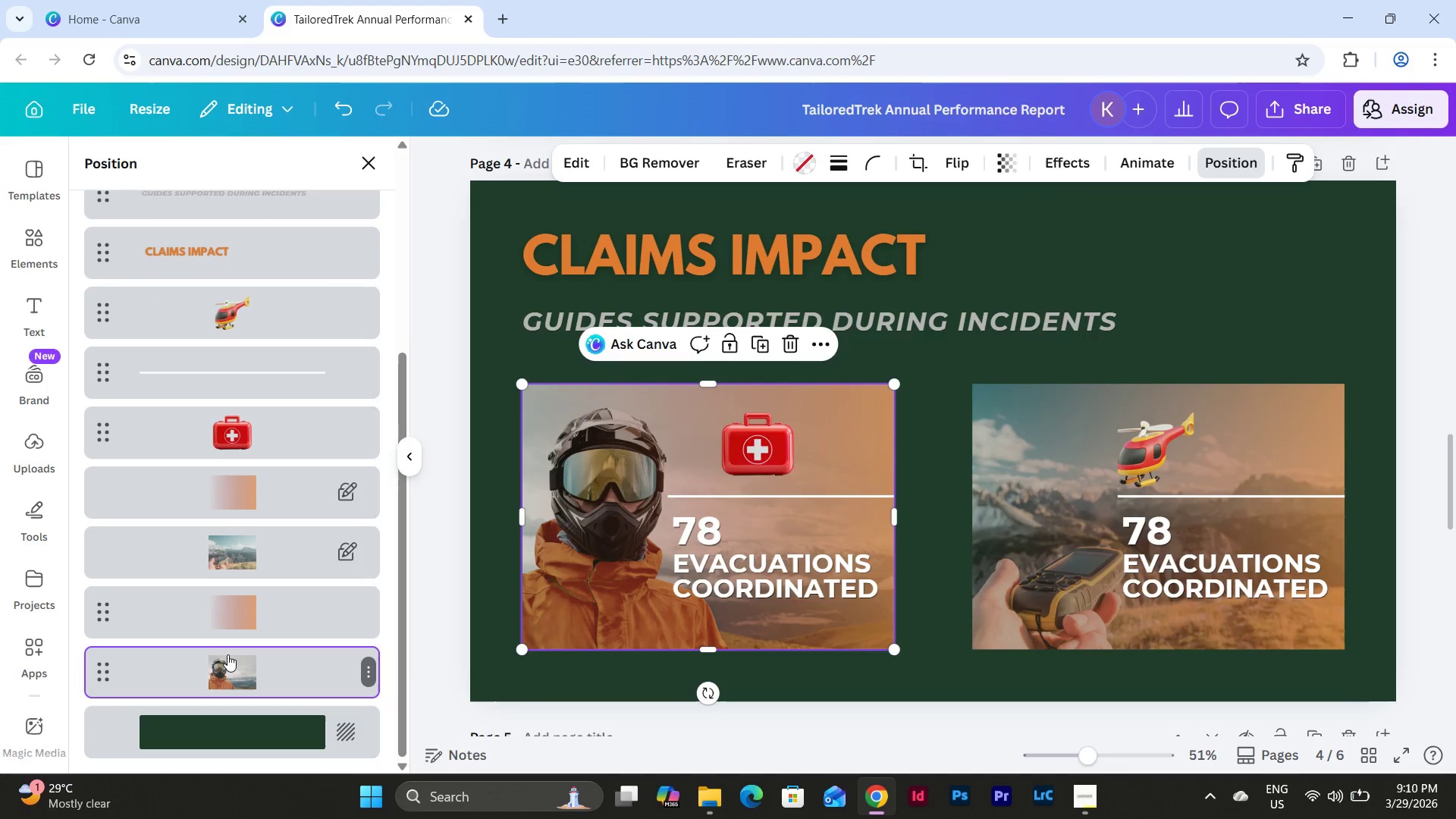 
right_click([231, 656])
 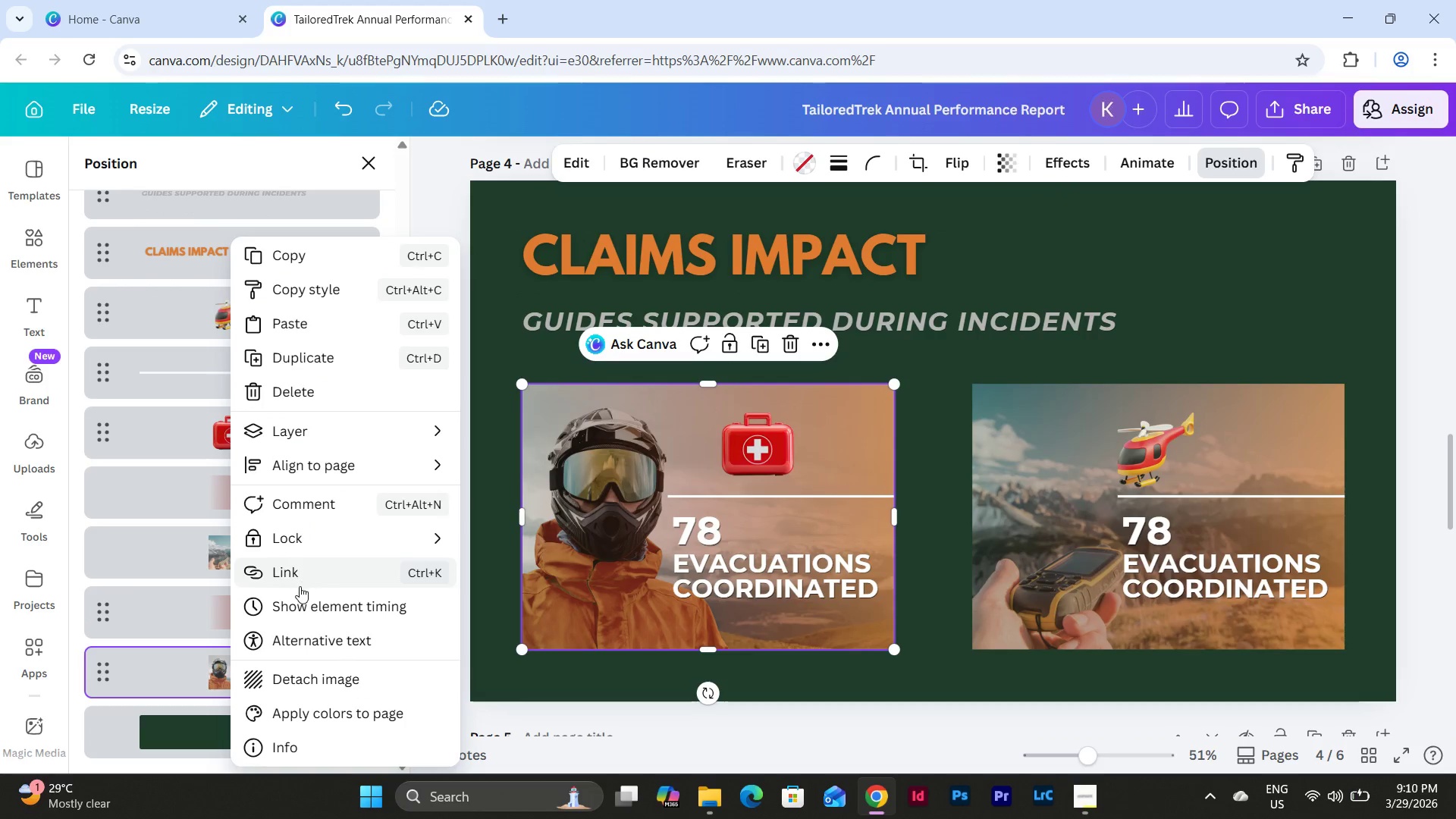 
left_click([308, 536])
 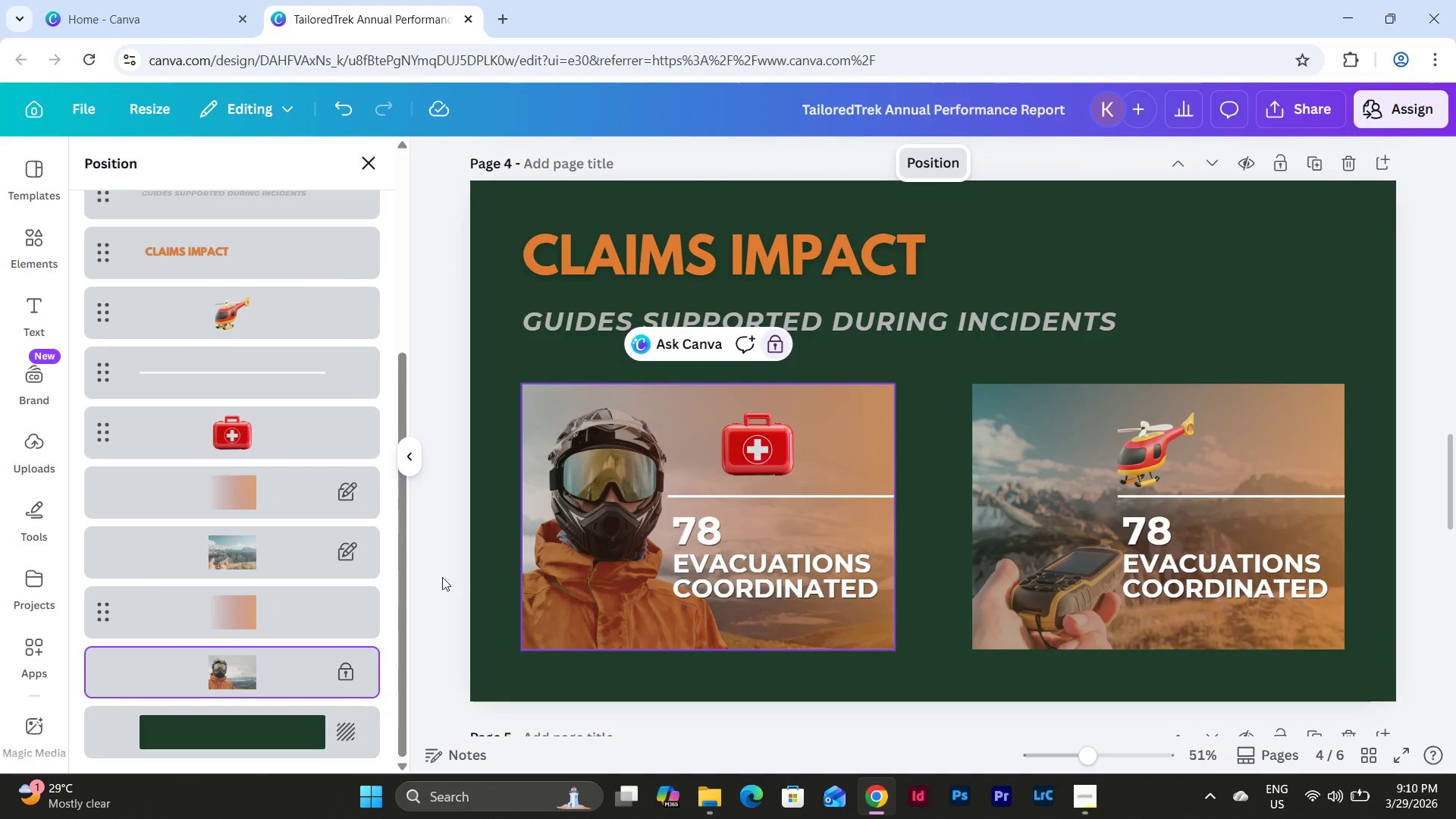 
left_click([265, 615])
 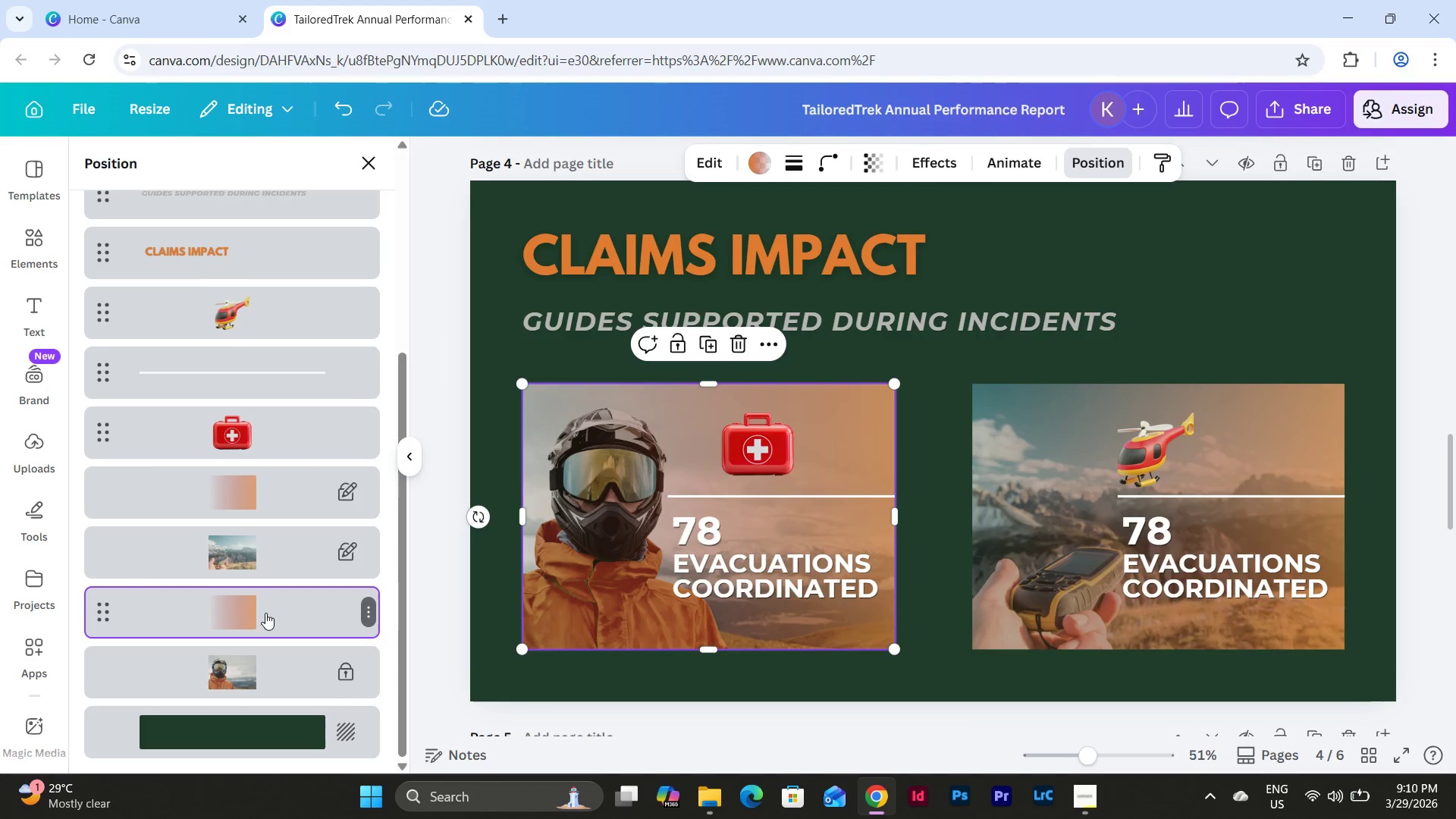 
right_click([268, 610])
 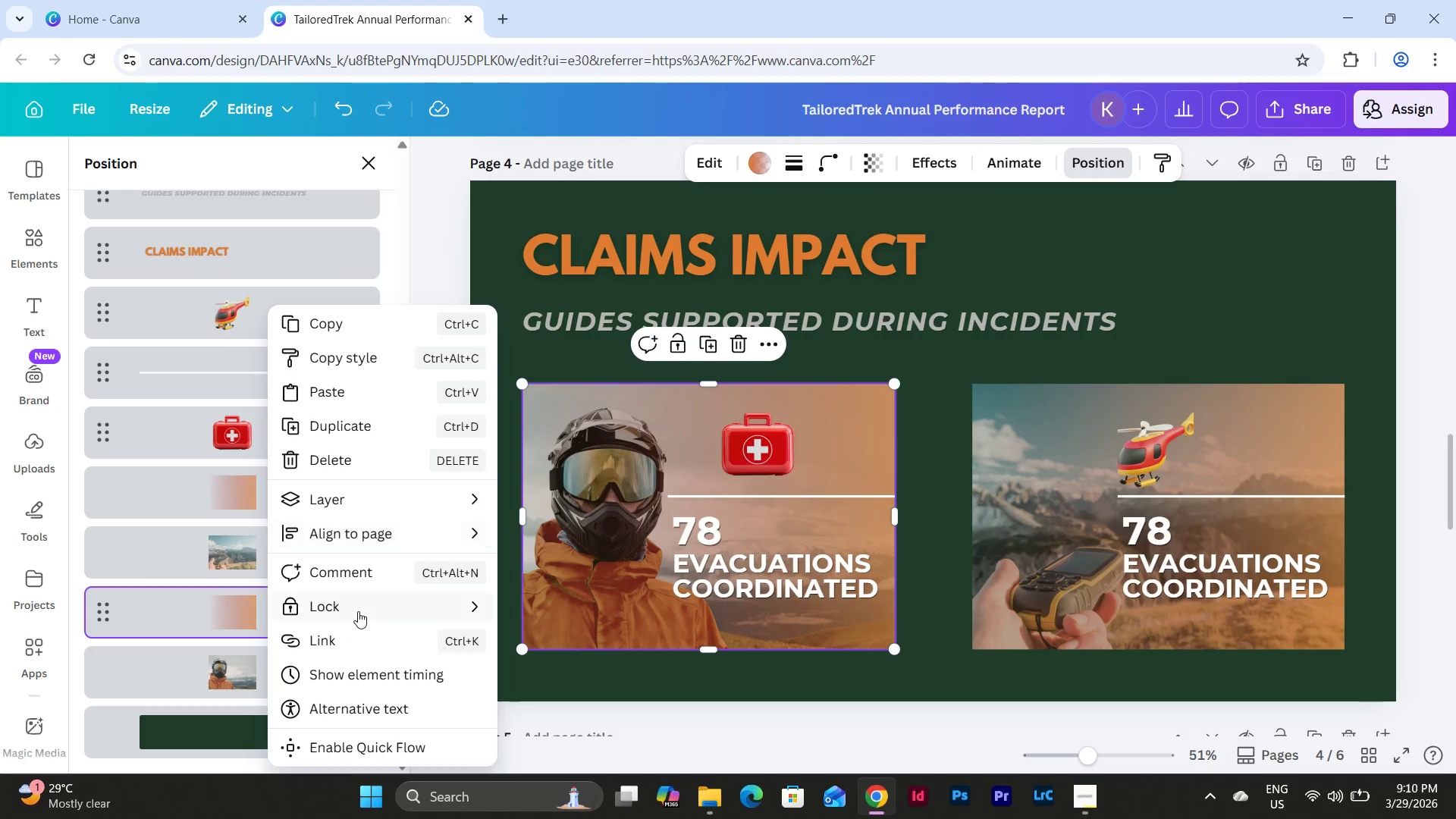 
left_click([358, 613])
 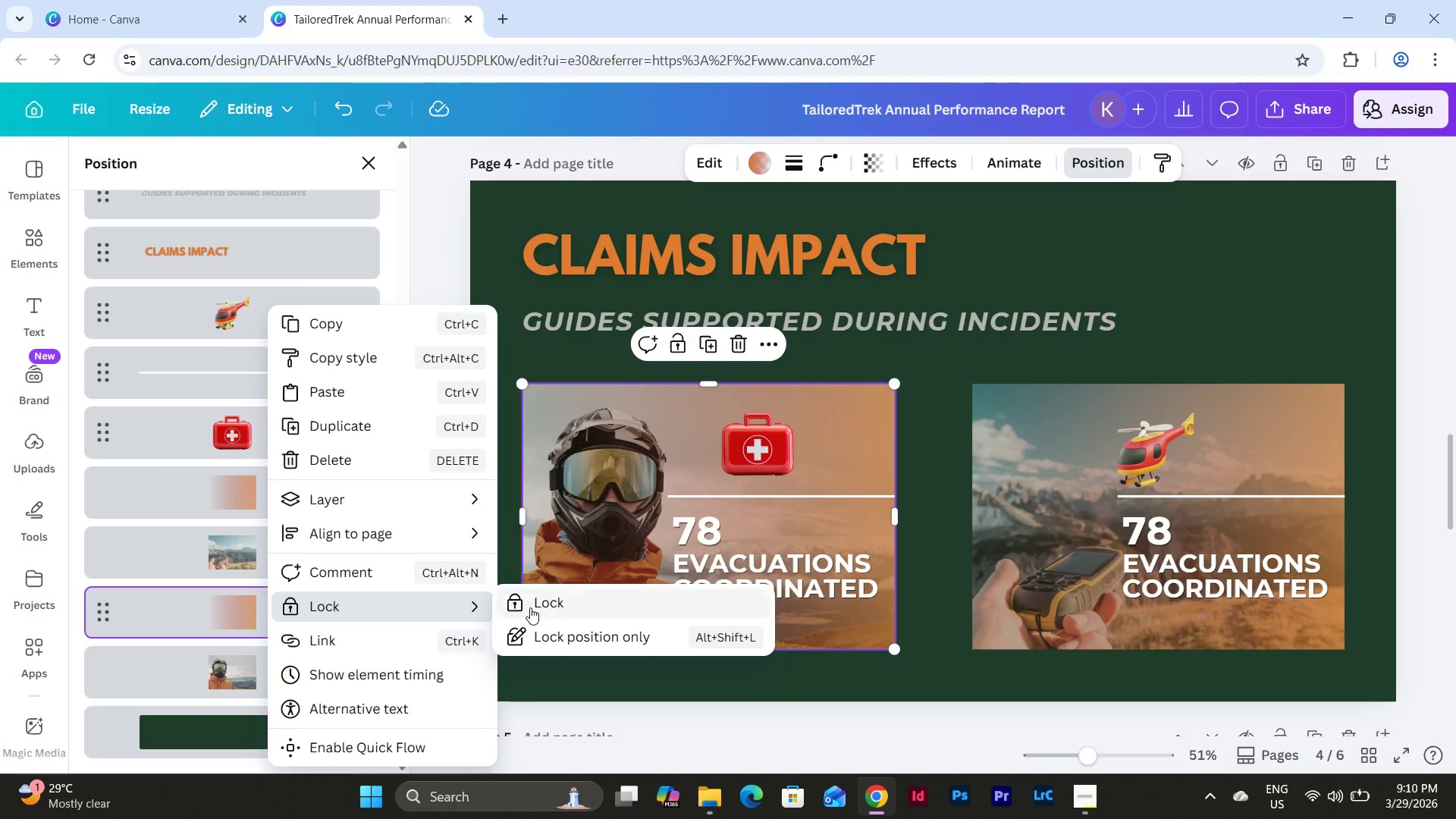 
left_click([530, 607])
 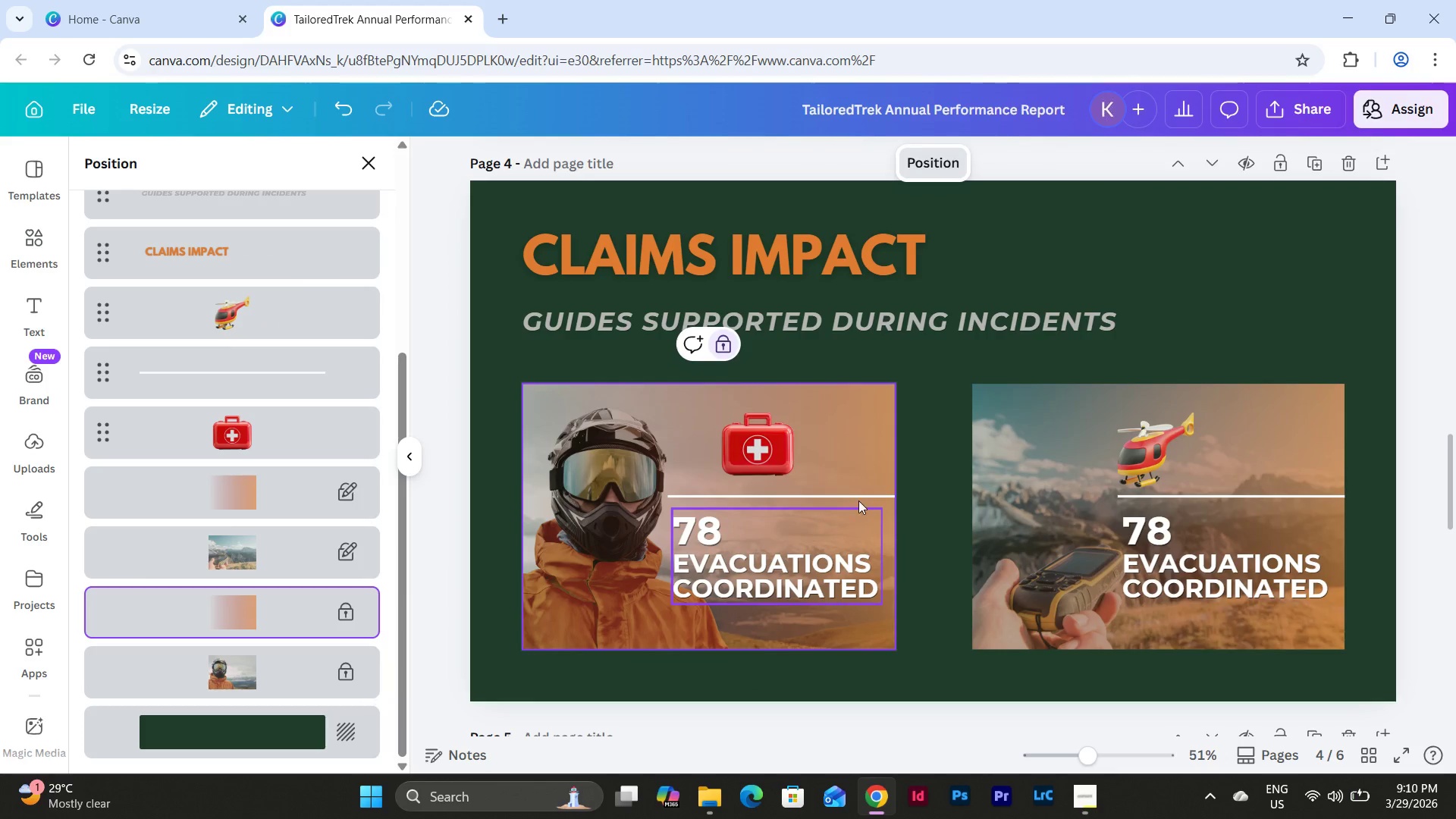 
left_click([743, 429])
 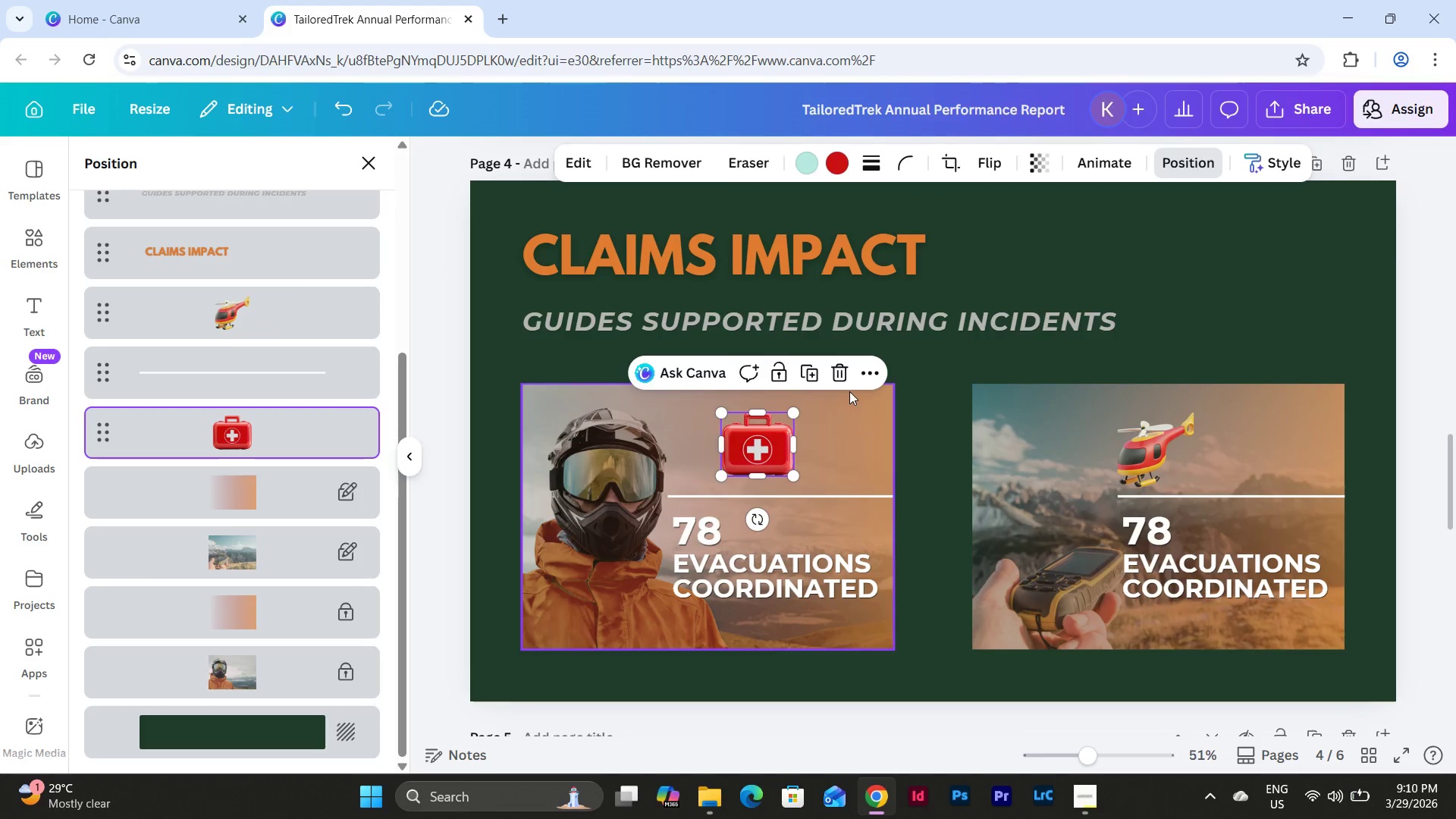 
mouse_move([868, 384])
 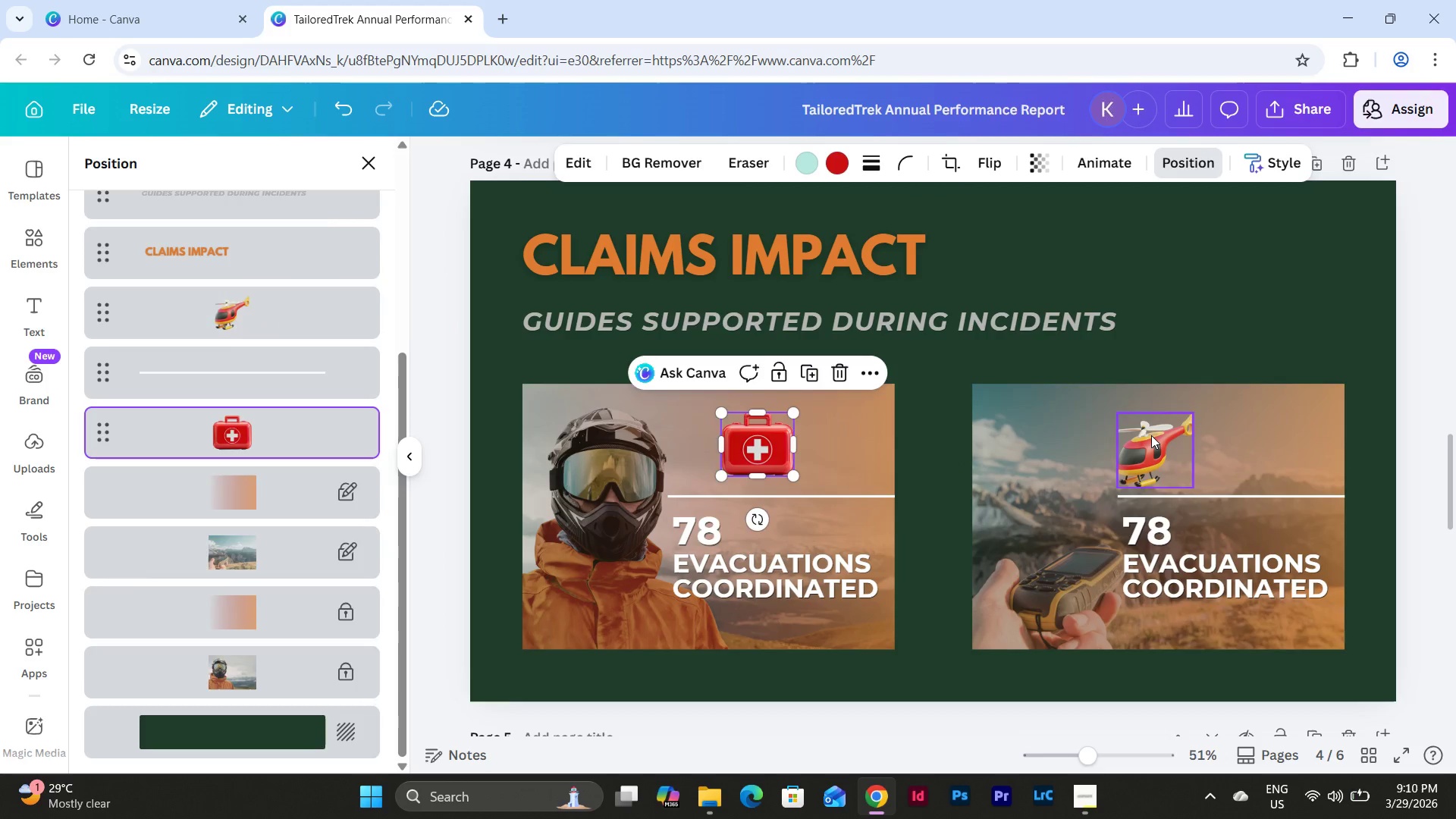 
left_click([1151, 435])
 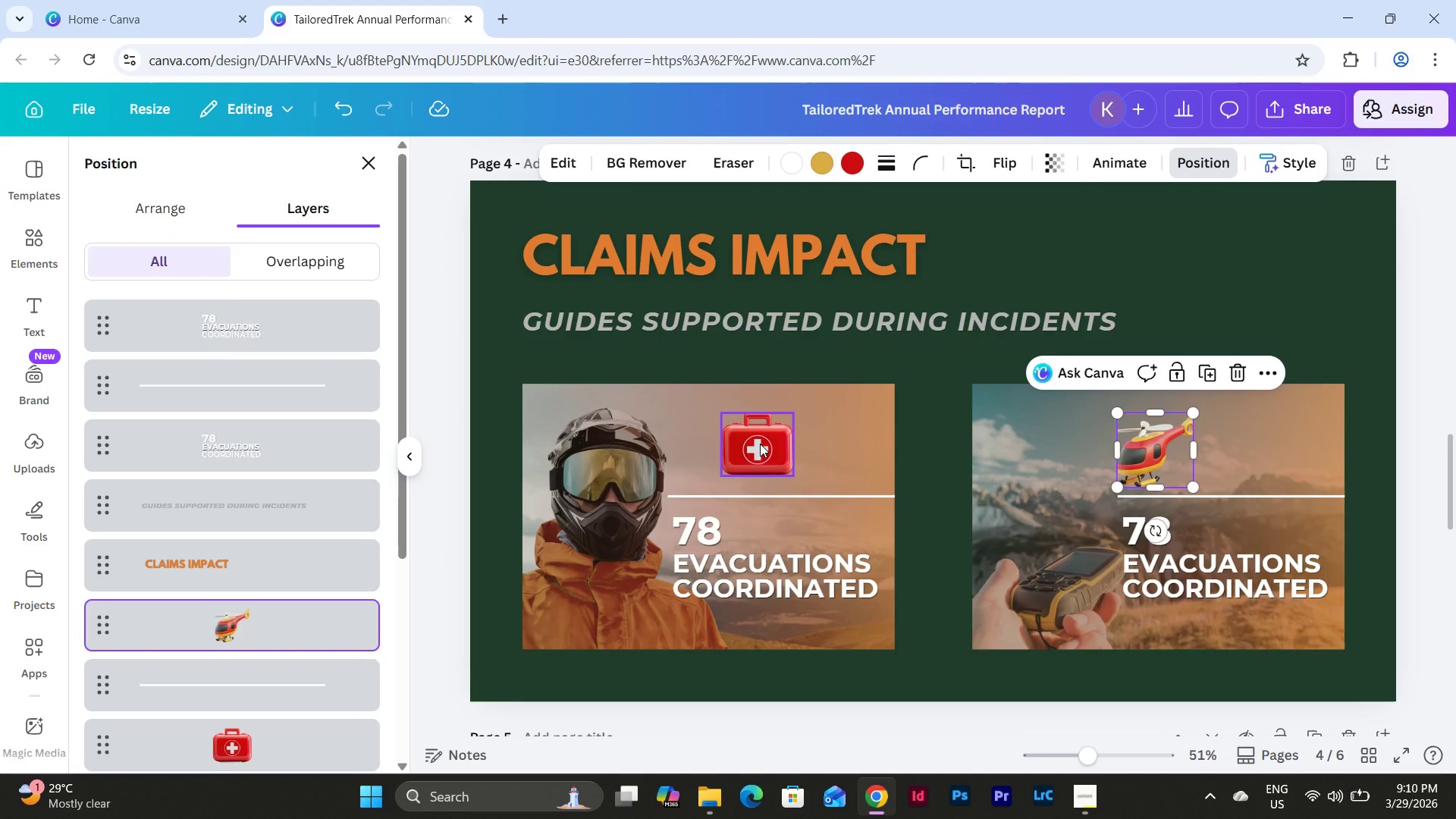 
left_click_drag(start_coordinate=[760, 444], to_coordinate=[778, 453])
 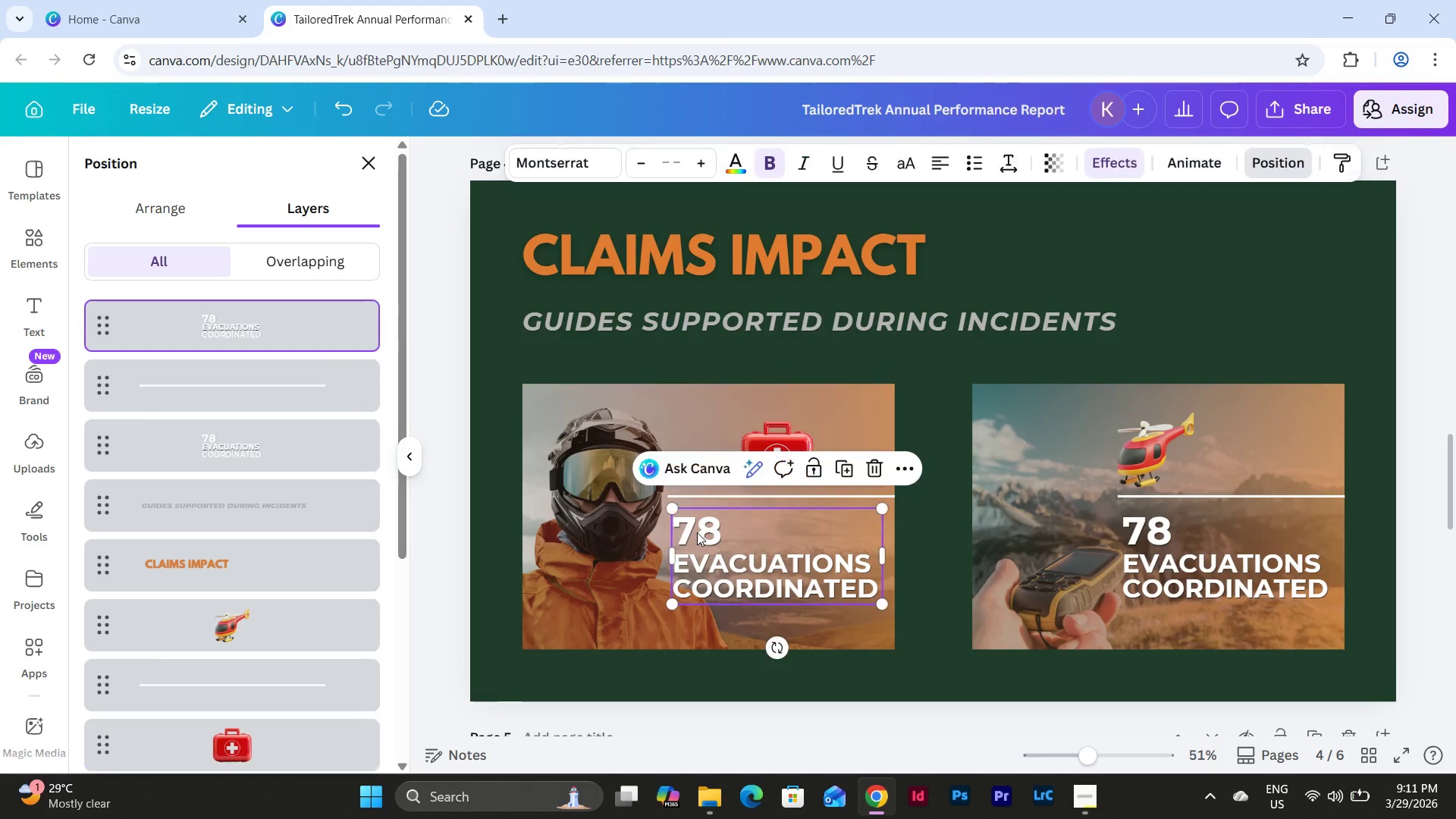 
double_click([697, 532])
 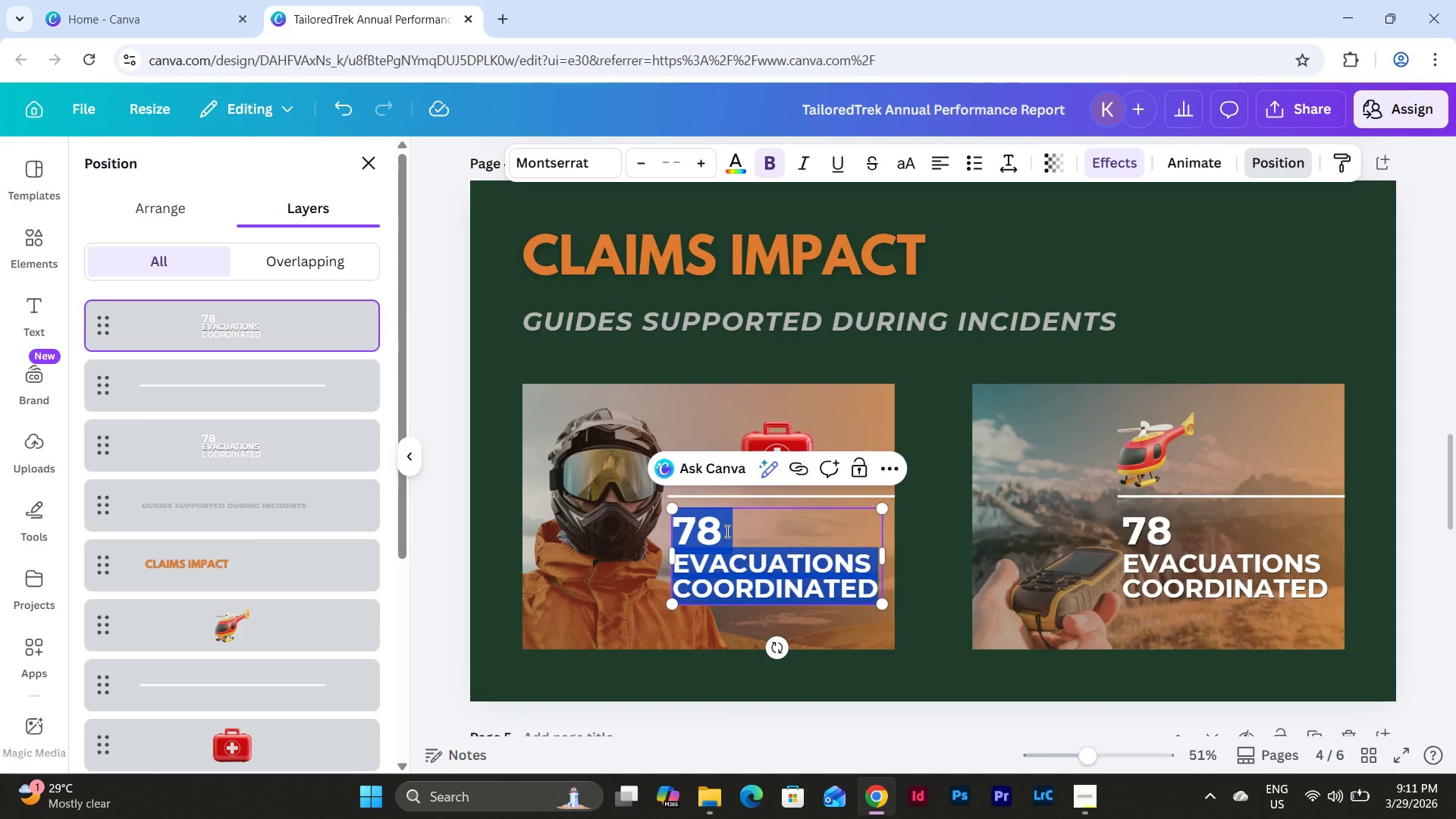 
left_click([726, 531])
 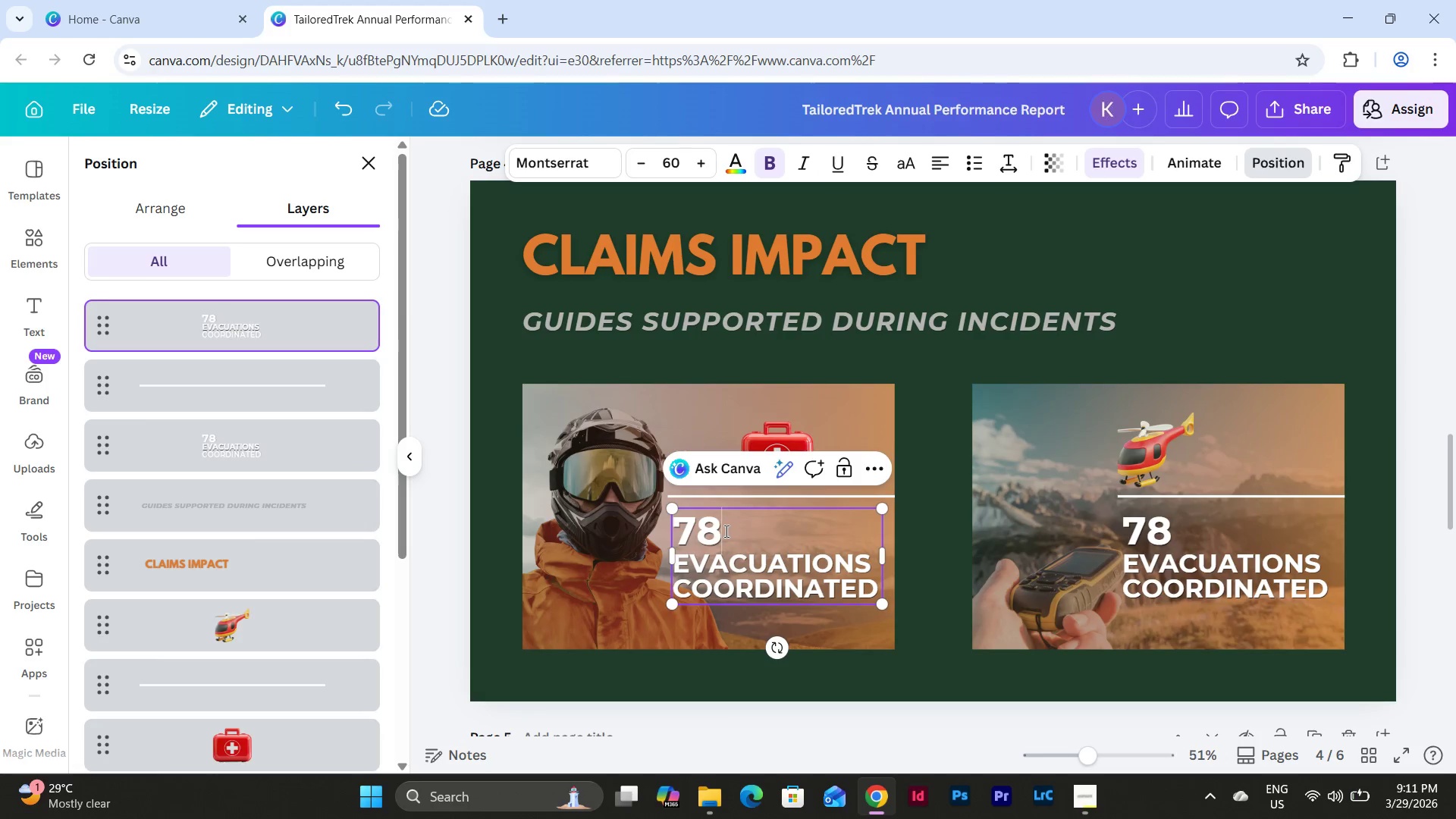 
left_click_drag(start_coordinate=[723, 531], to_coordinate=[676, 524])
 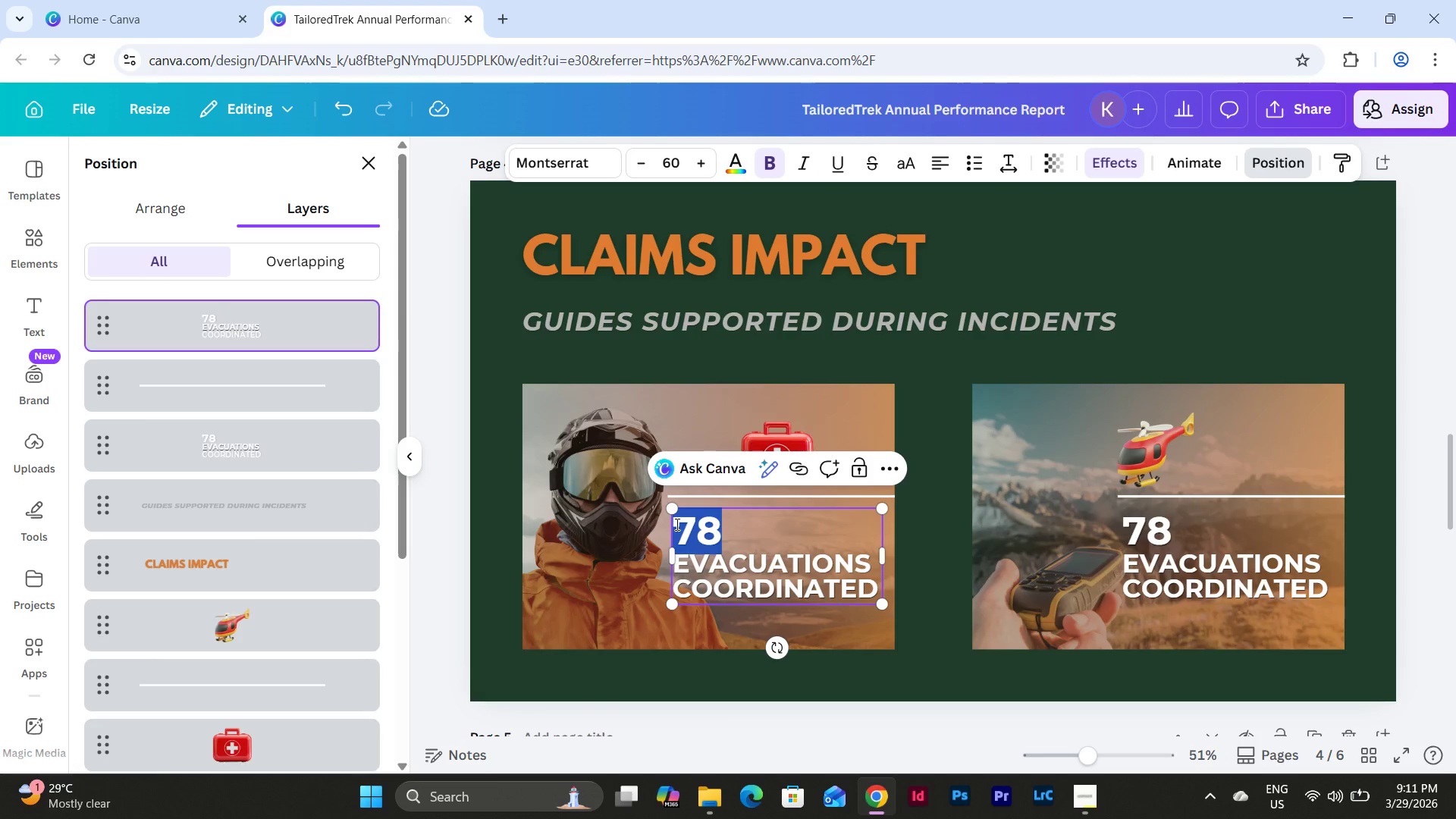 
key(Numpad3)
 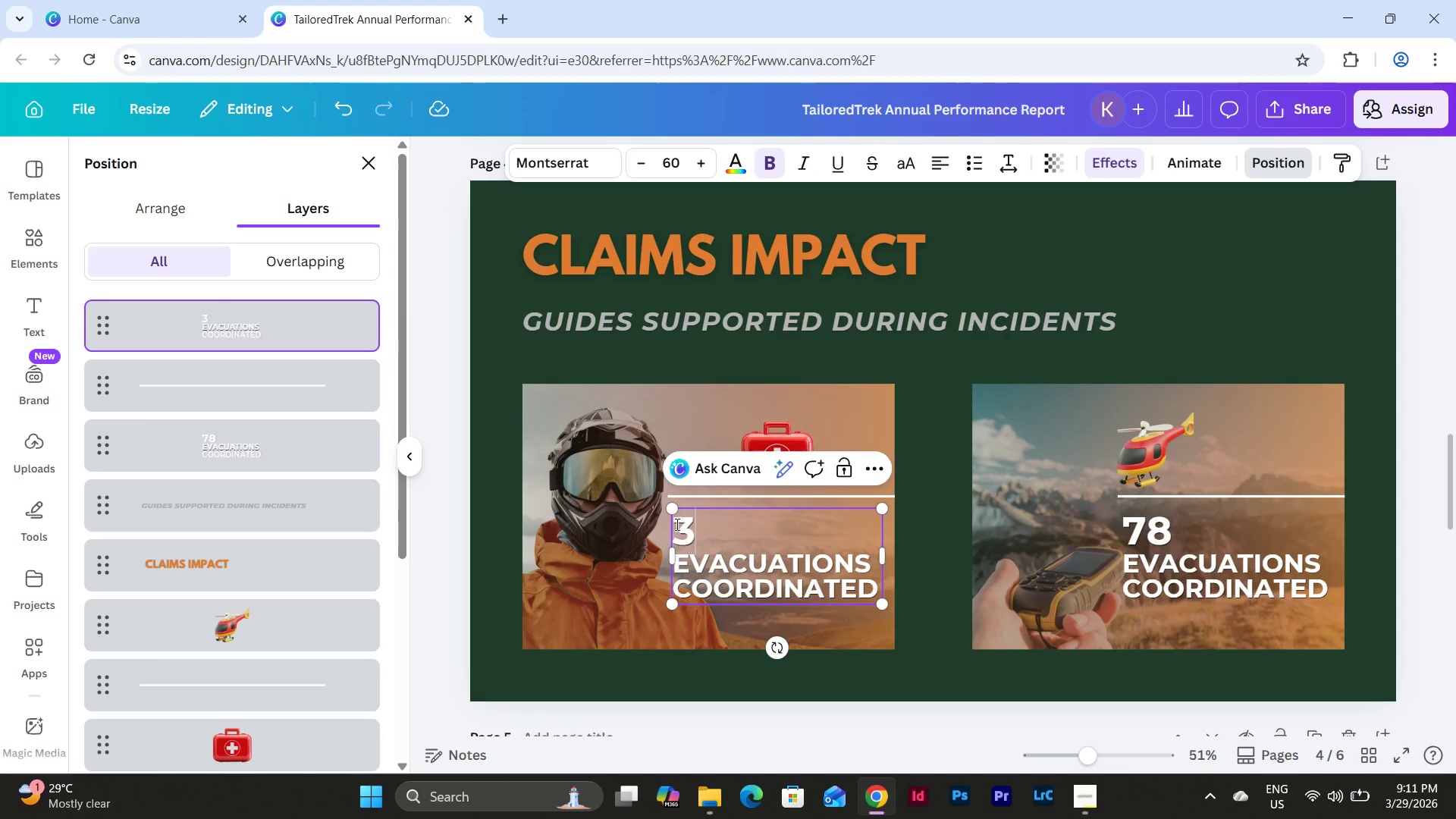 
key(Numpad2)
 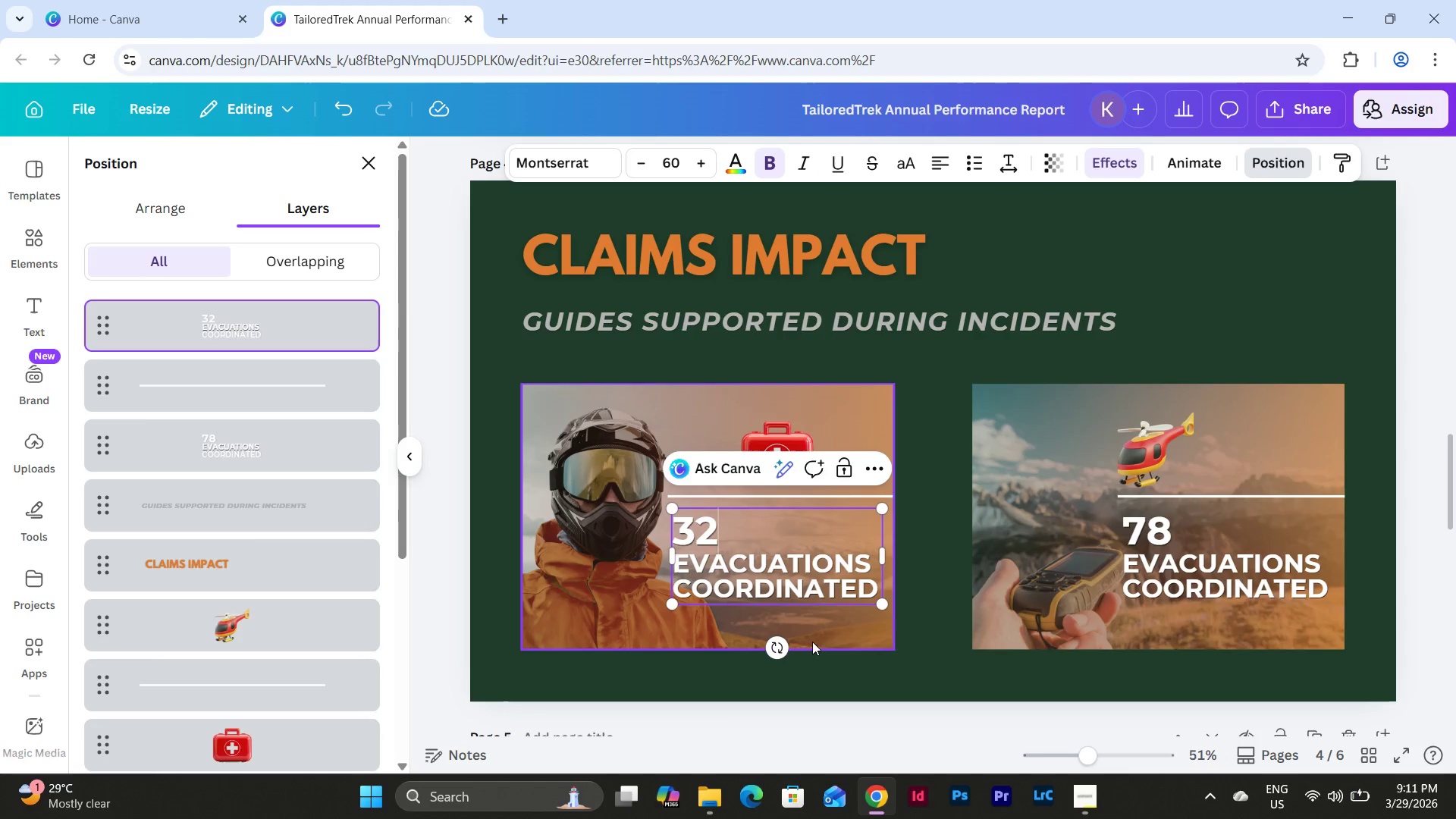 
left_click([839, 598])
 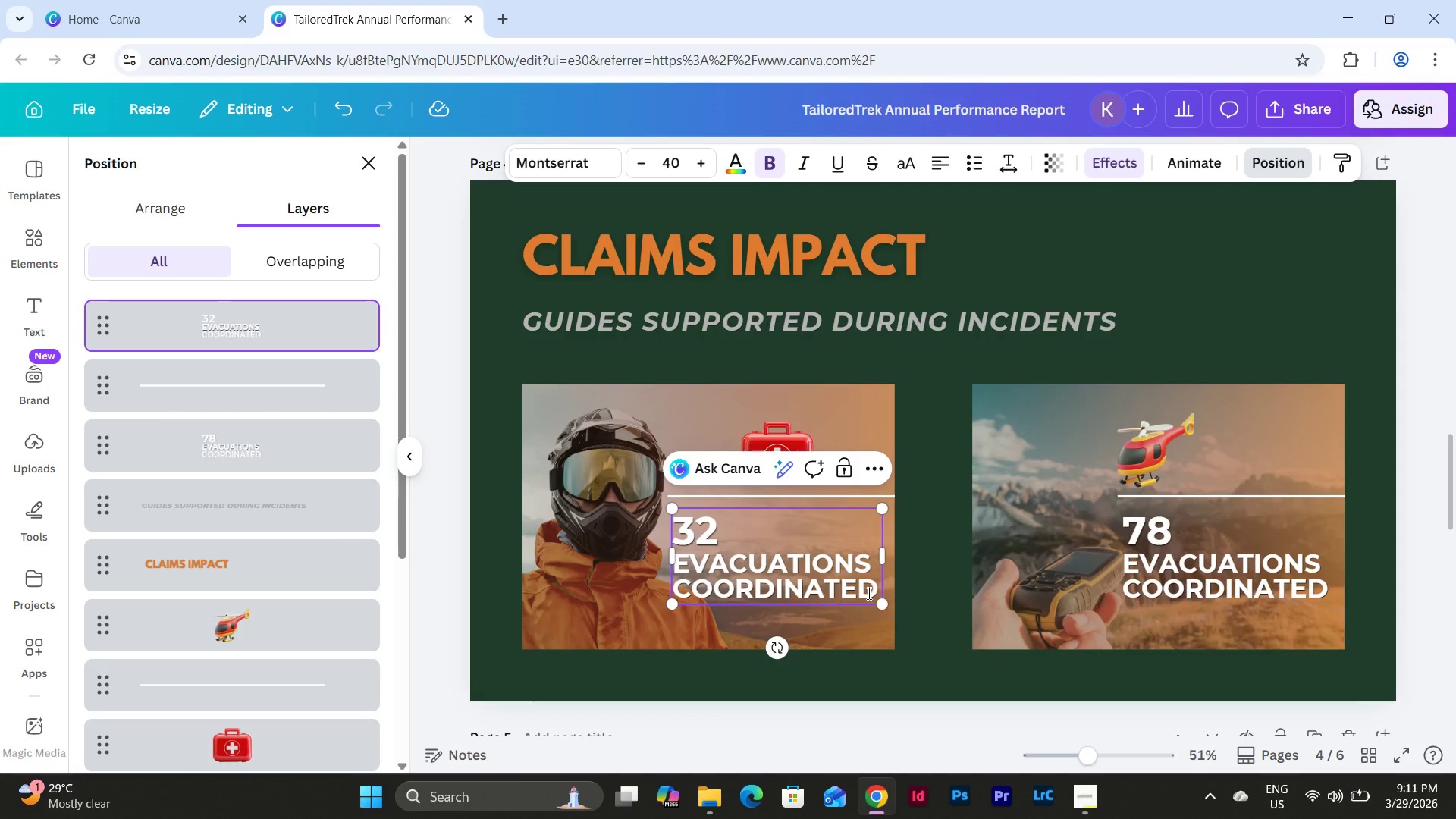 
left_click_drag(start_coordinate=[872, 593], to_coordinate=[674, 570])
 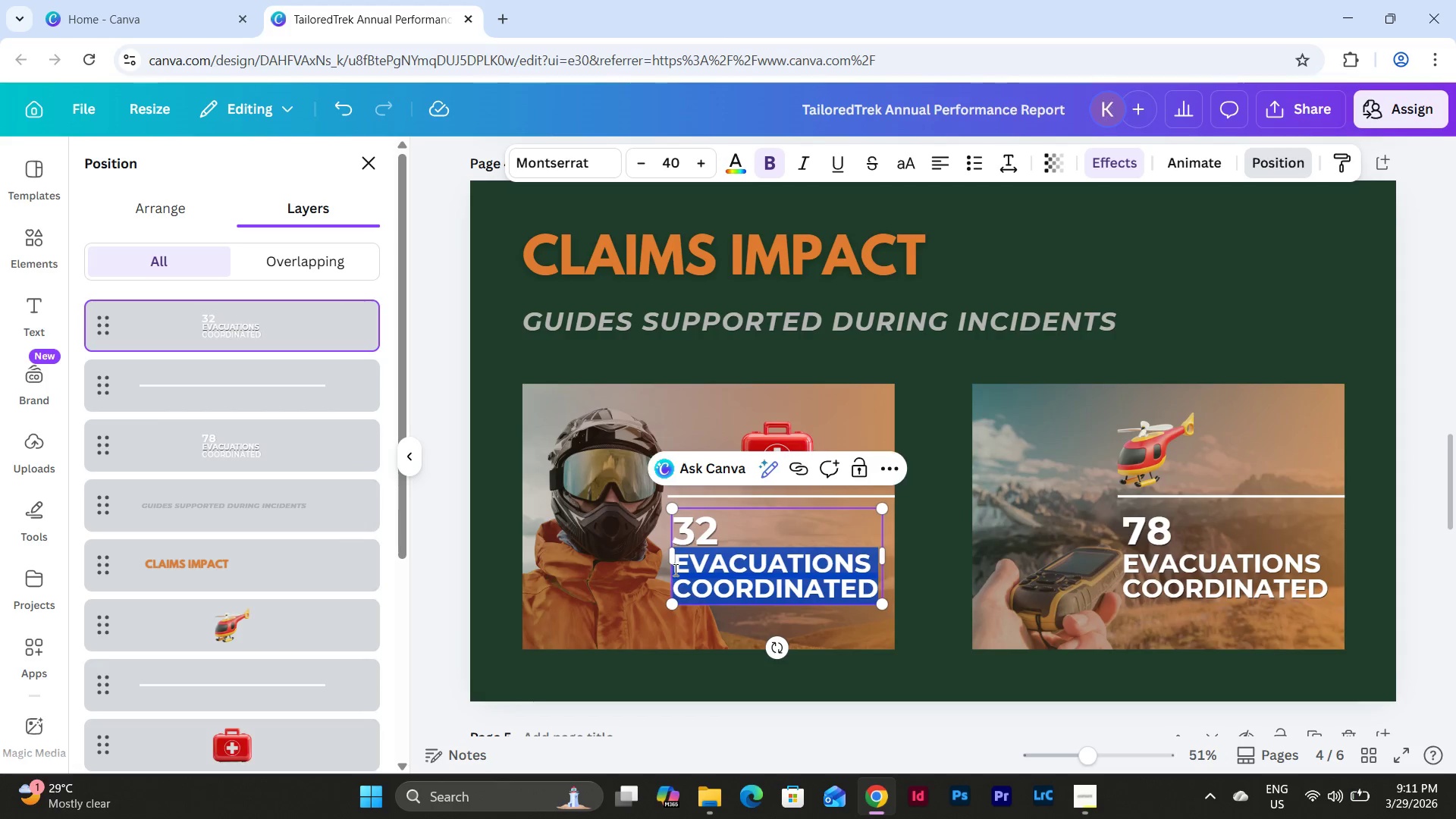 
type(CLAIMS ASS)
key(Backspace)
key(Backspace)
key(Backspace)
key(Backspace)
 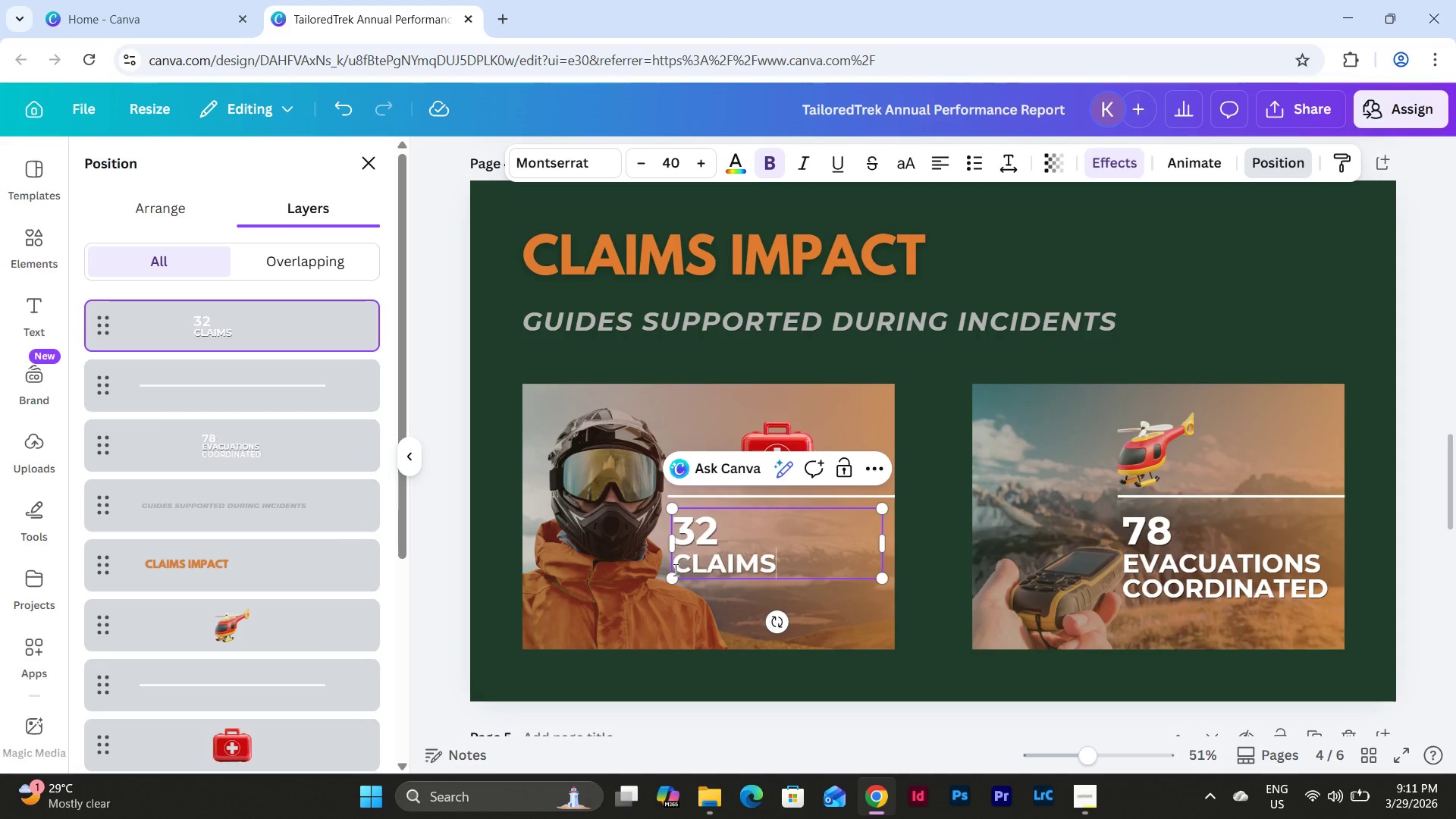 
key(Enter)
 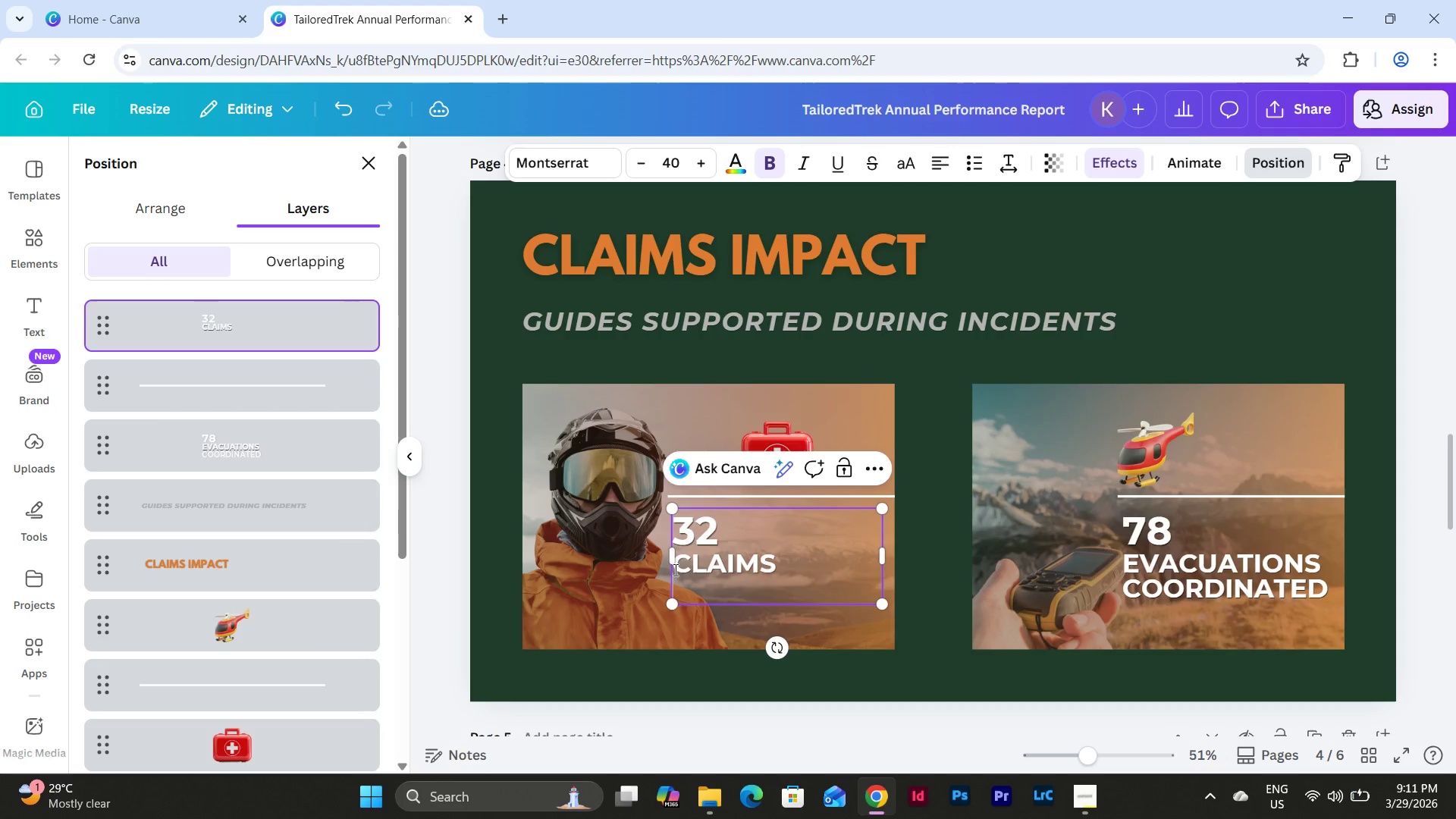 
type(ASSISTED)
 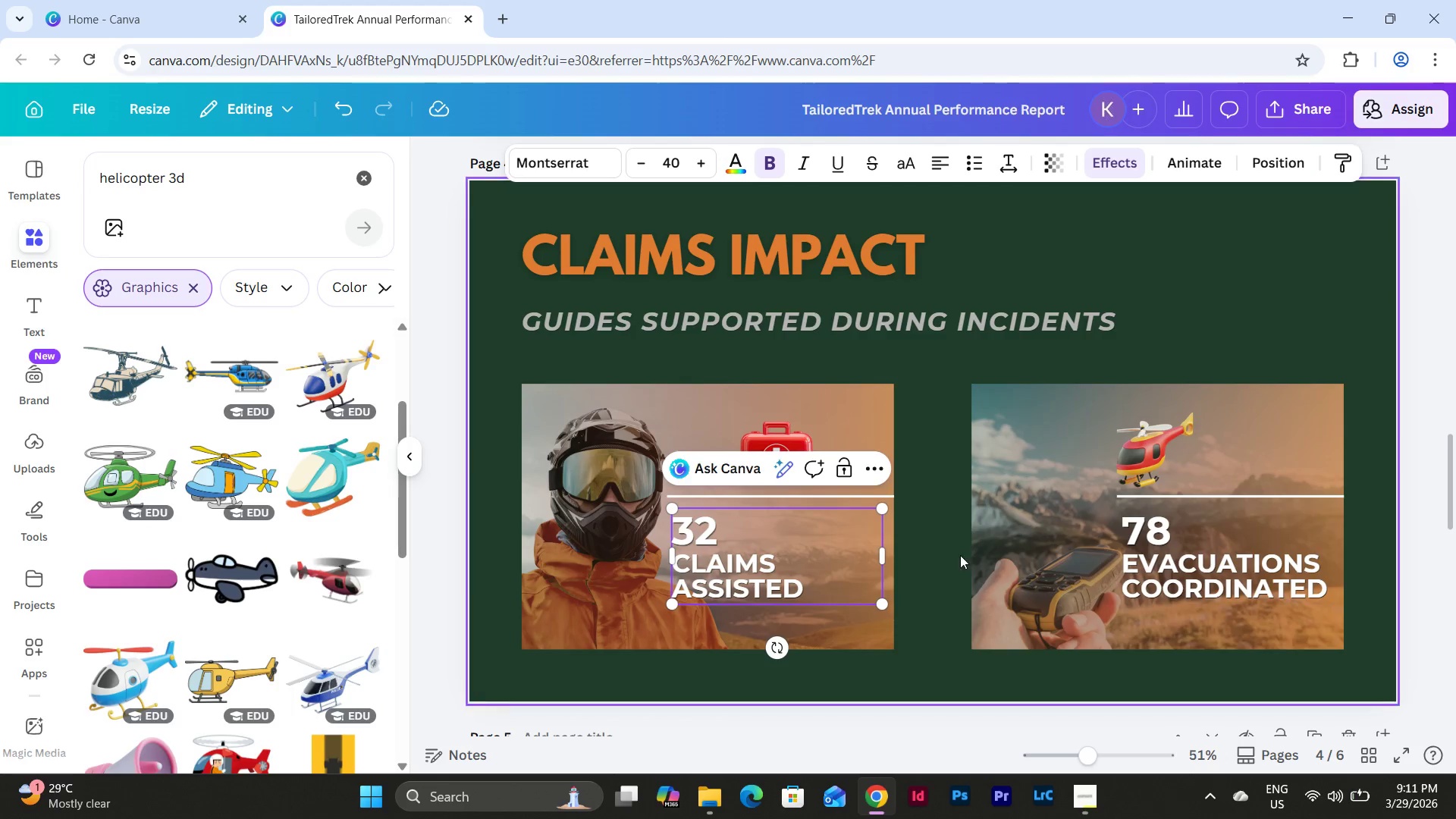 
left_click([932, 537])
 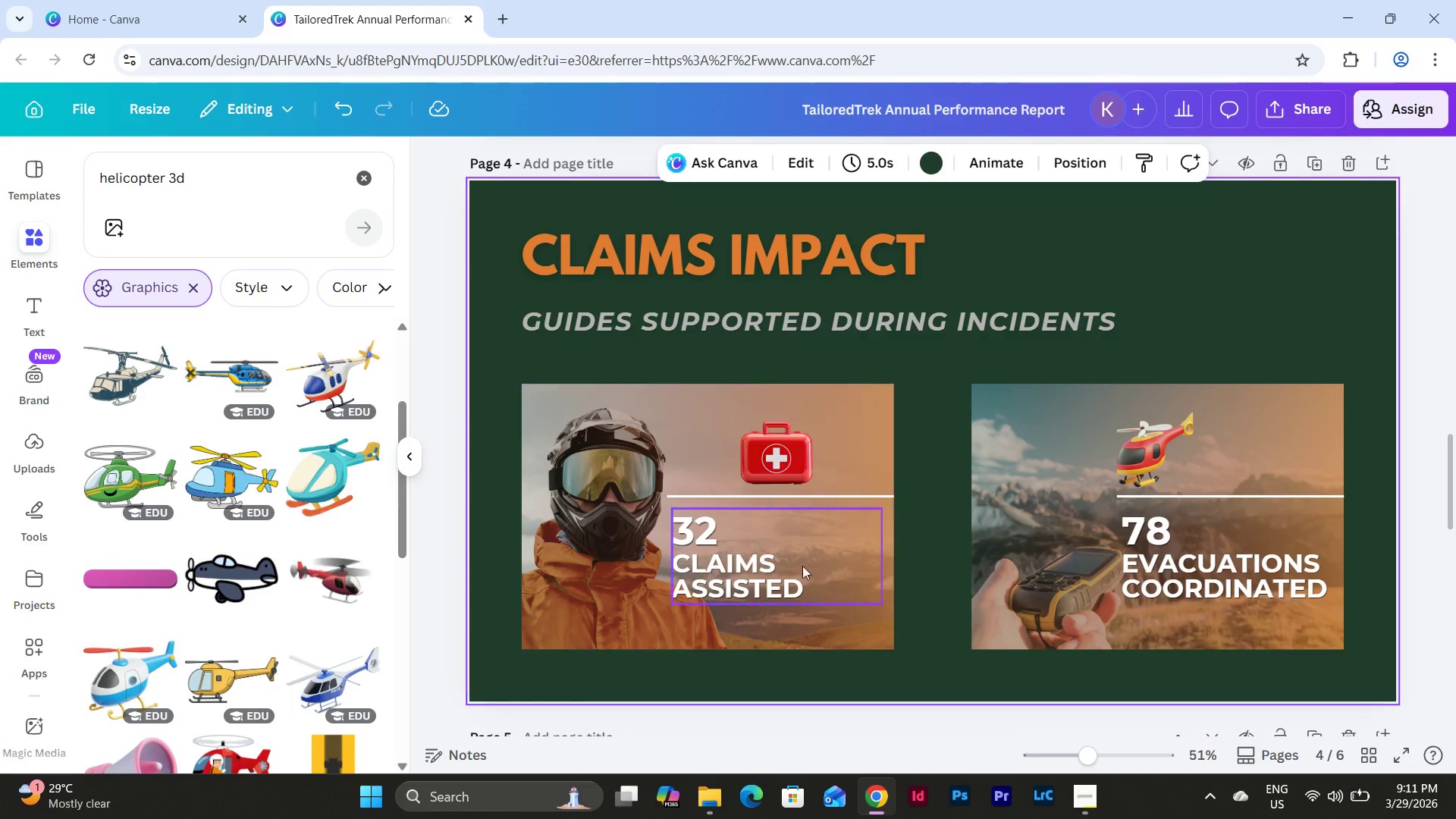 
left_click([708, 566])
 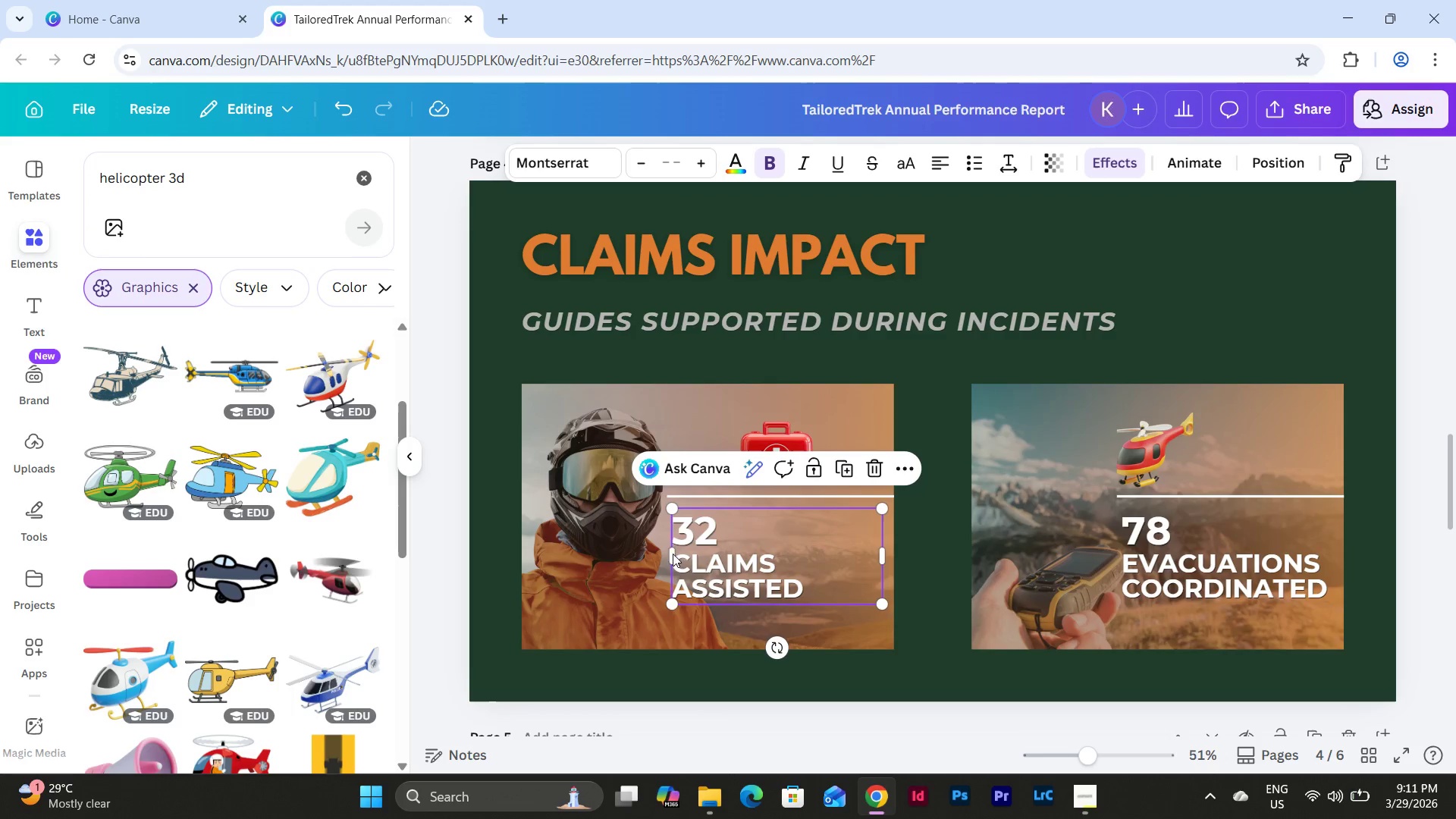 
left_click_drag(start_coordinate=[671, 554], to_coordinate=[726, 554])
 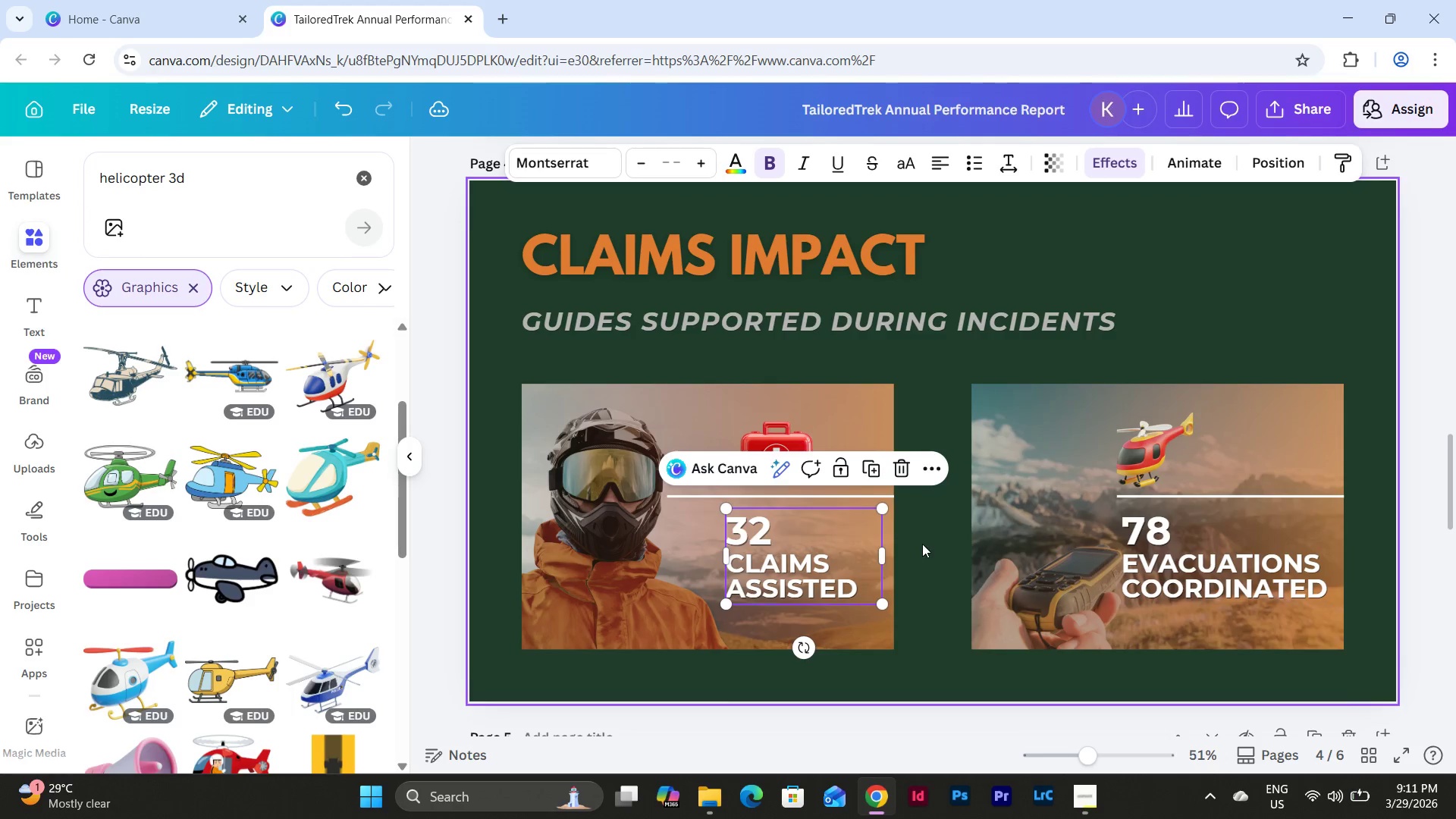 
left_click([922, 544])
 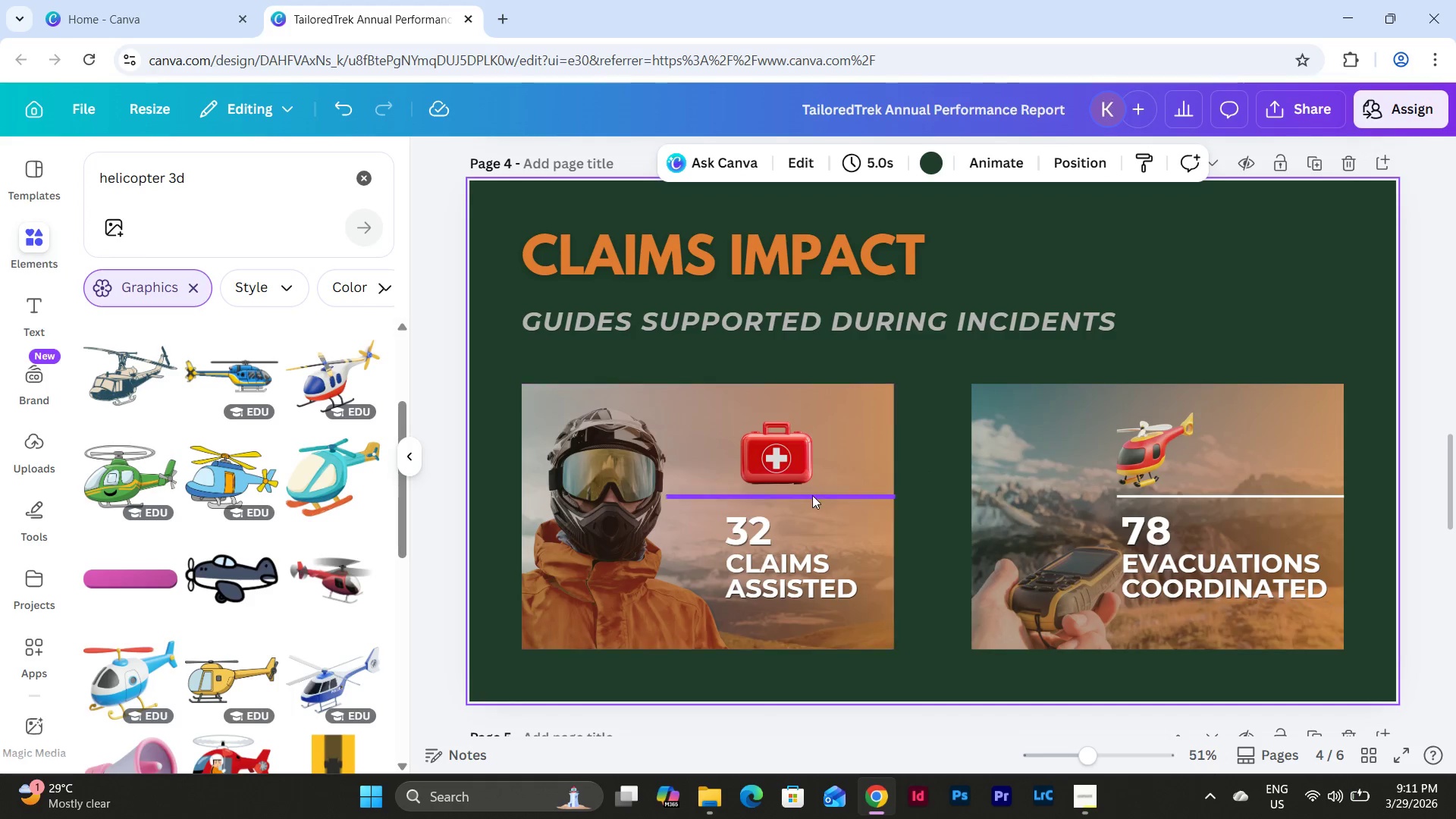 
left_click([811, 495])
 